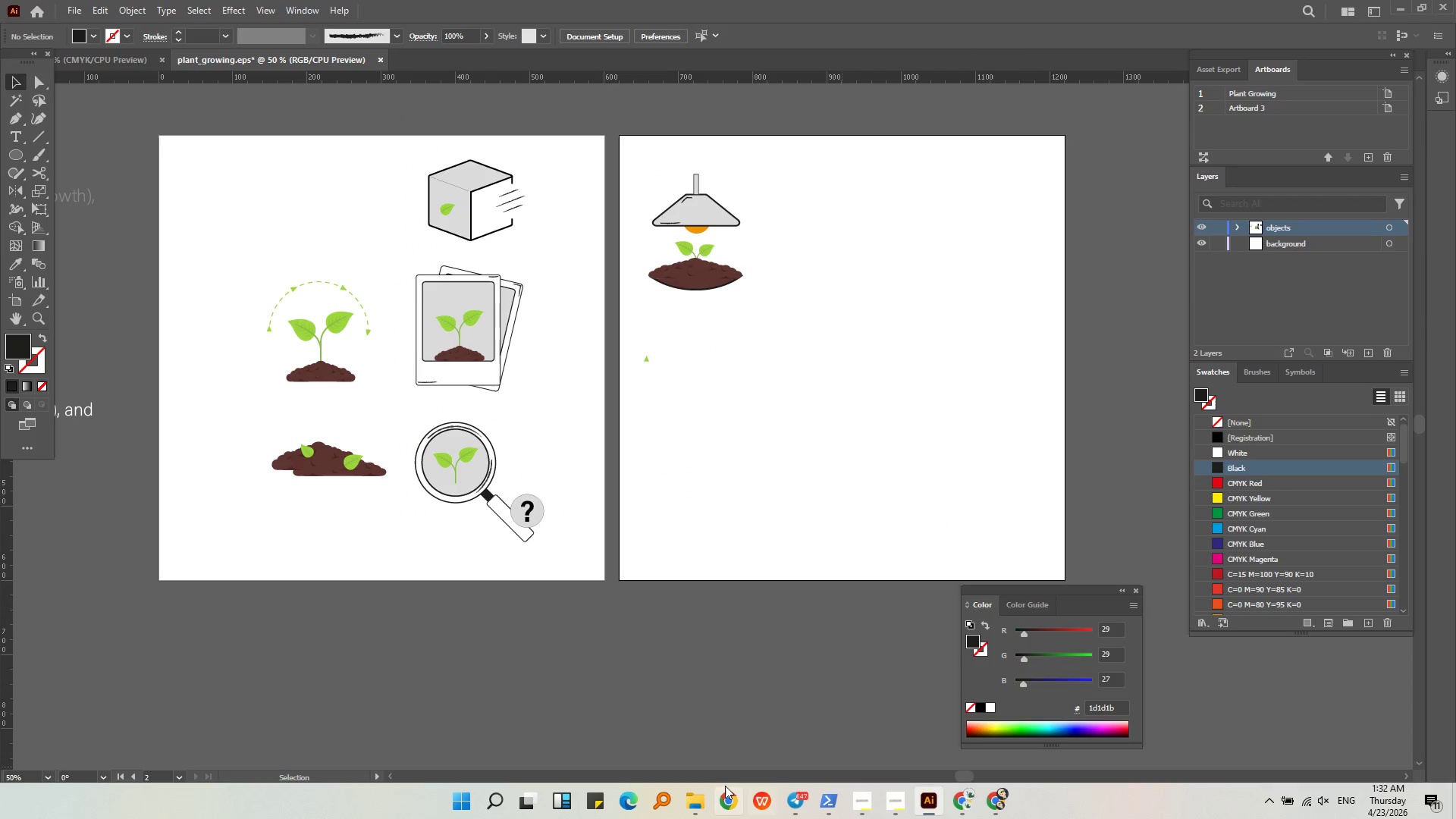 
left_click([710, 798])
 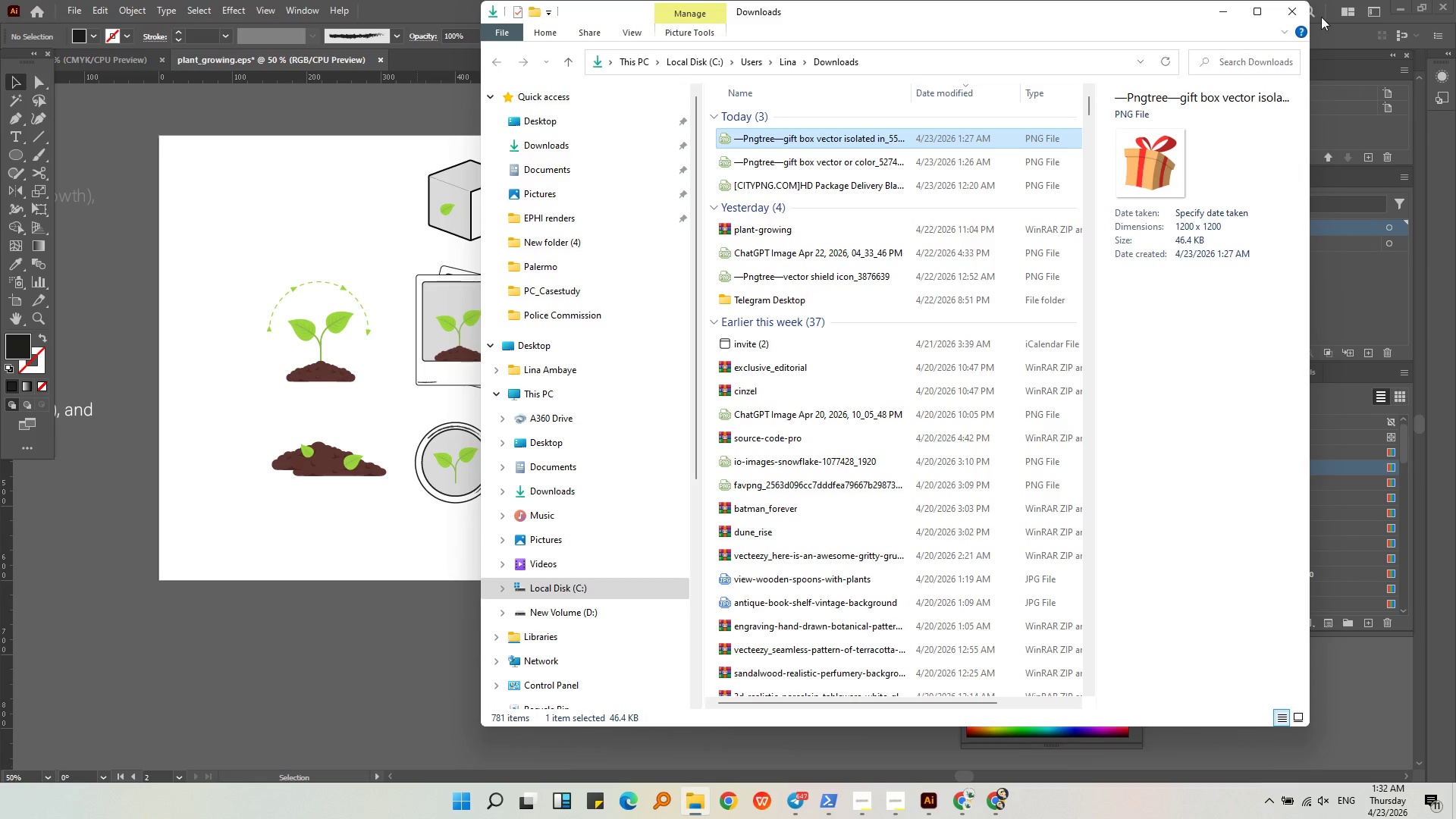 
left_click([1290, 9])
 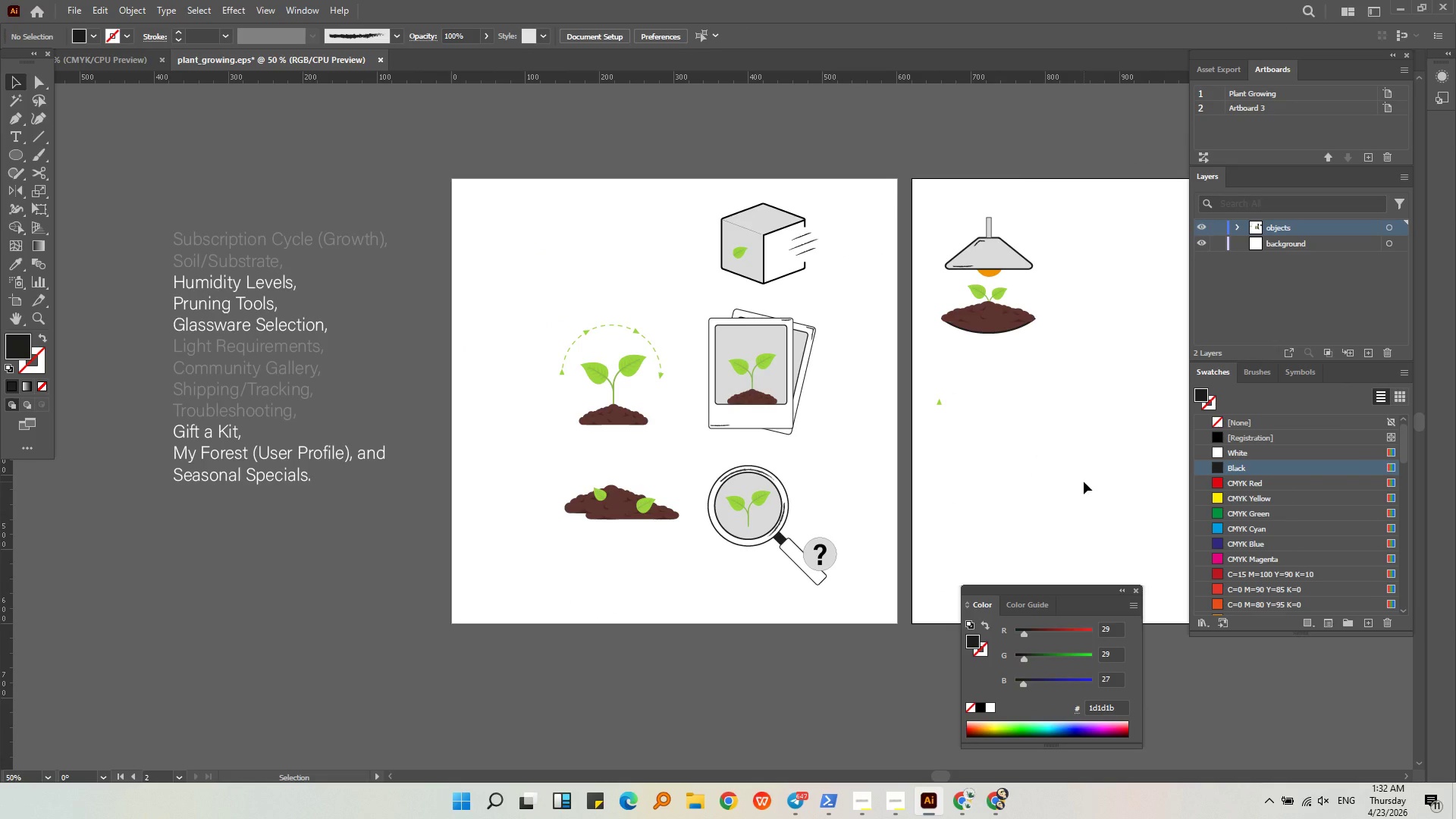 
wait(5.66)
 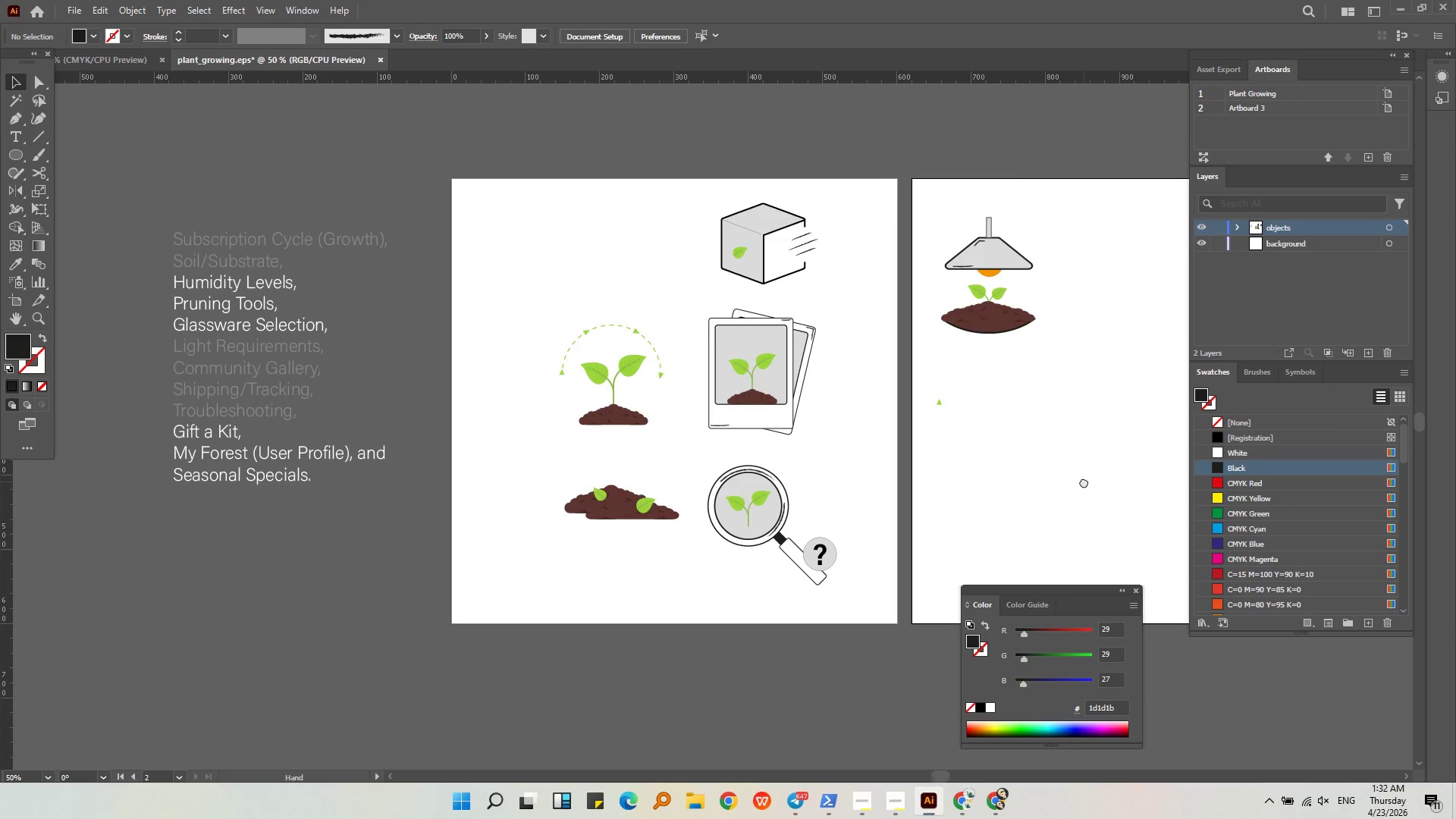 
left_click([971, 802])
 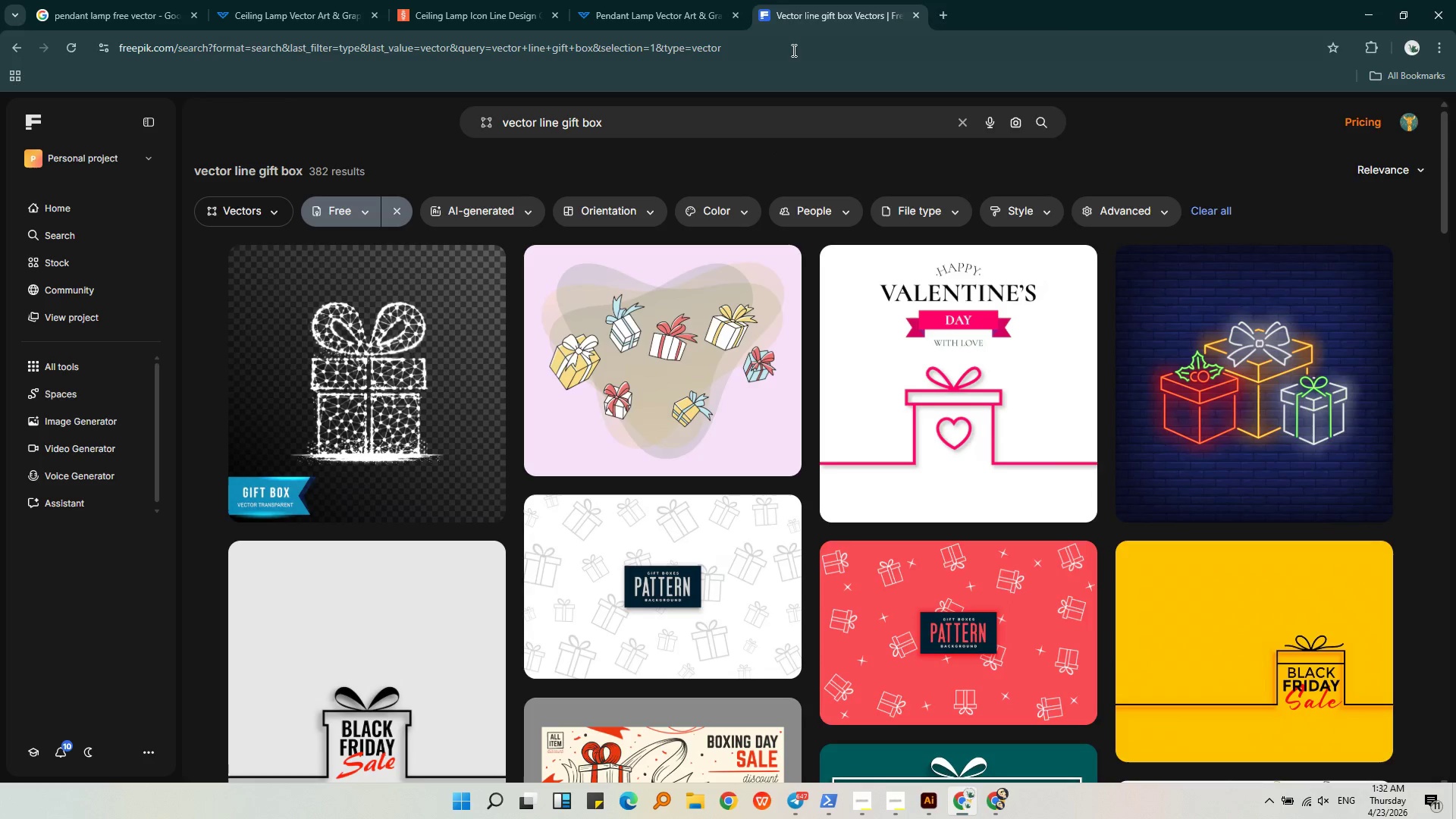 
left_click([940, 11])
 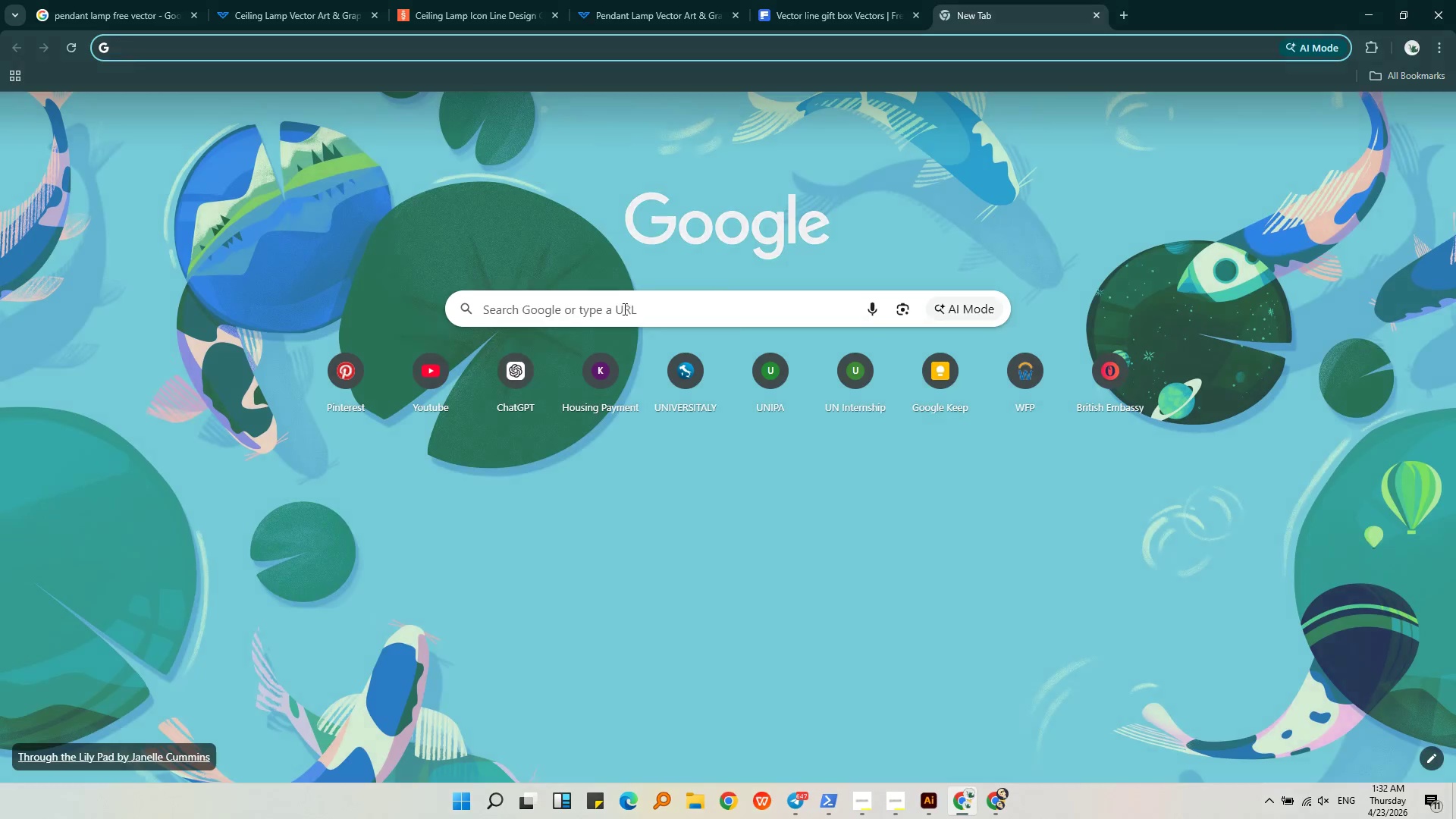 
type(autumn leaves)
 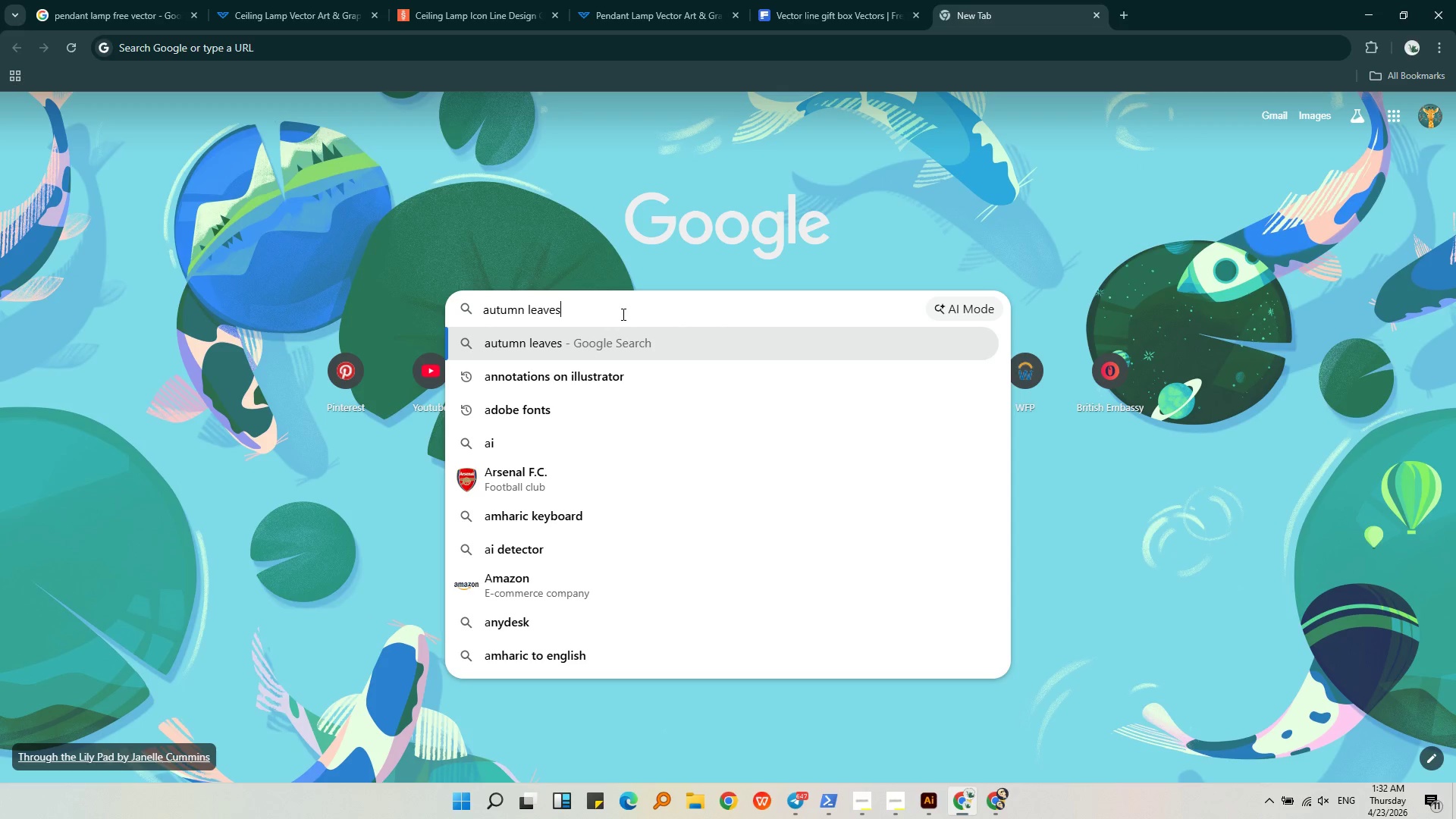 
key(Enter)
 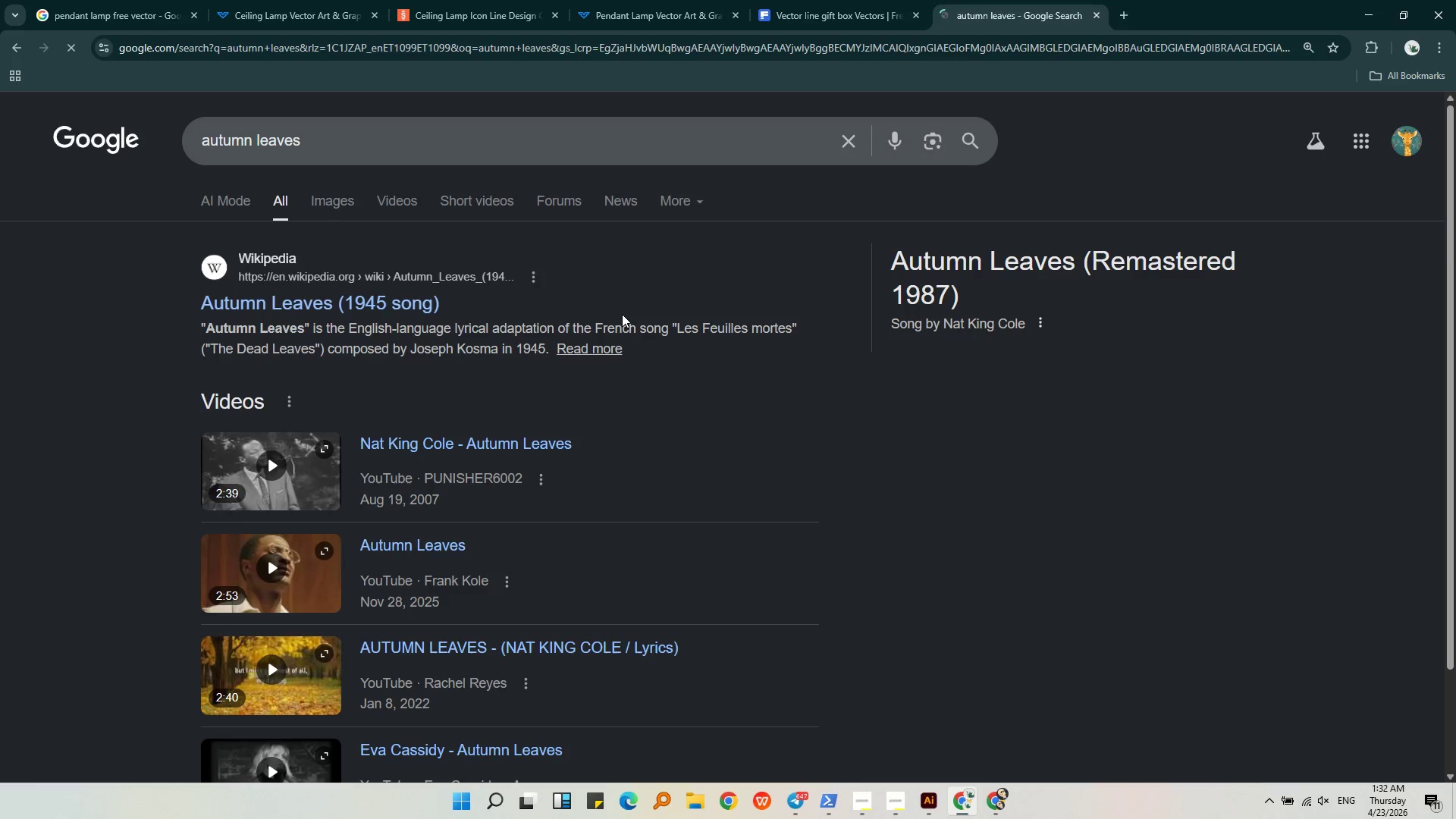 
left_click([526, 142])
 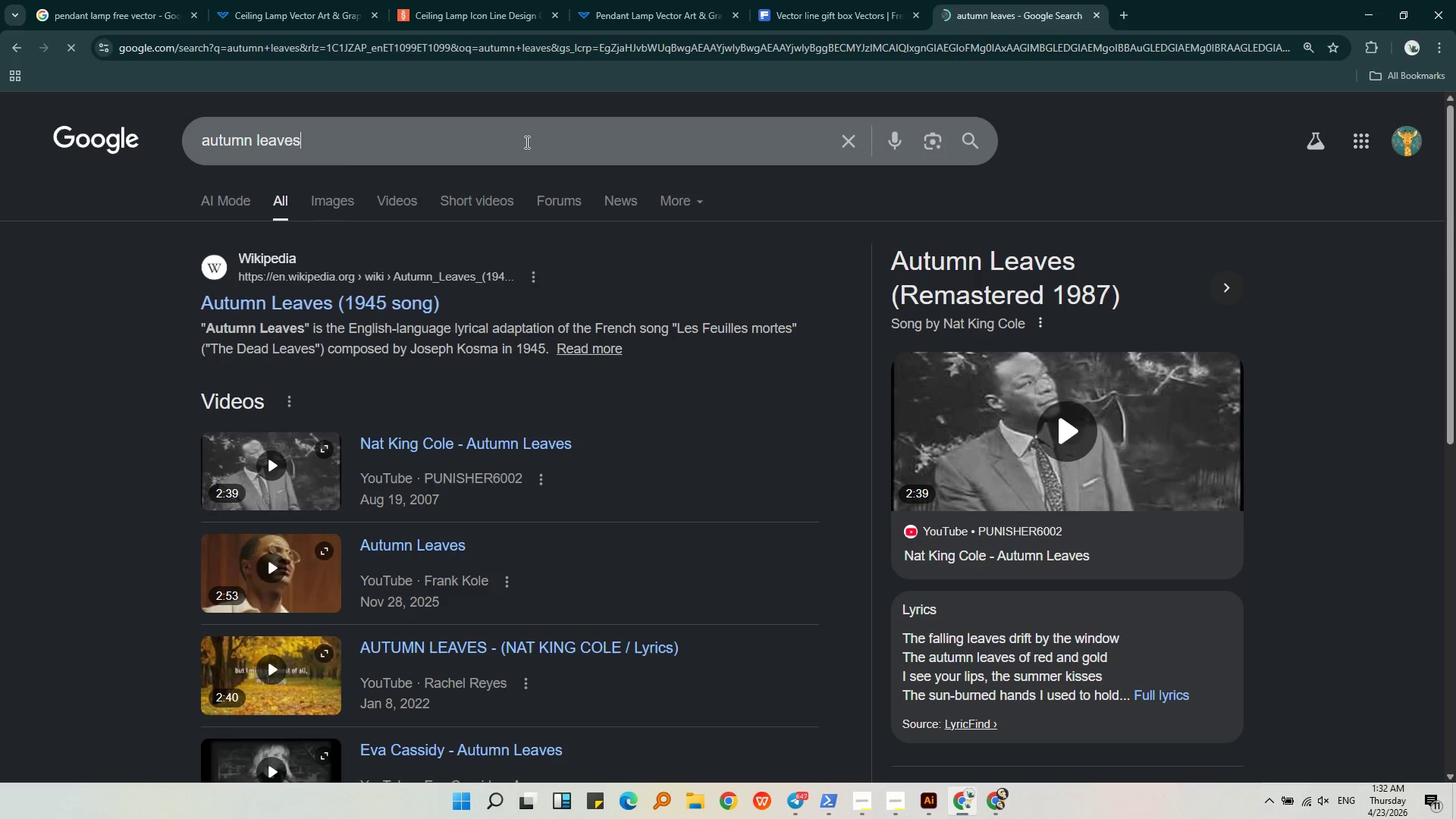 
type( vector)
 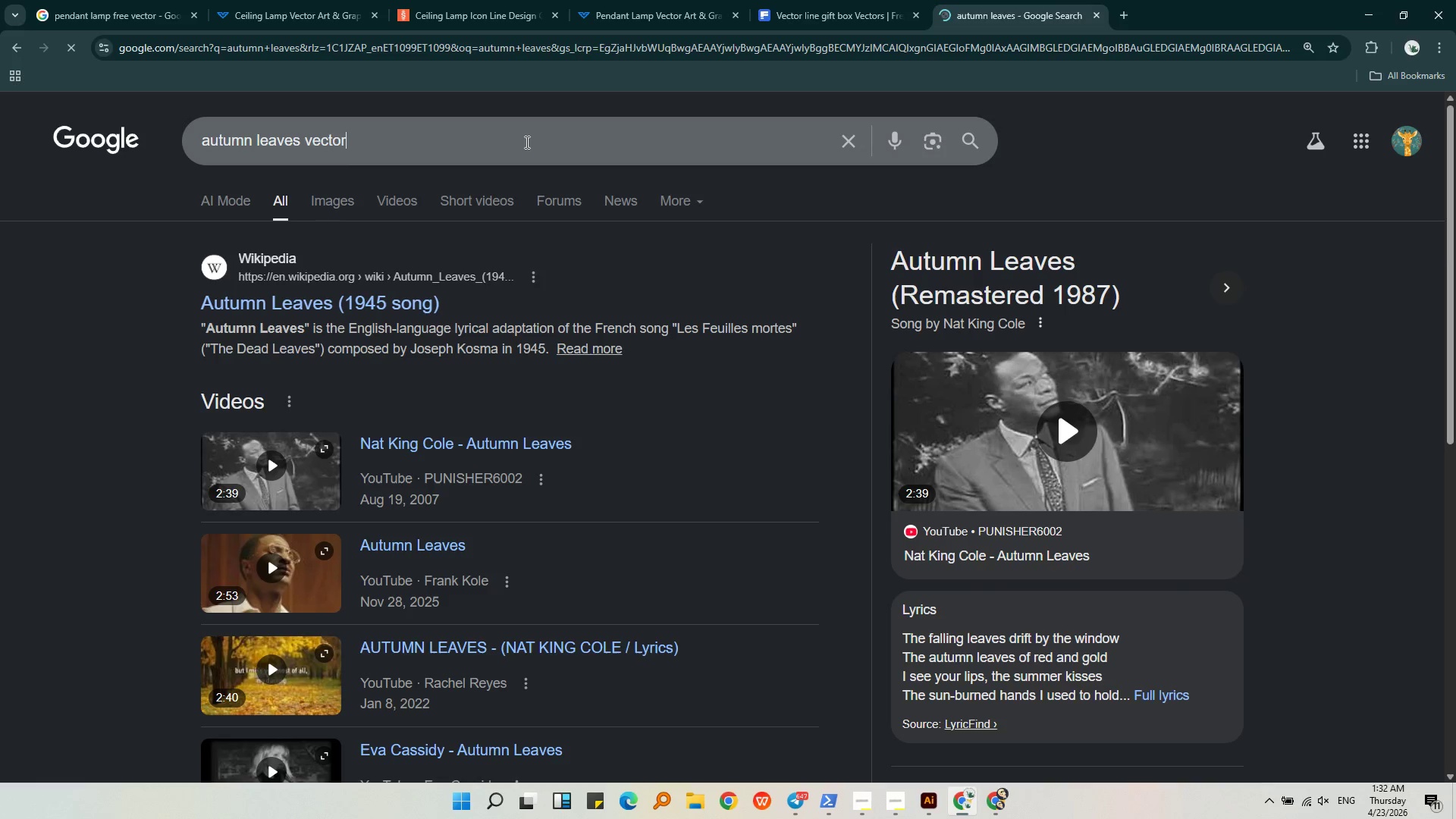 
key(Enter)
 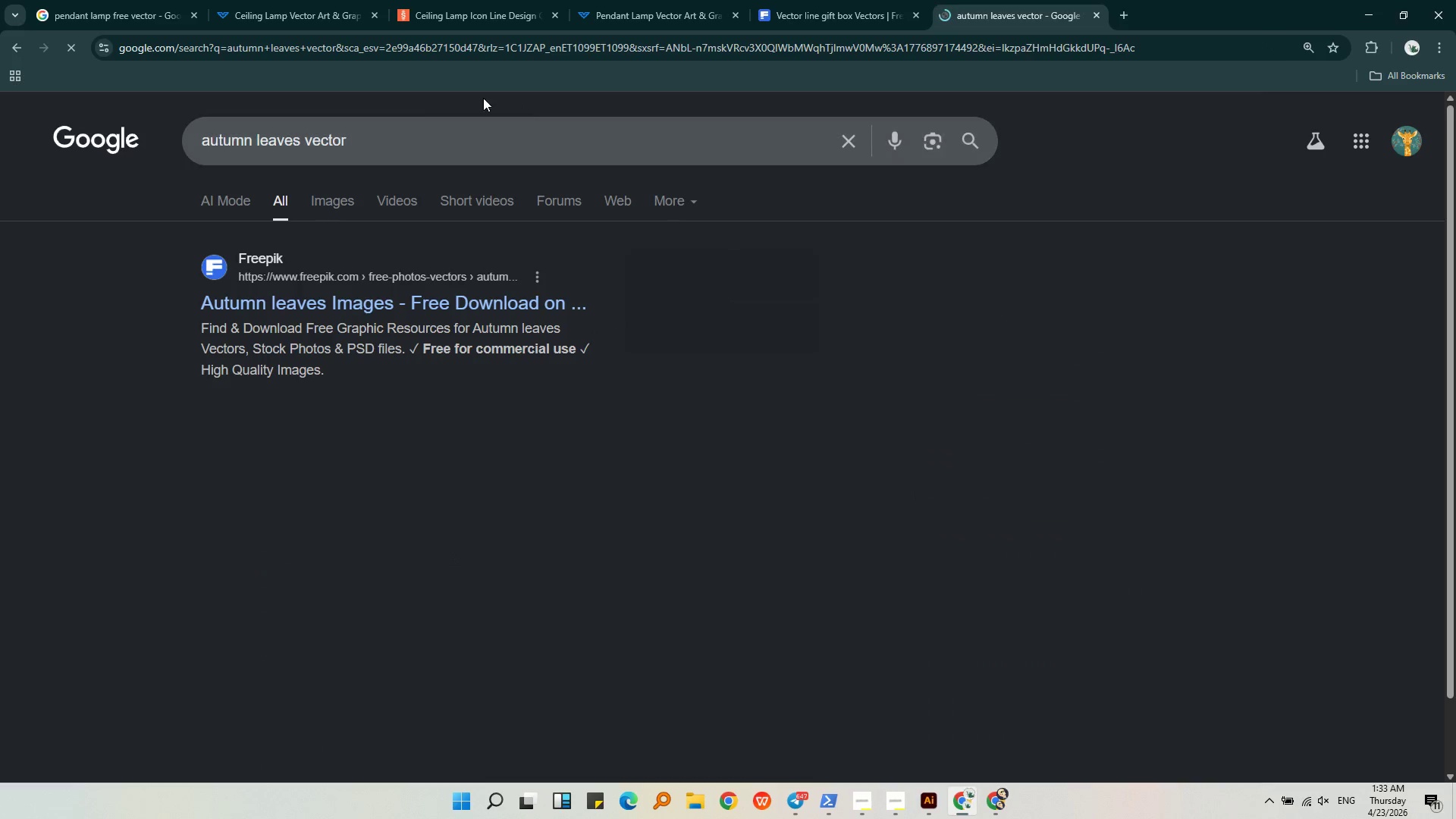 
left_click([327, 200])
 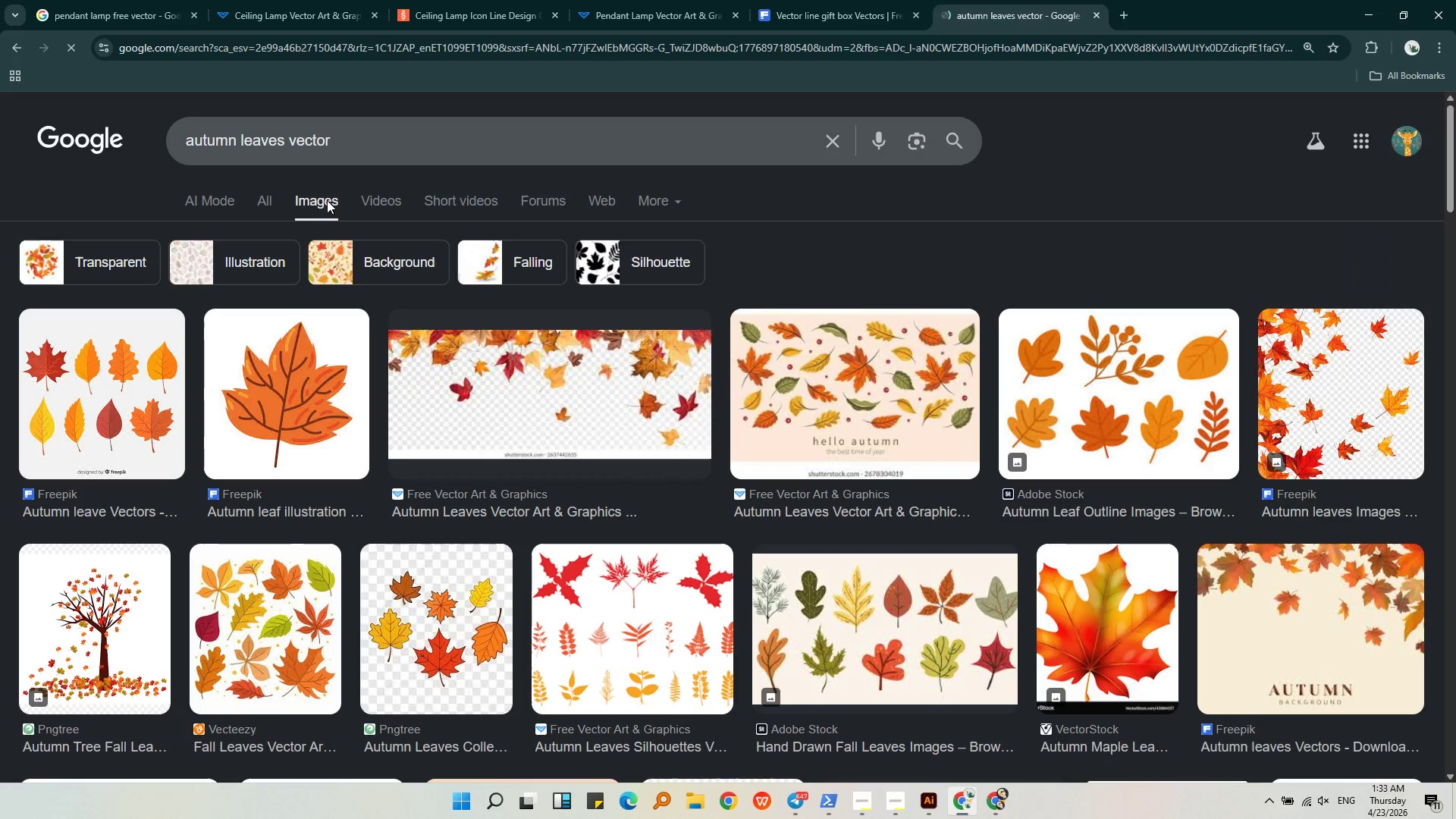 
wait(6.38)
 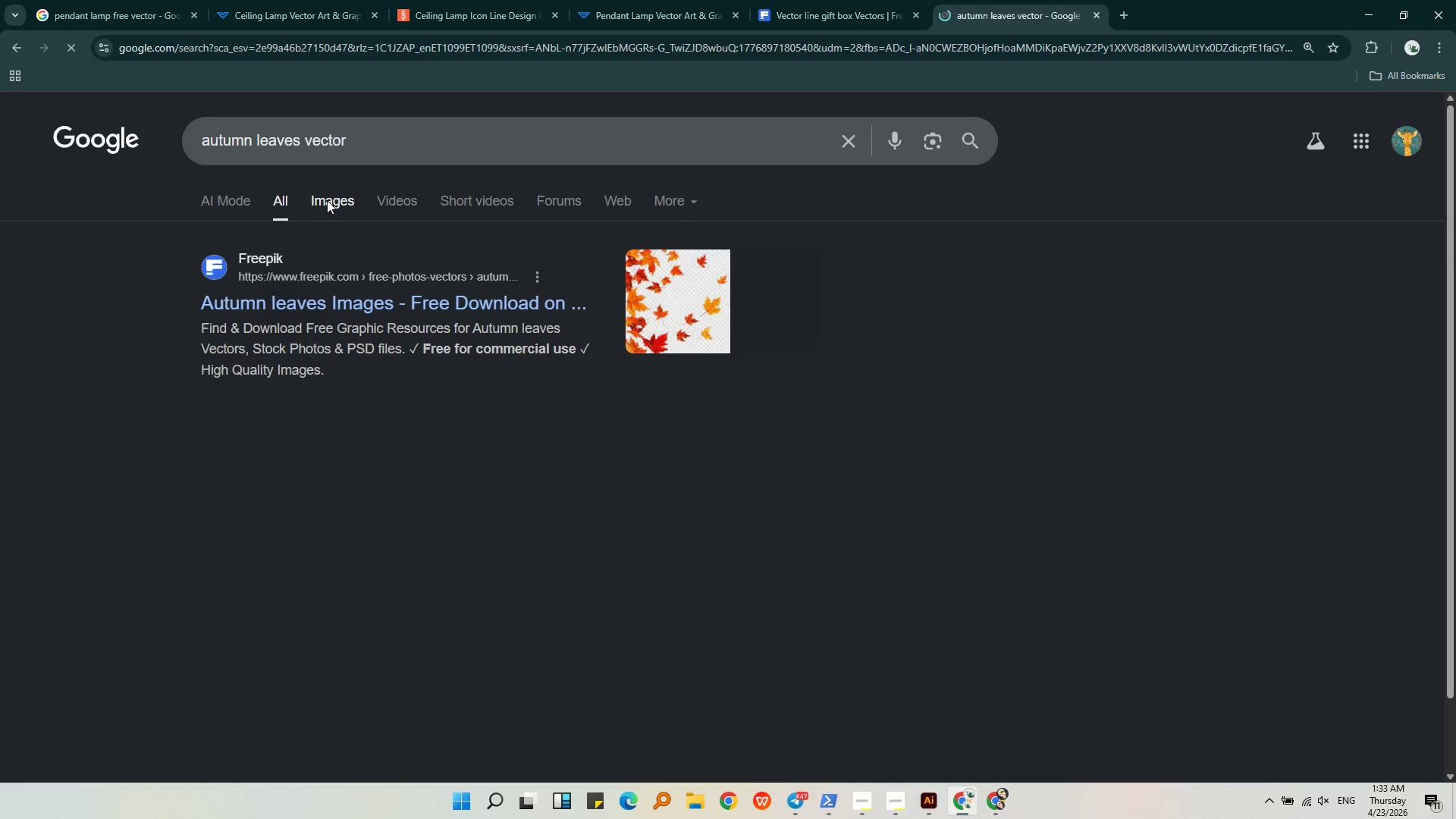 
scroll: coordinate [327, 200], scroll_direction: down, amount: 1.0
 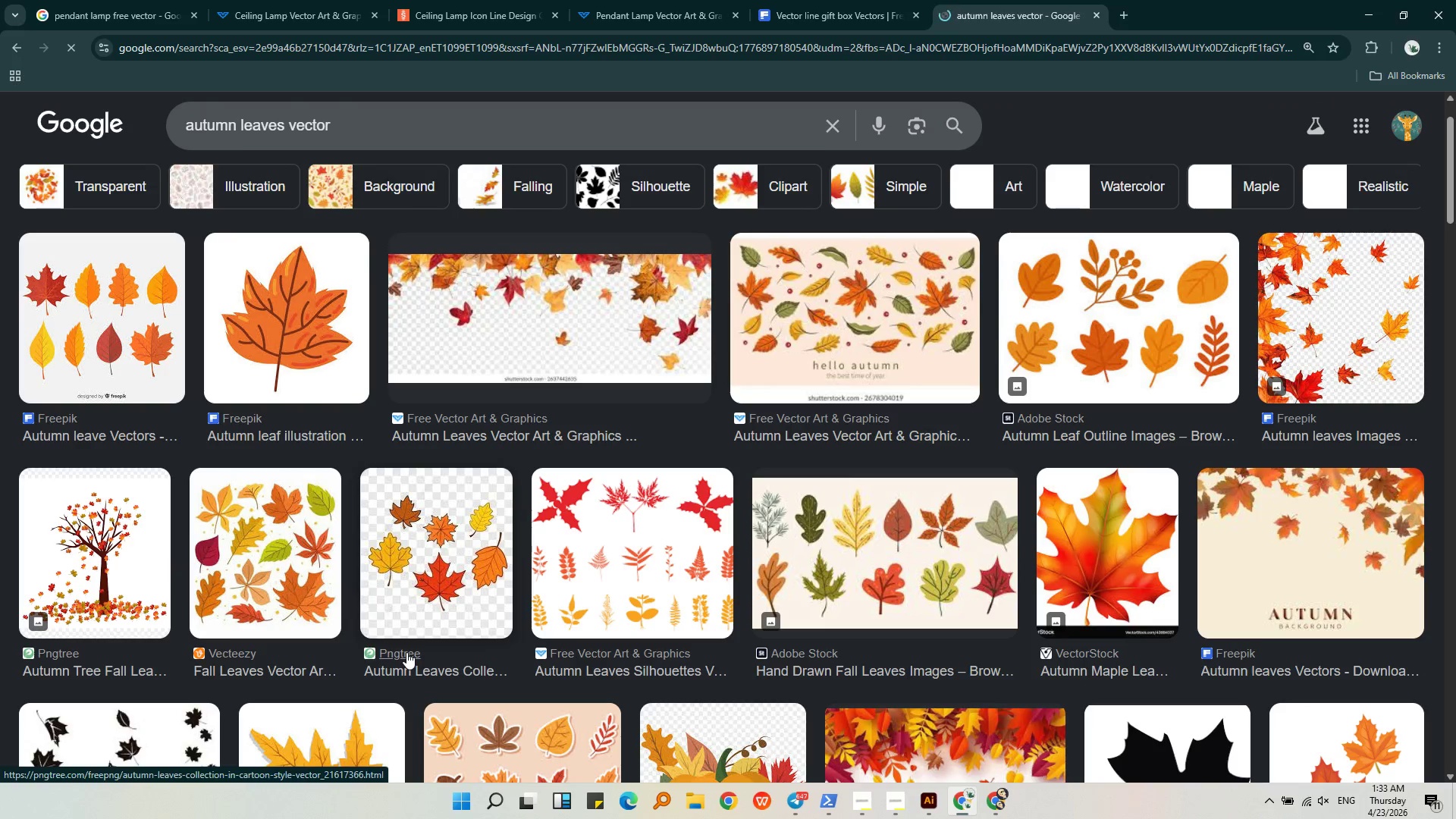 
left_click([406, 652])
 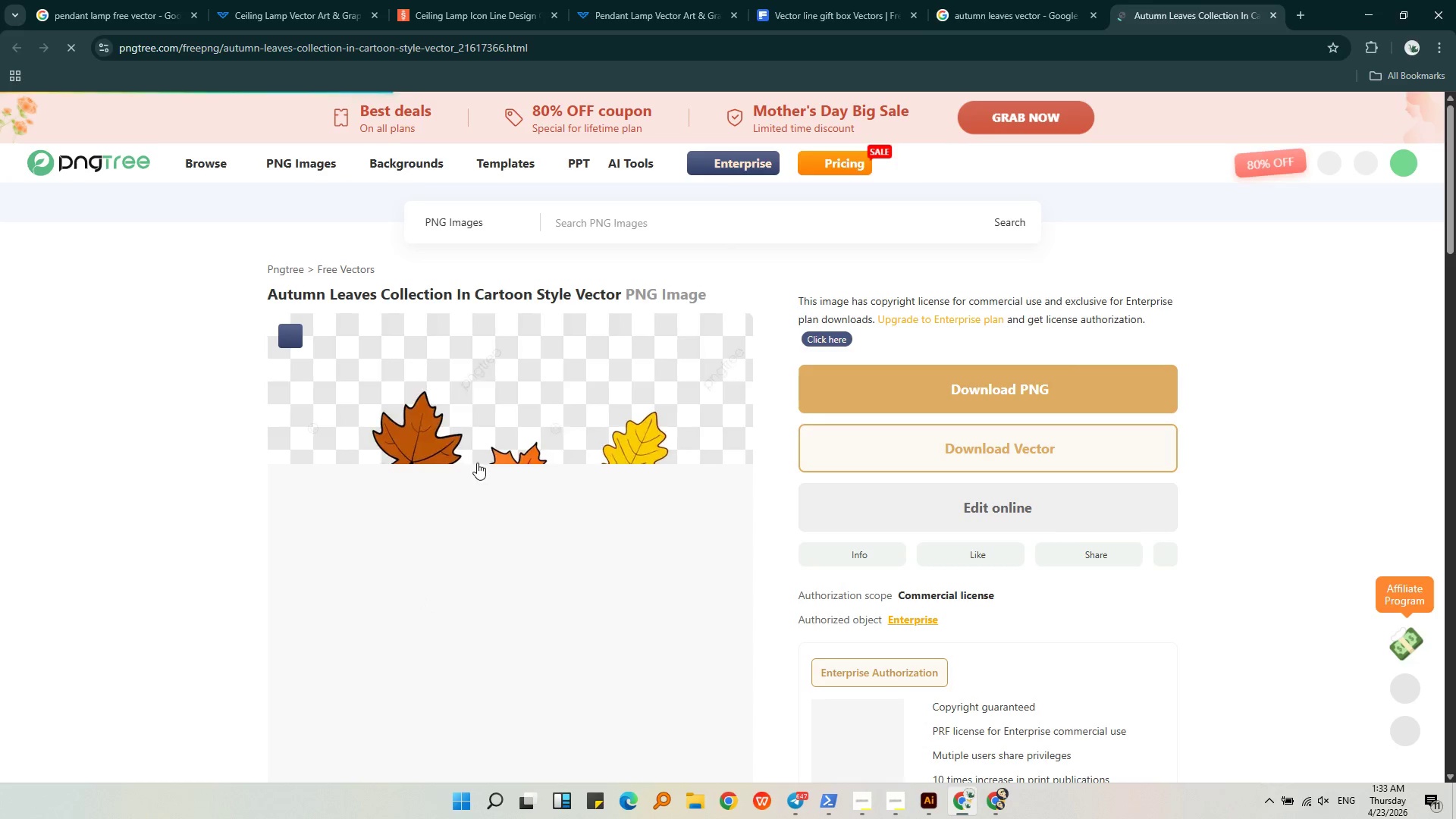 
wait(5.2)
 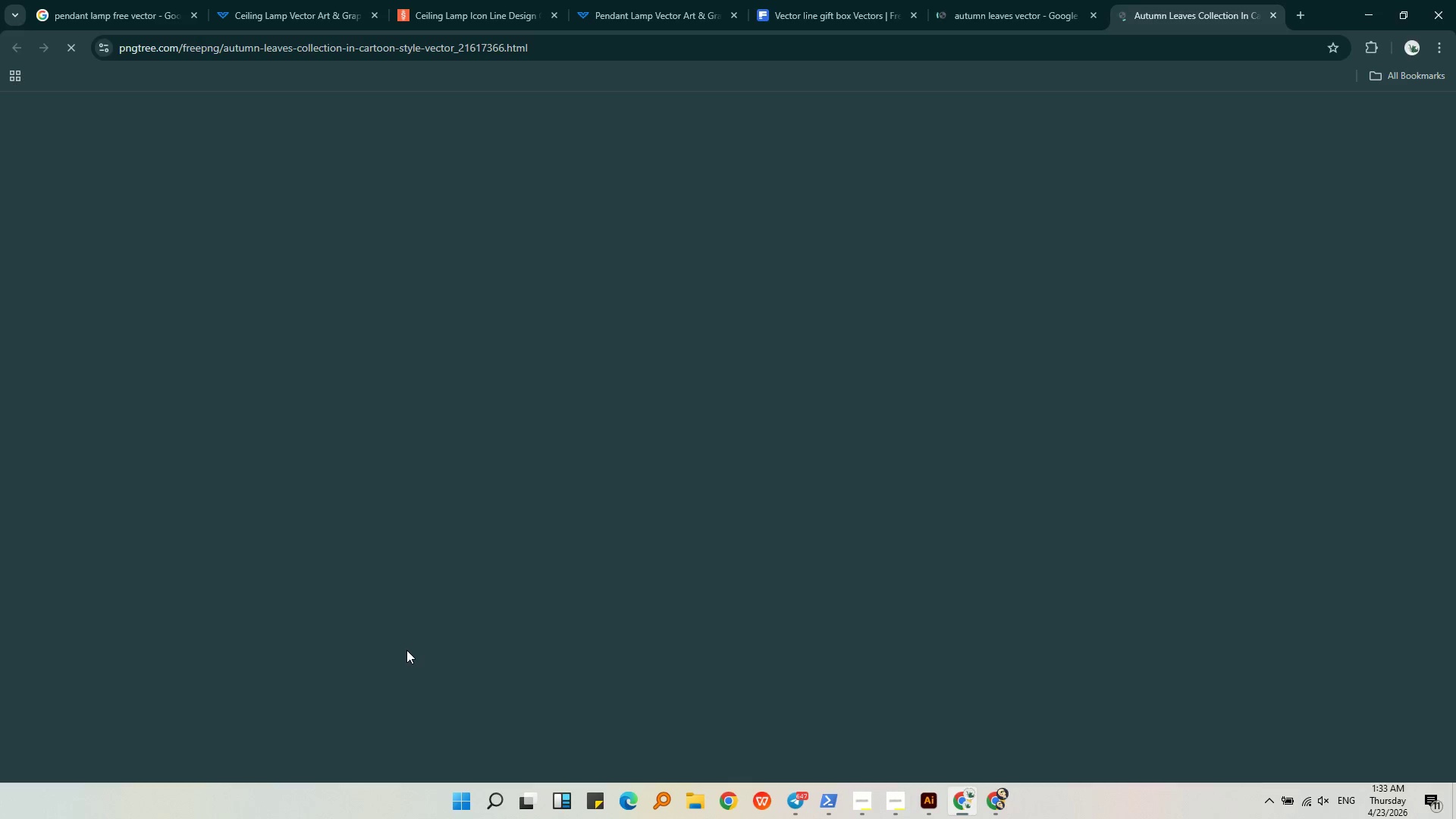 
left_click([914, 387])
 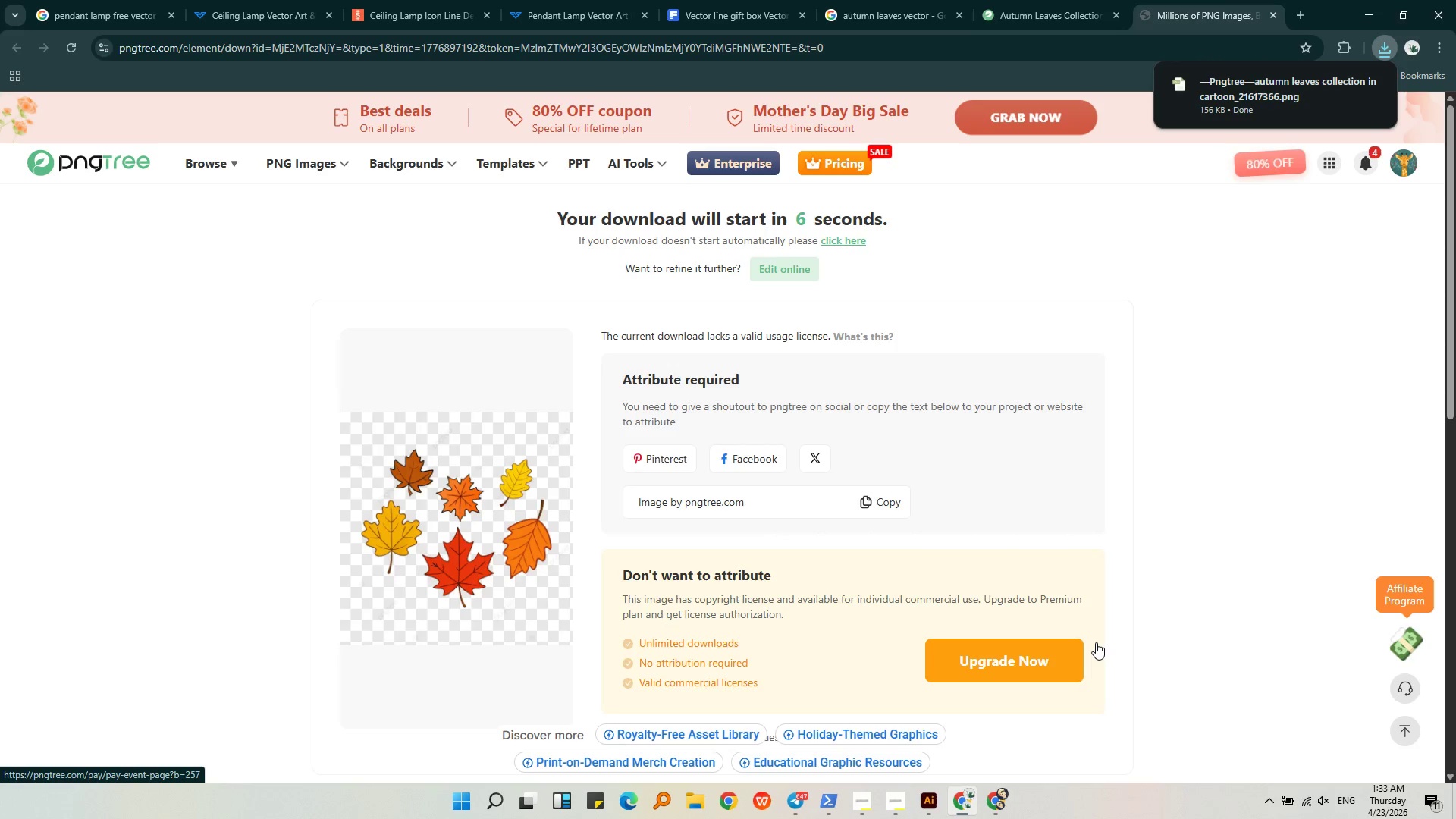 
wait(17.94)
 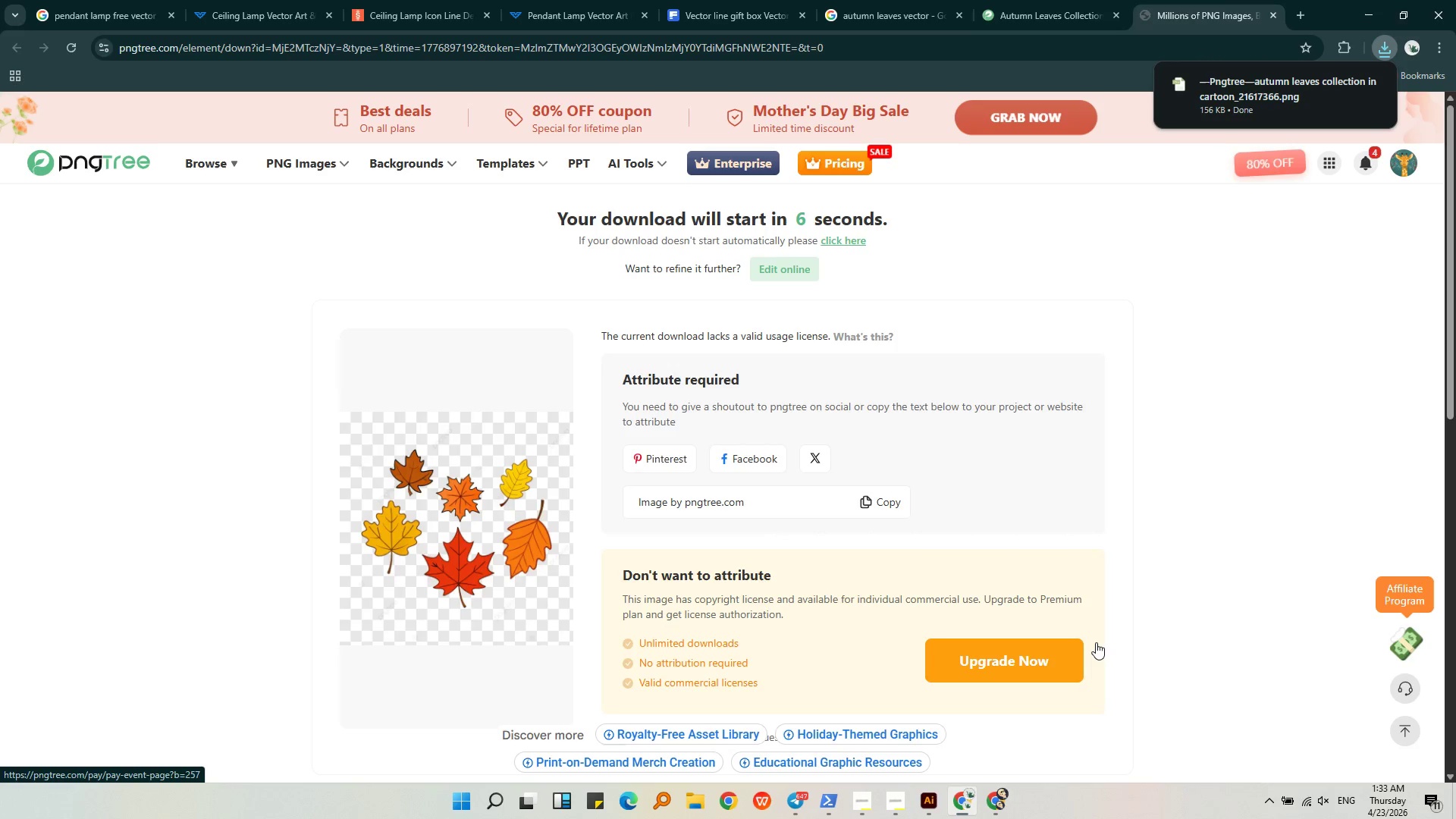 
left_click([1329, 115])
 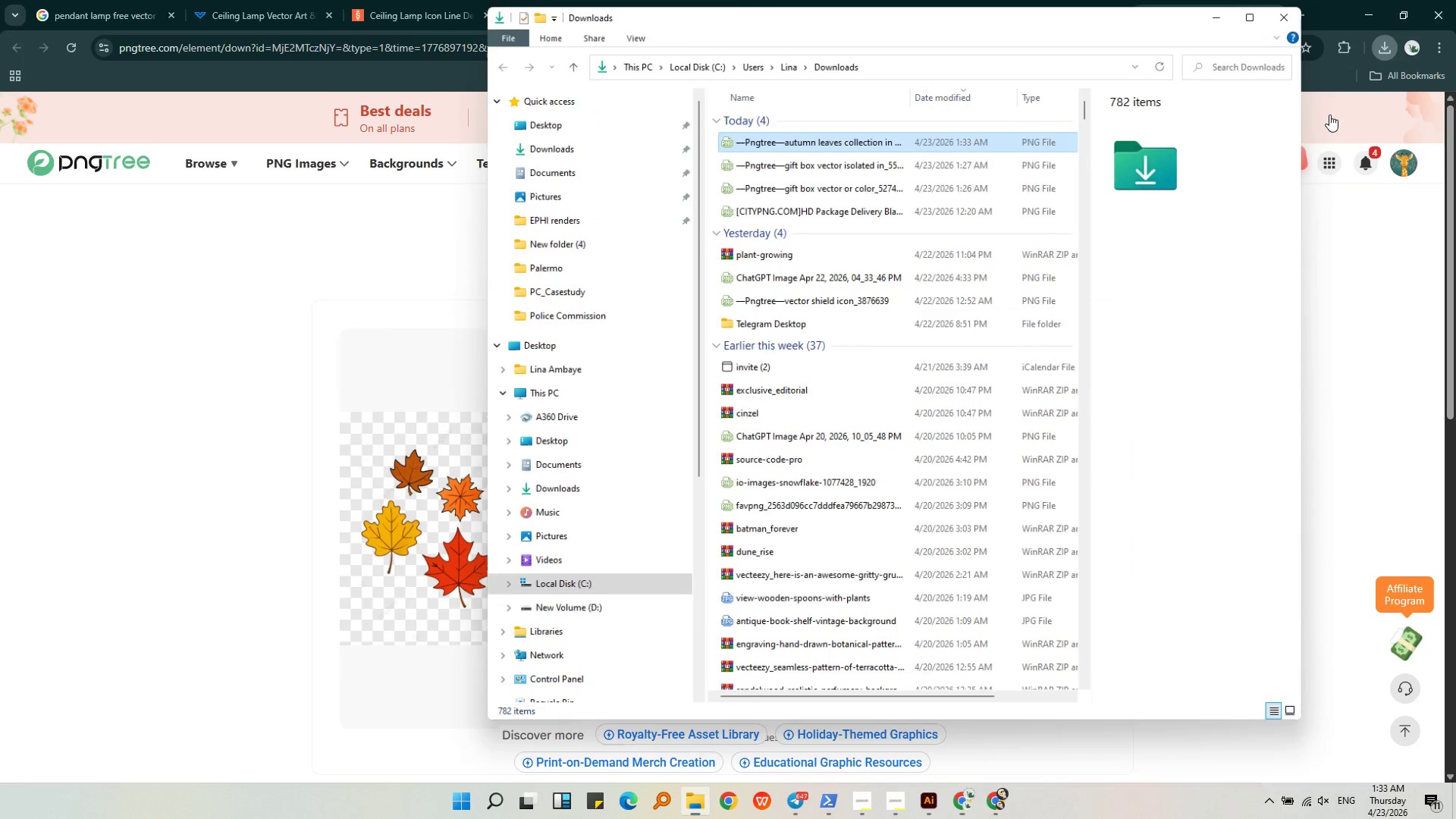 
key(Control+C)
 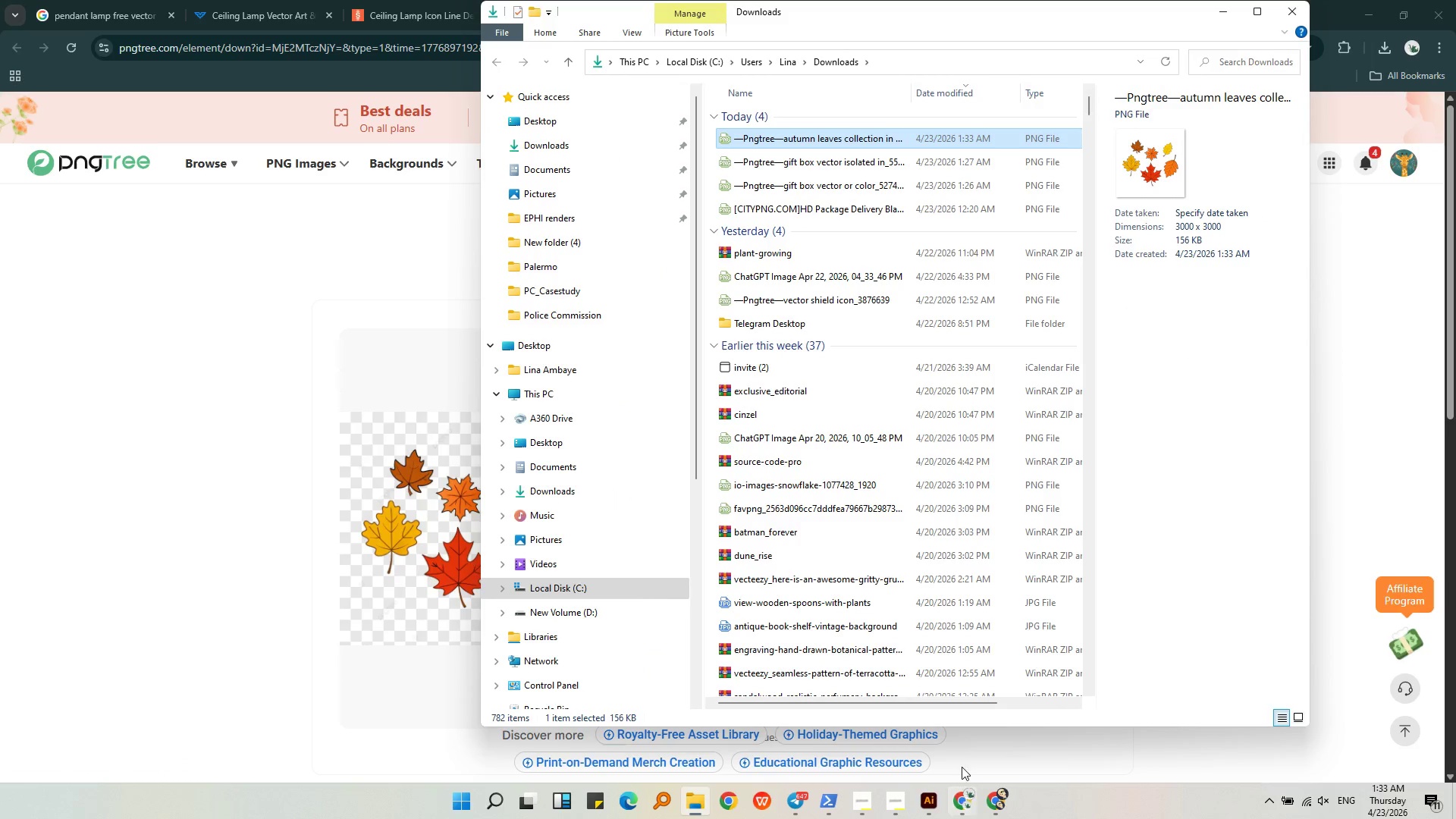 
left_click([933, 794])
 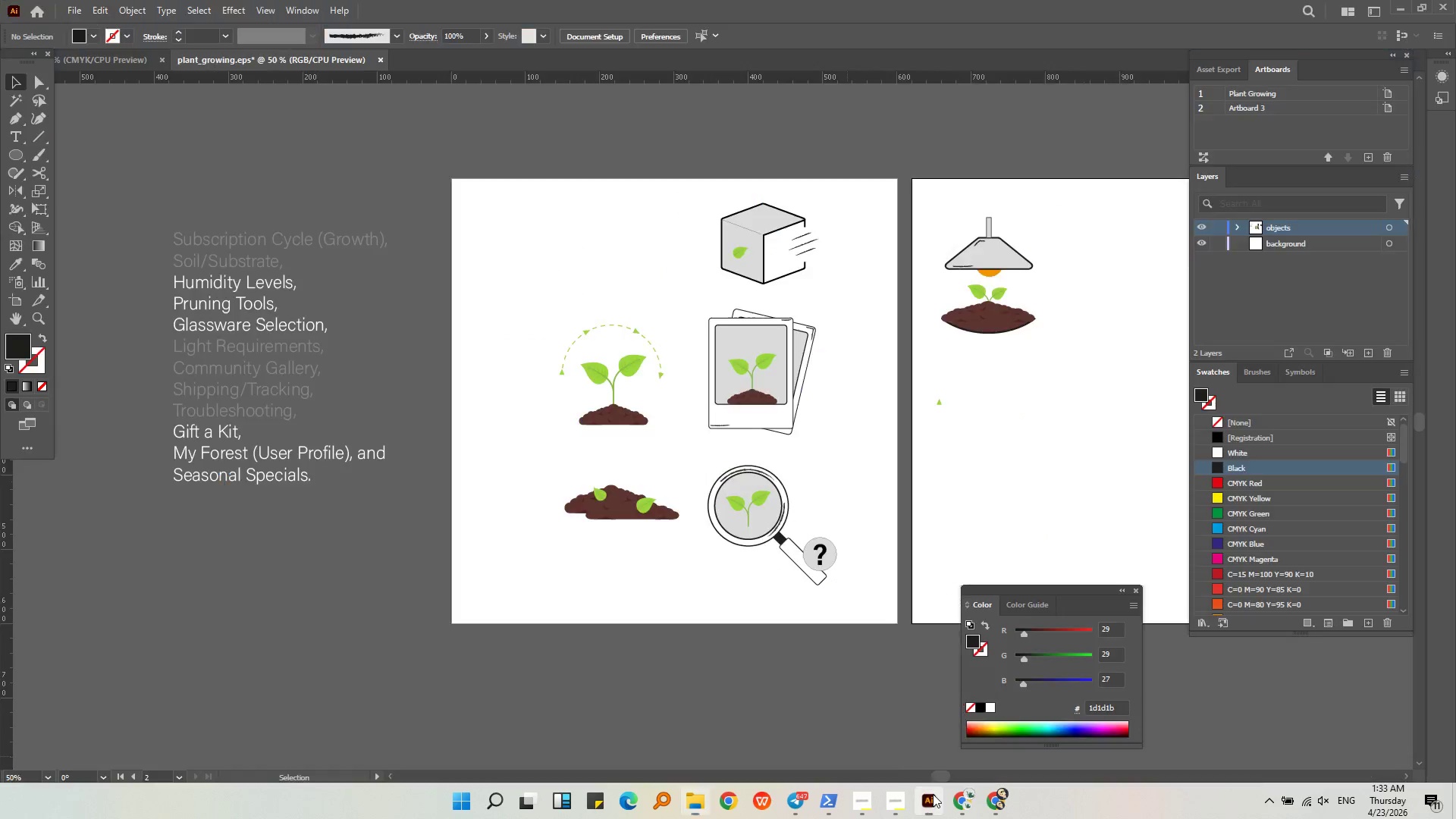 
key(Control+V)
 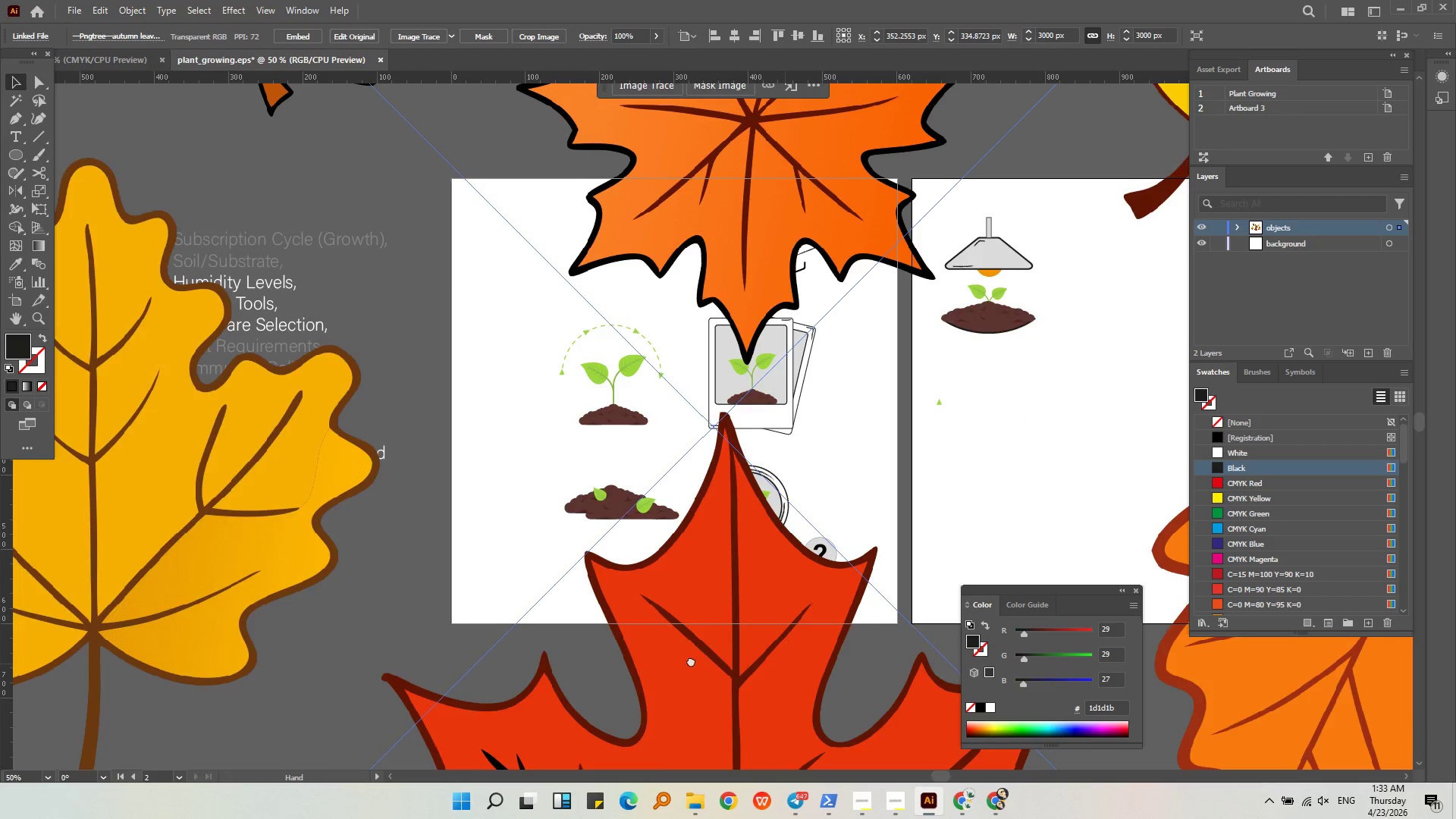 
hold_key(key=AltLeft, duration=0.58)
scroll: coordinate [611, 494], scroll_direction: down, amount: 5.0
 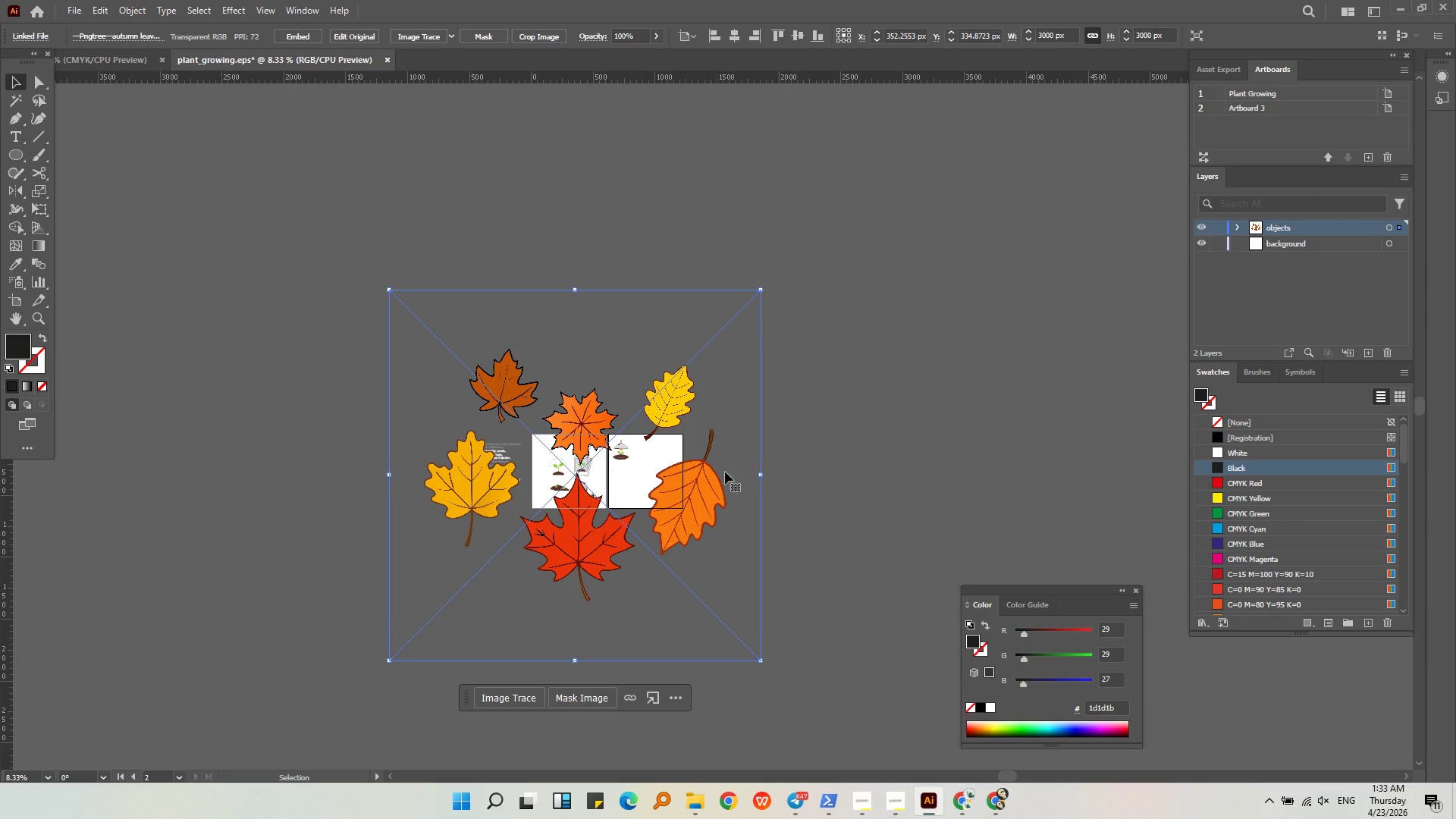 
hold_key(key=ShiftLeft, duration=1.95)
left_click_drag(start_coordinate=[763, 660], to_coordinate=[711, 412])
 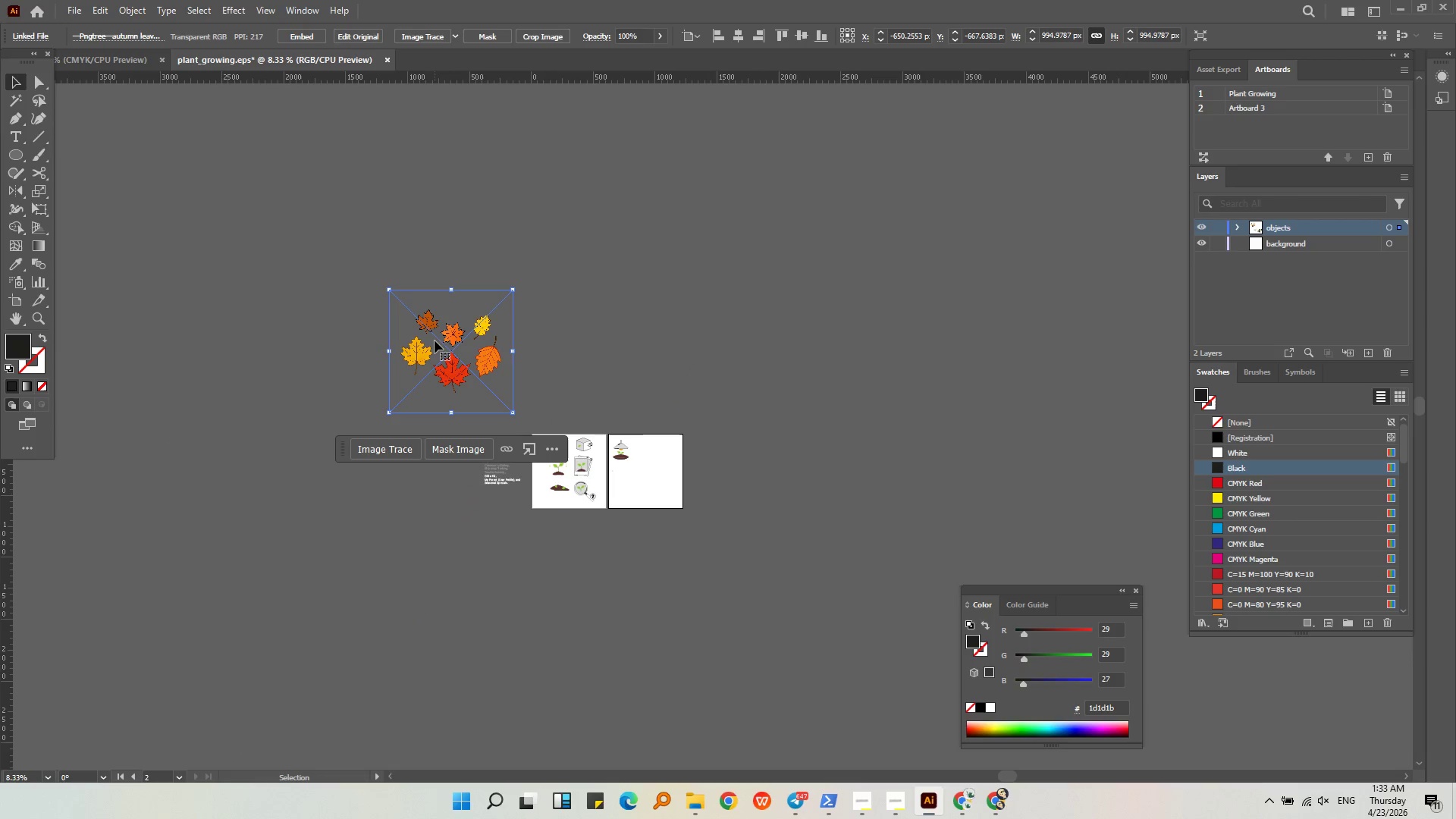 
left_click_drag(start_coordinate=[443, 345], to_coordinate=[730, 467])
 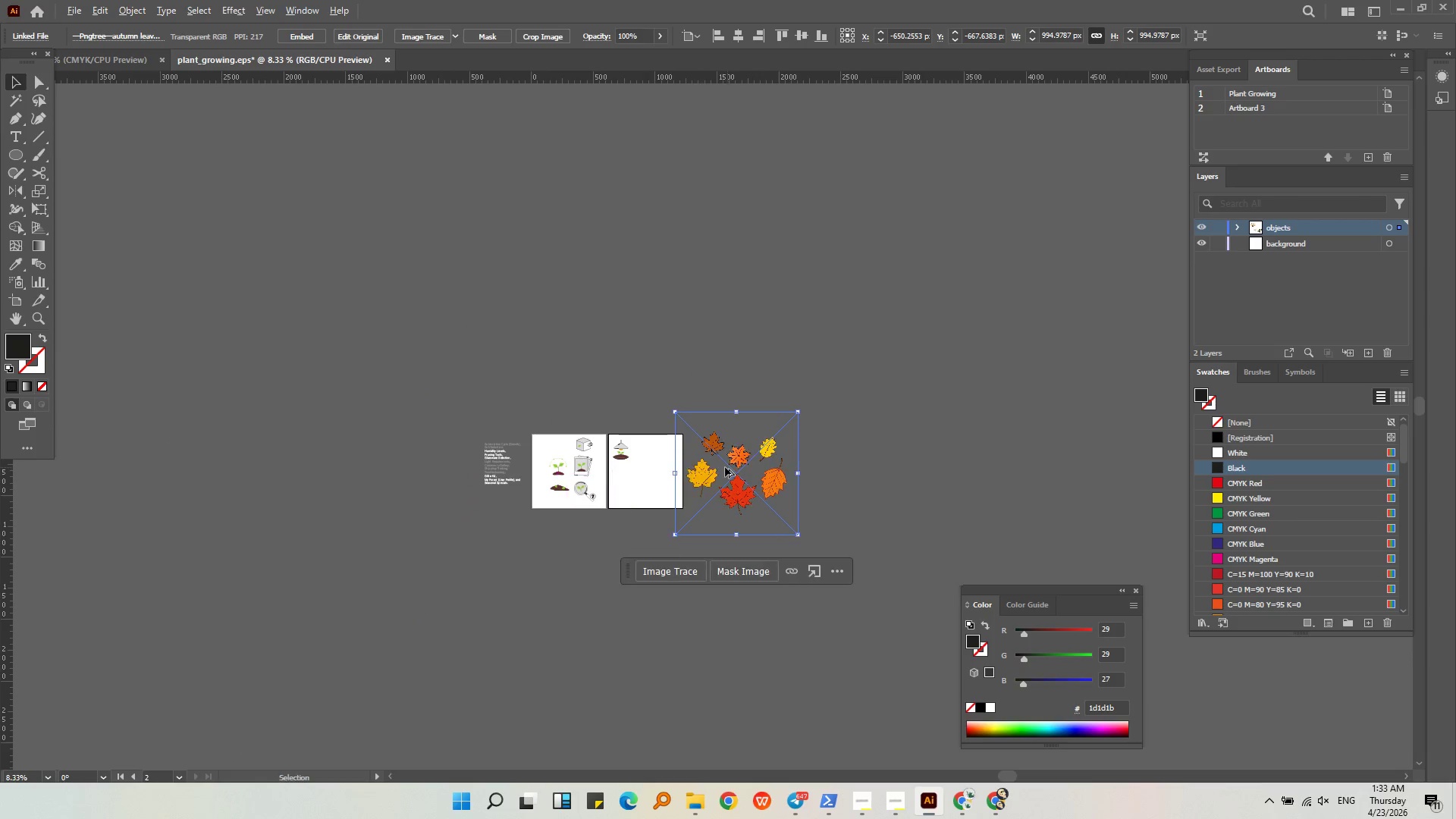 
hold_key(key=ShiftLeft, duration=1.45)
 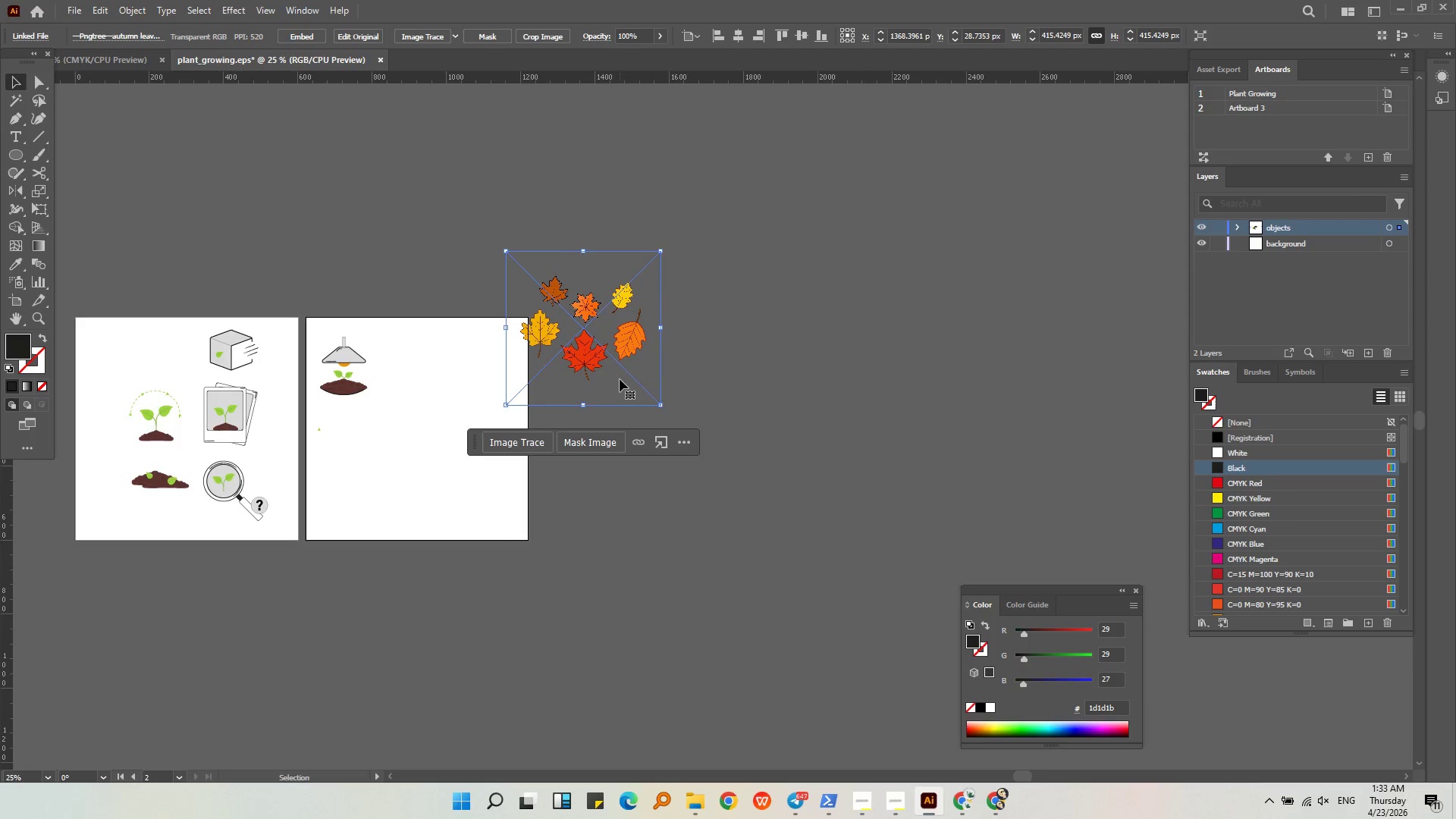 
scroll: coordinate [865, 566], scroll_direction: up, amount: 3.0
 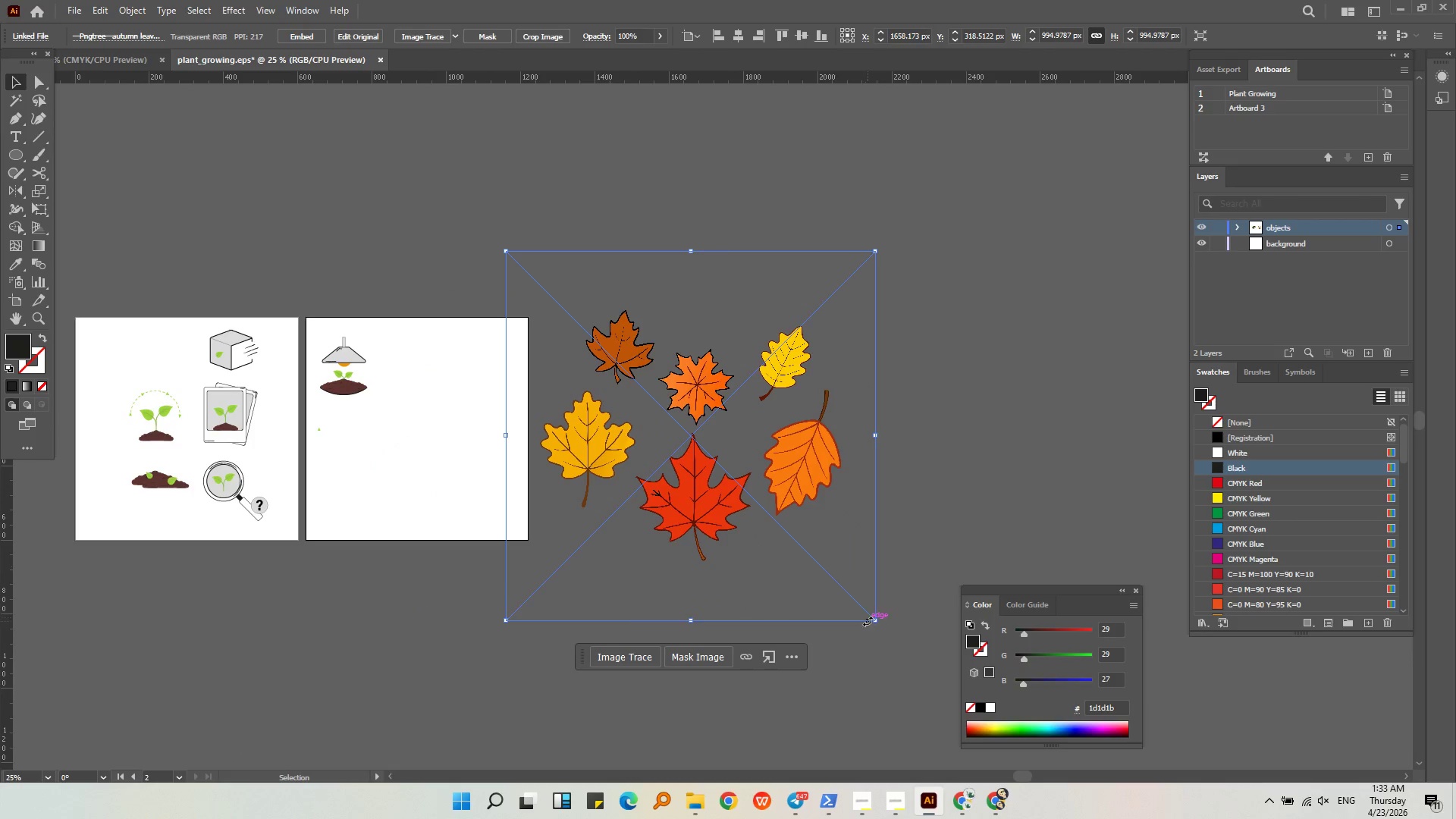 
left_click_drag(start_coordinate=[875, 619], to_coordinate=[864, 403])
 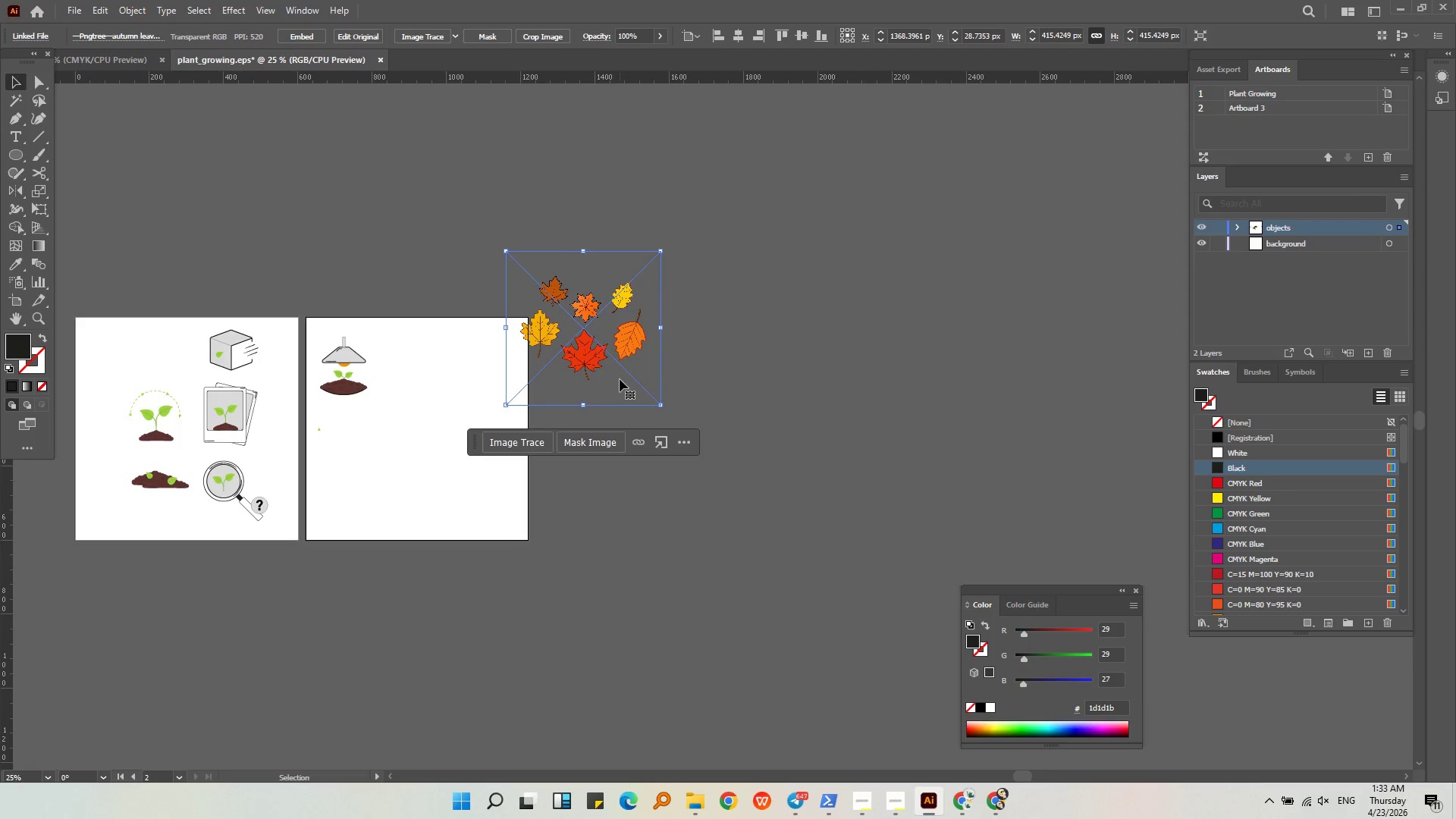 
left_click_drag(start_coordinate=[597, 356], to_coordinate=[636, 484])
 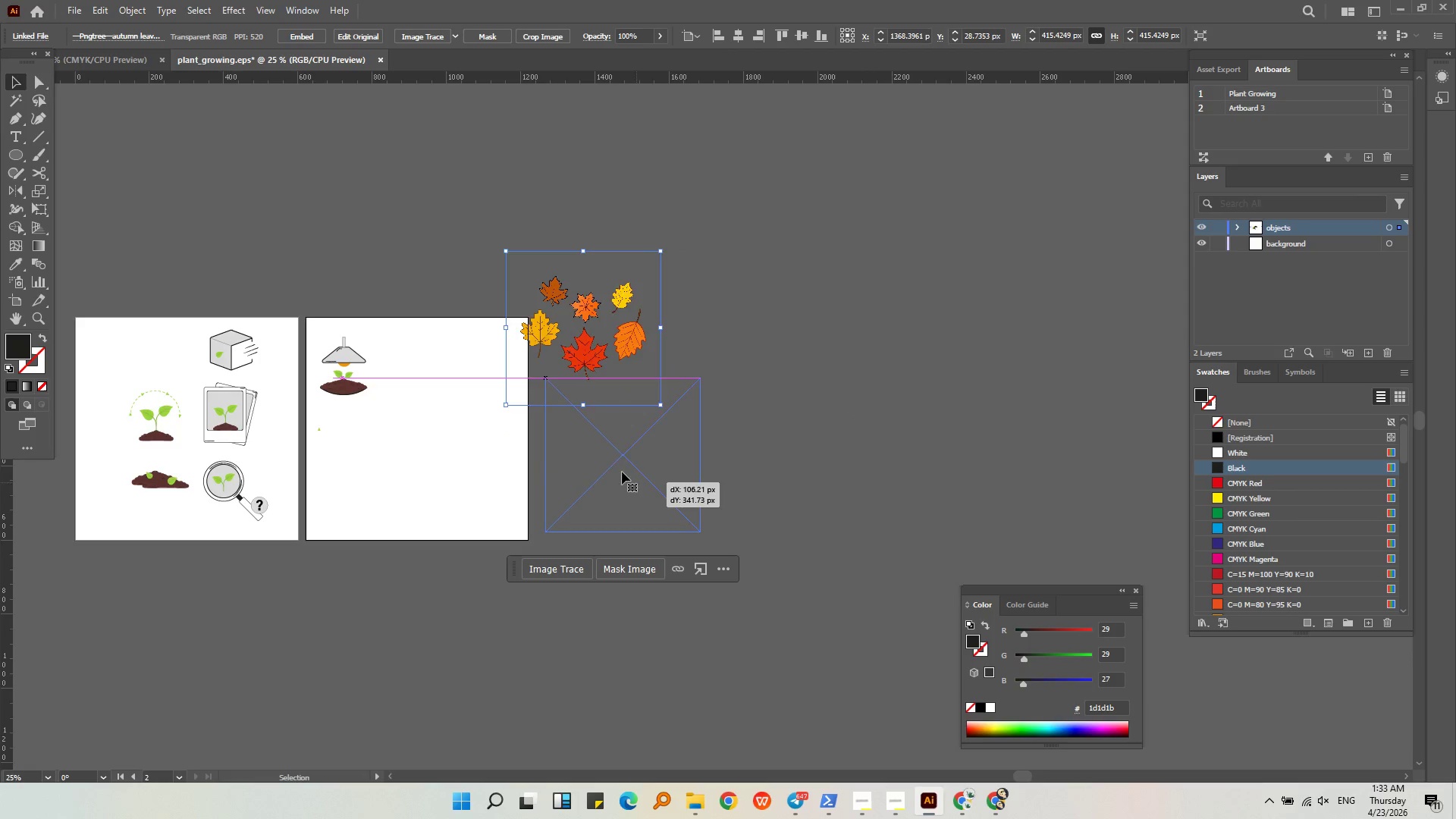 
hold_key(key=AltLeft, duration=0.62)
 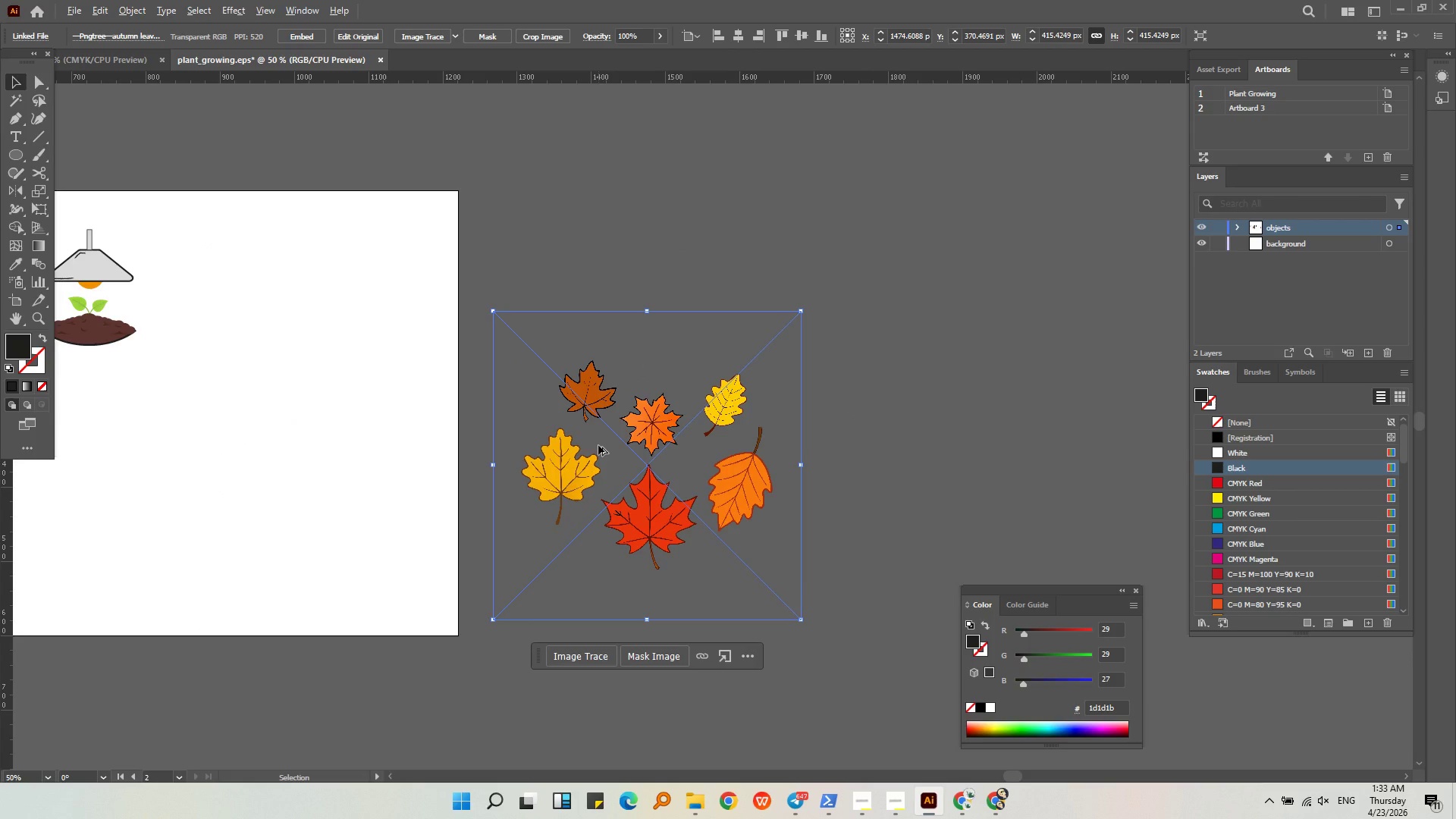 
hold_key(key=AltLeft, duration=1.31)
 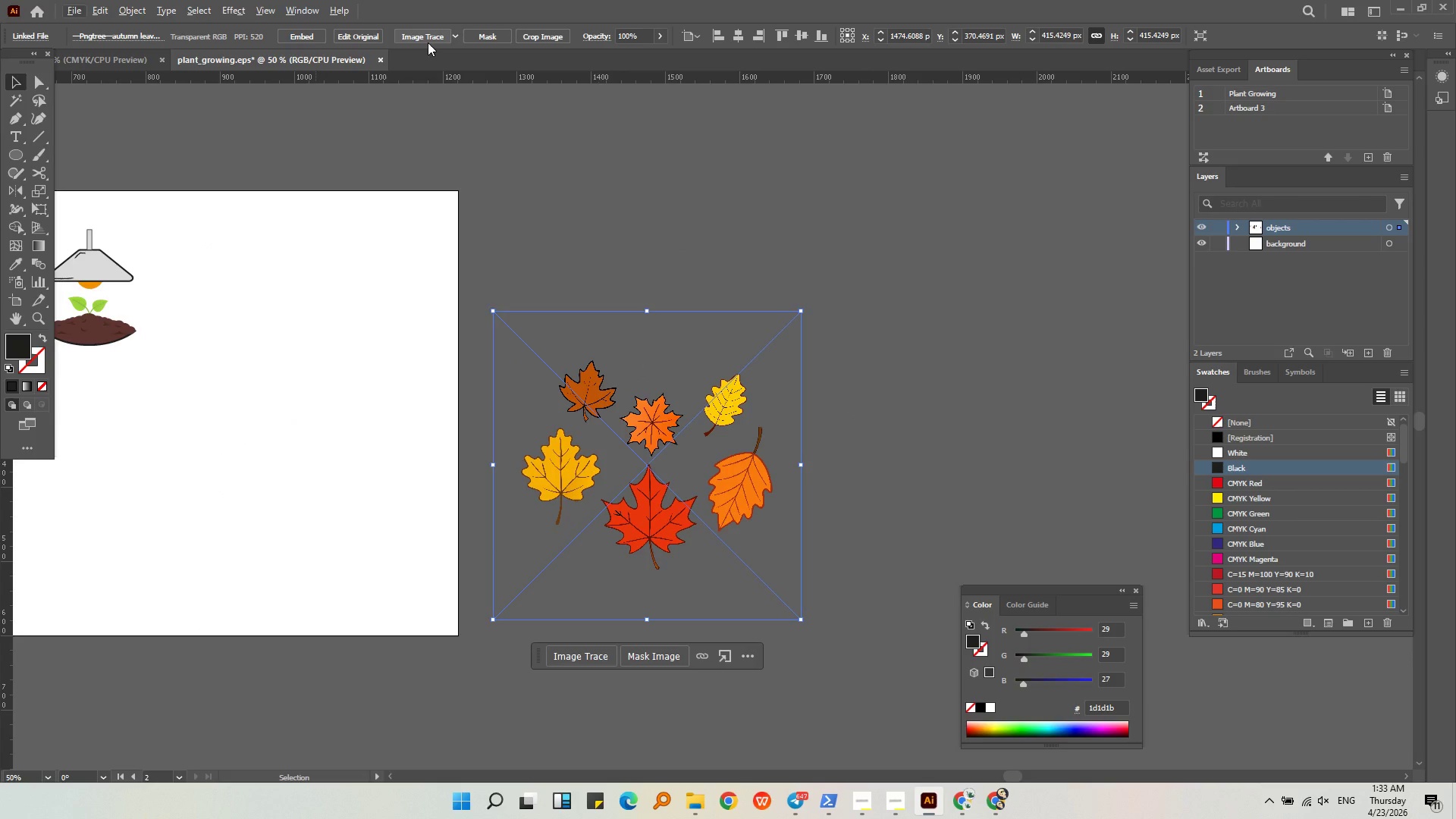 
scroll: coordinate [598, 445], scroll_direction: up, amount: 2.0
 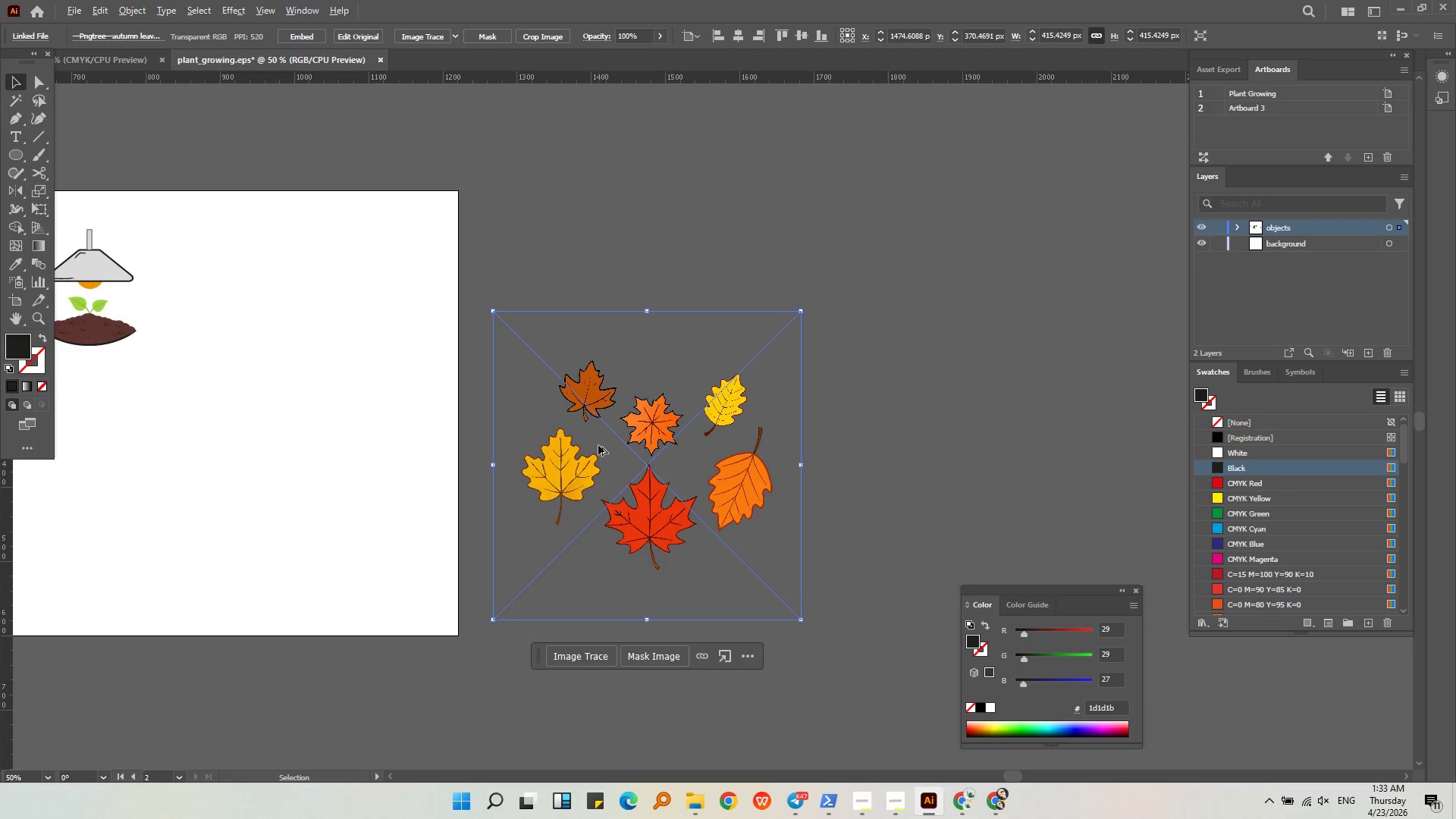 
left_click([428, 42])
 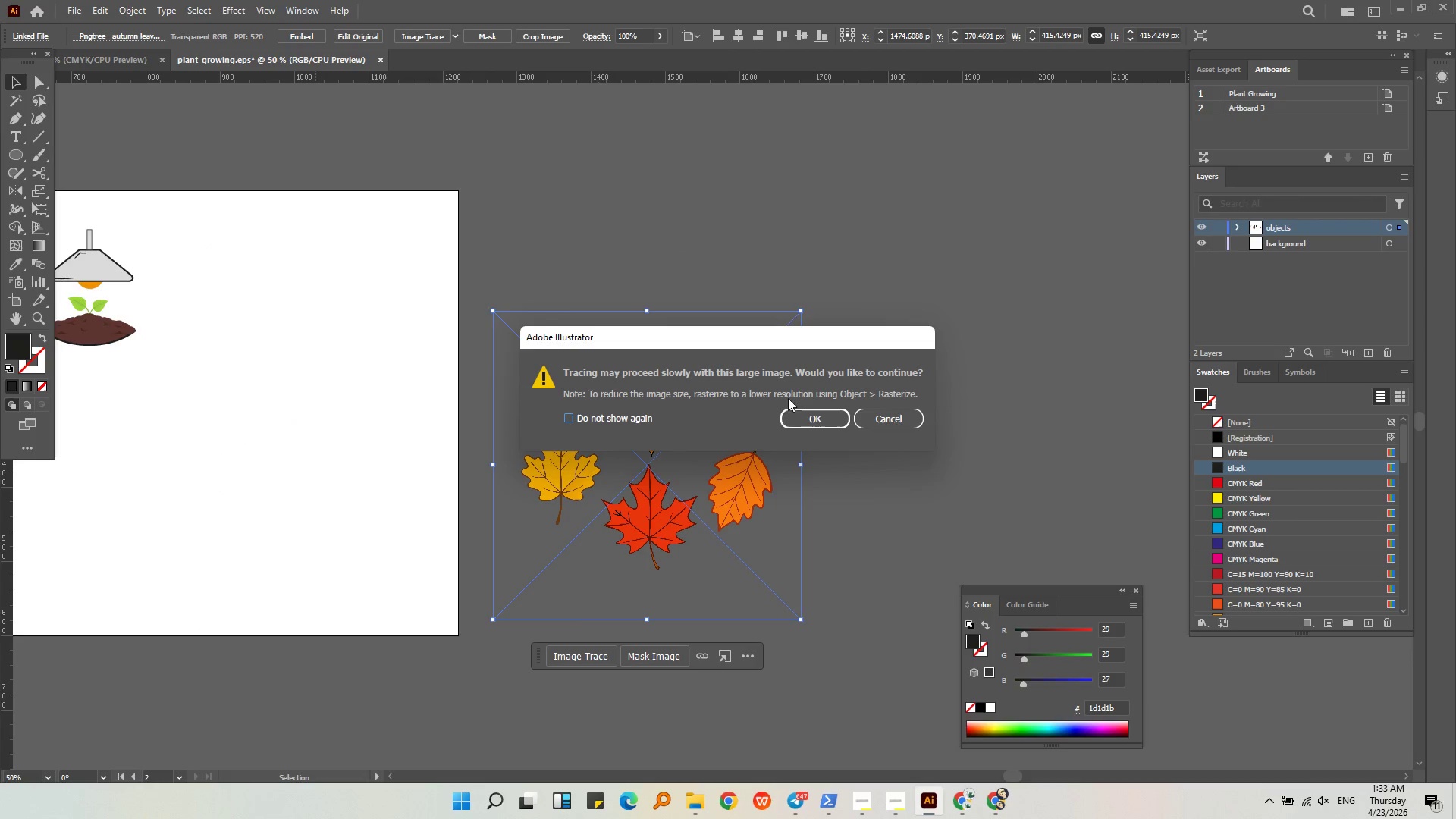 
left_click([802, 419])
 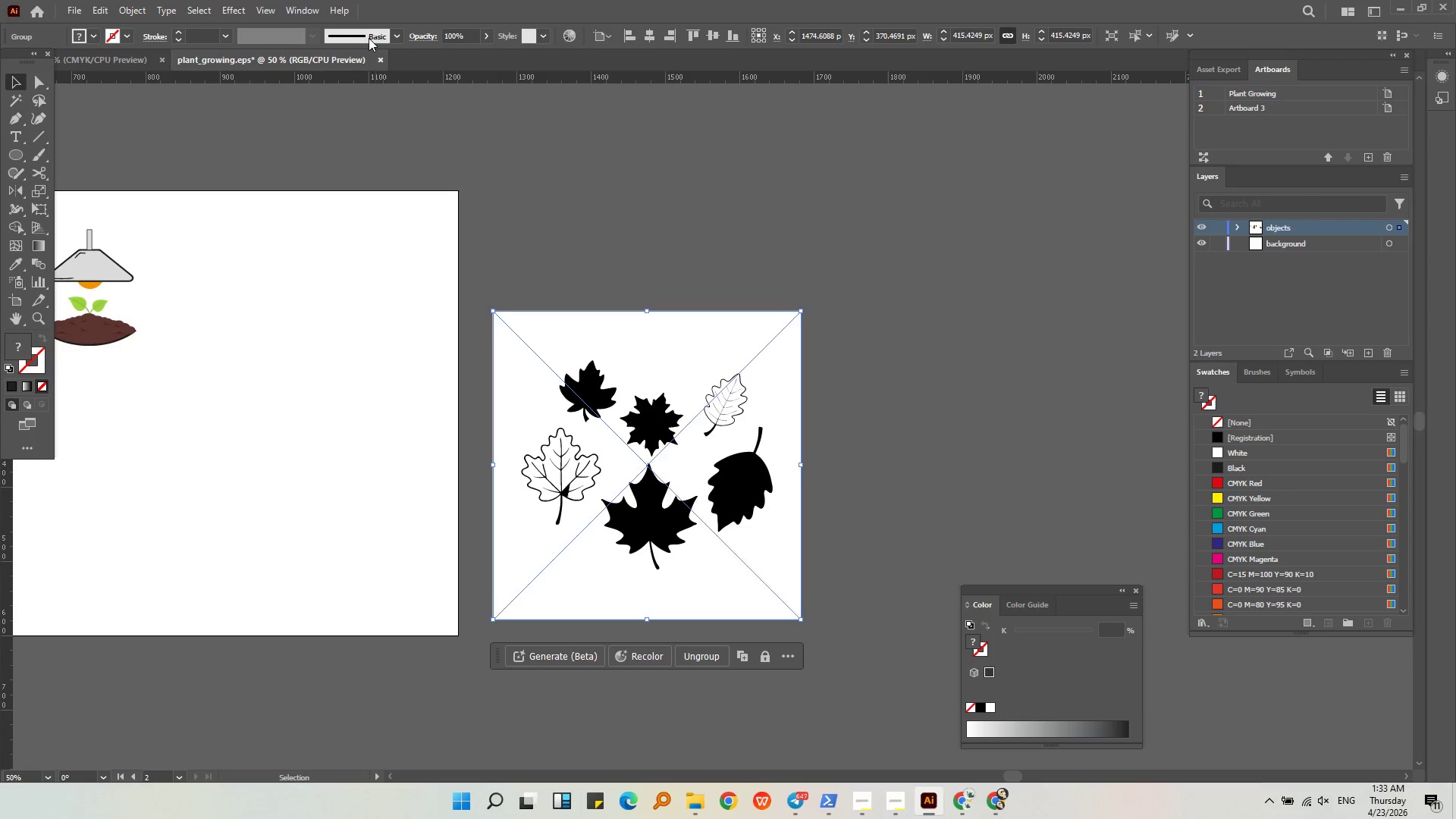 
wait(7.12)
 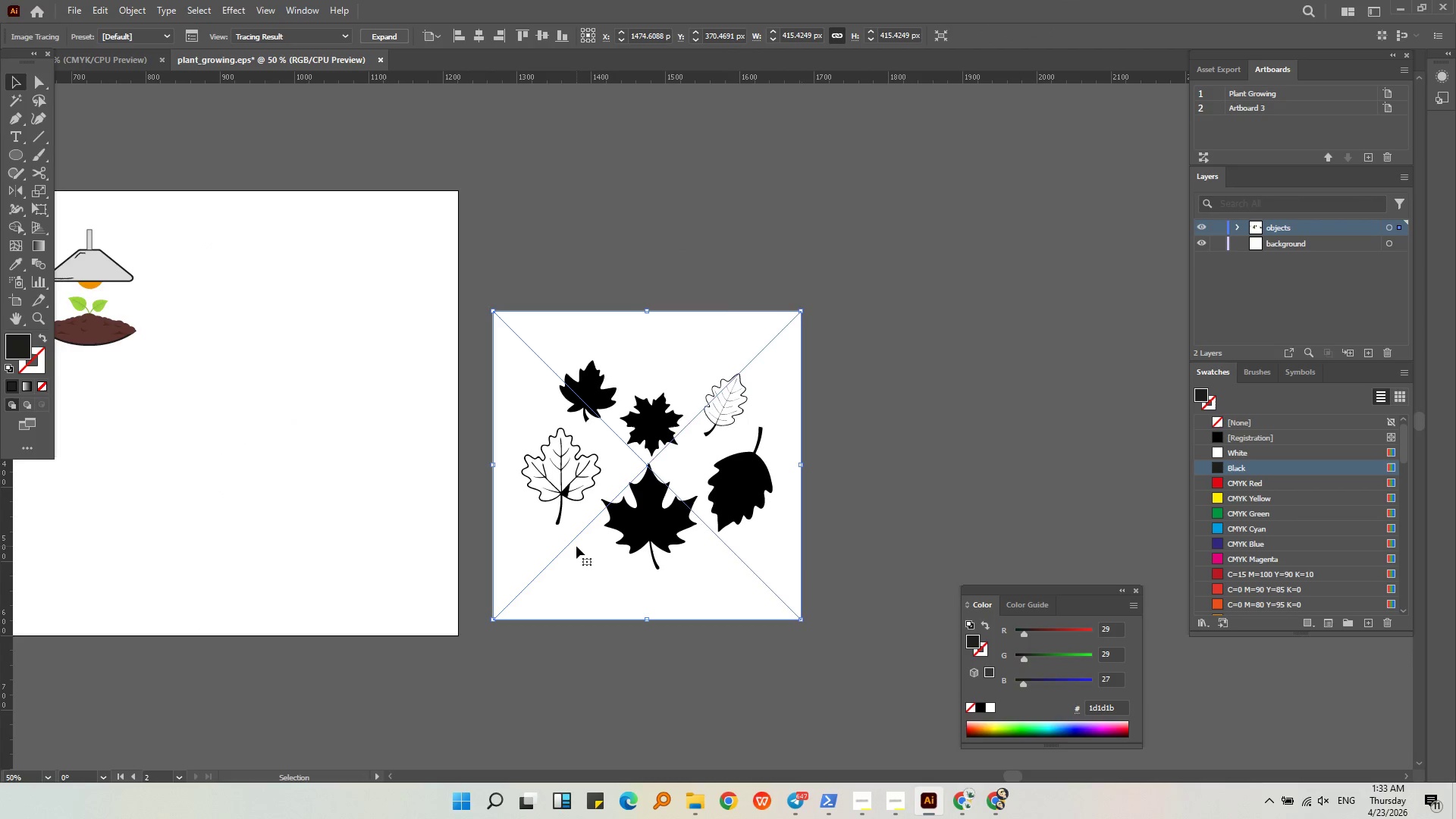 
hold_key(key=ControlLeft, duration=1.61)
 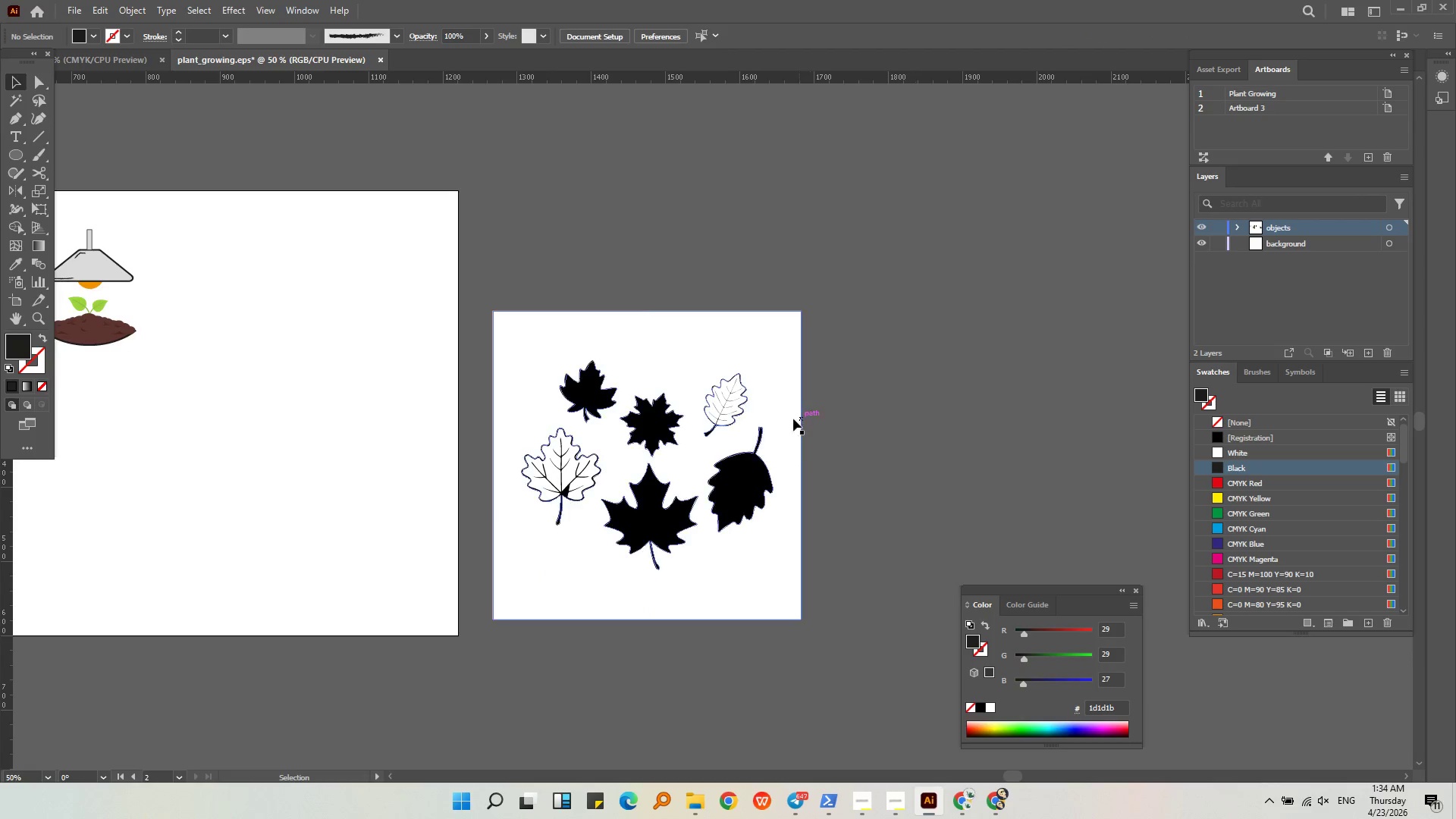 
key(Control+Shift+ShiftLeft)
 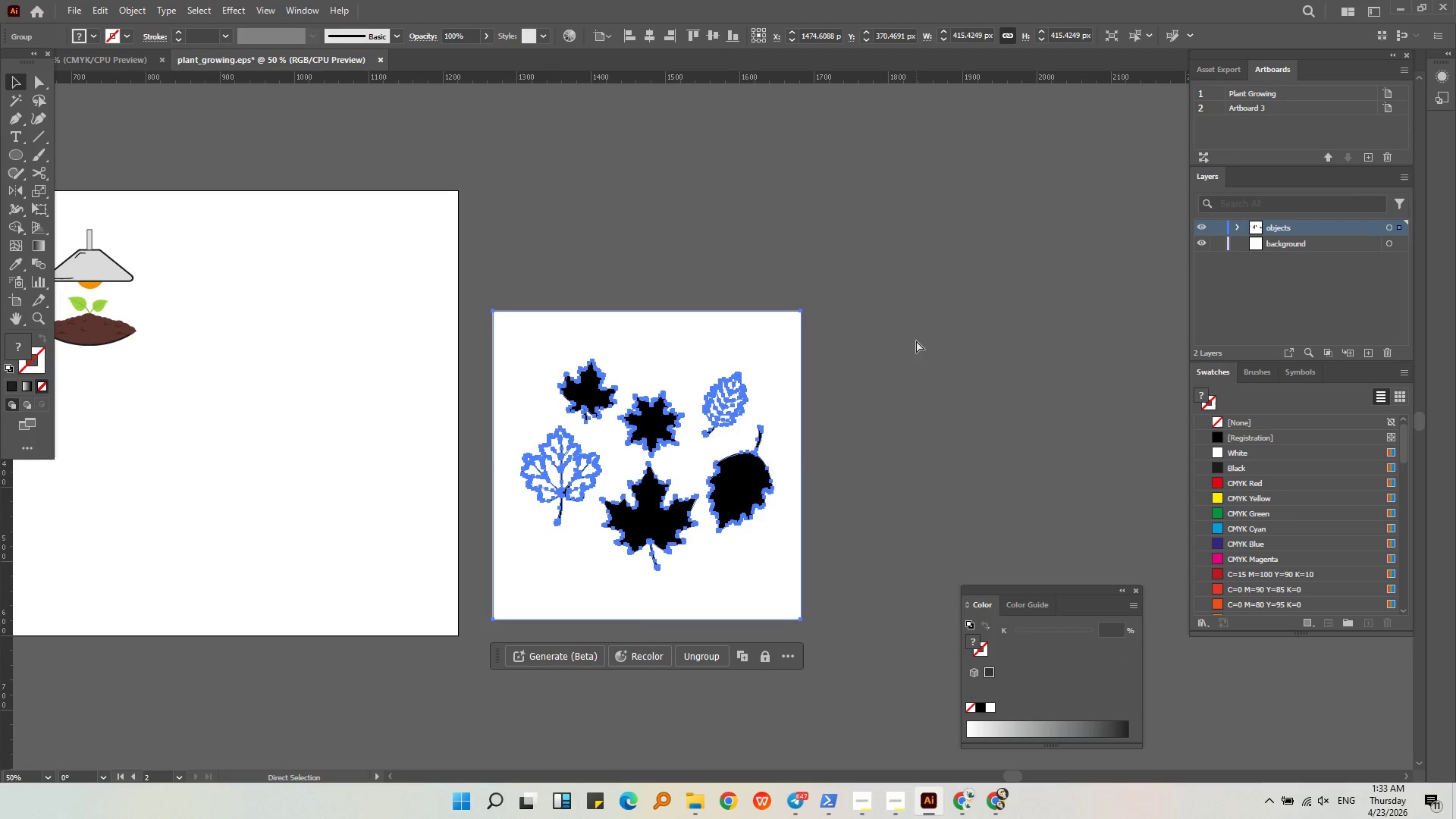 
hold_key(key=G, duration=0.97)
 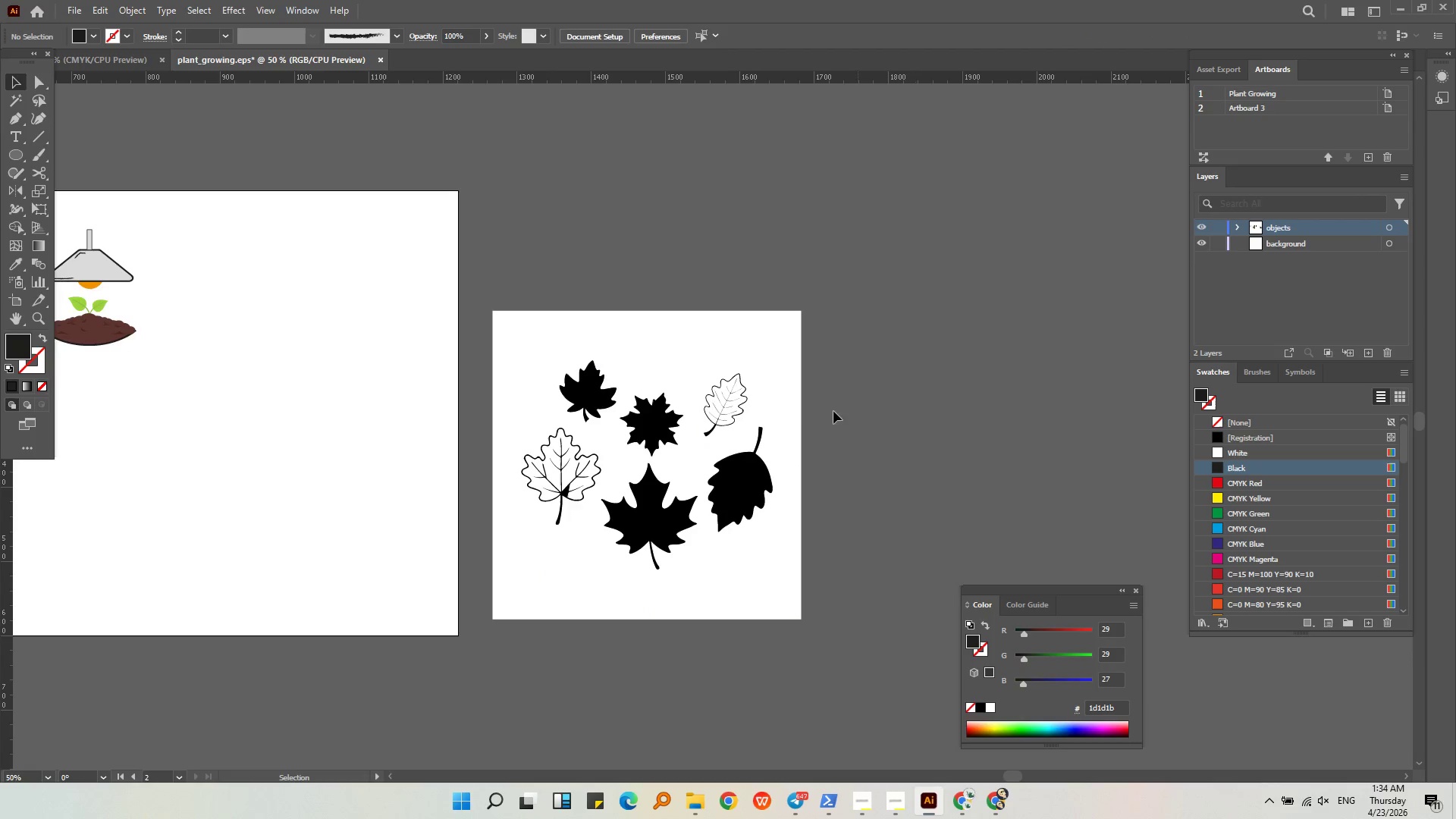 
hold_key(key=ShiftLeft, duration=0.34)
 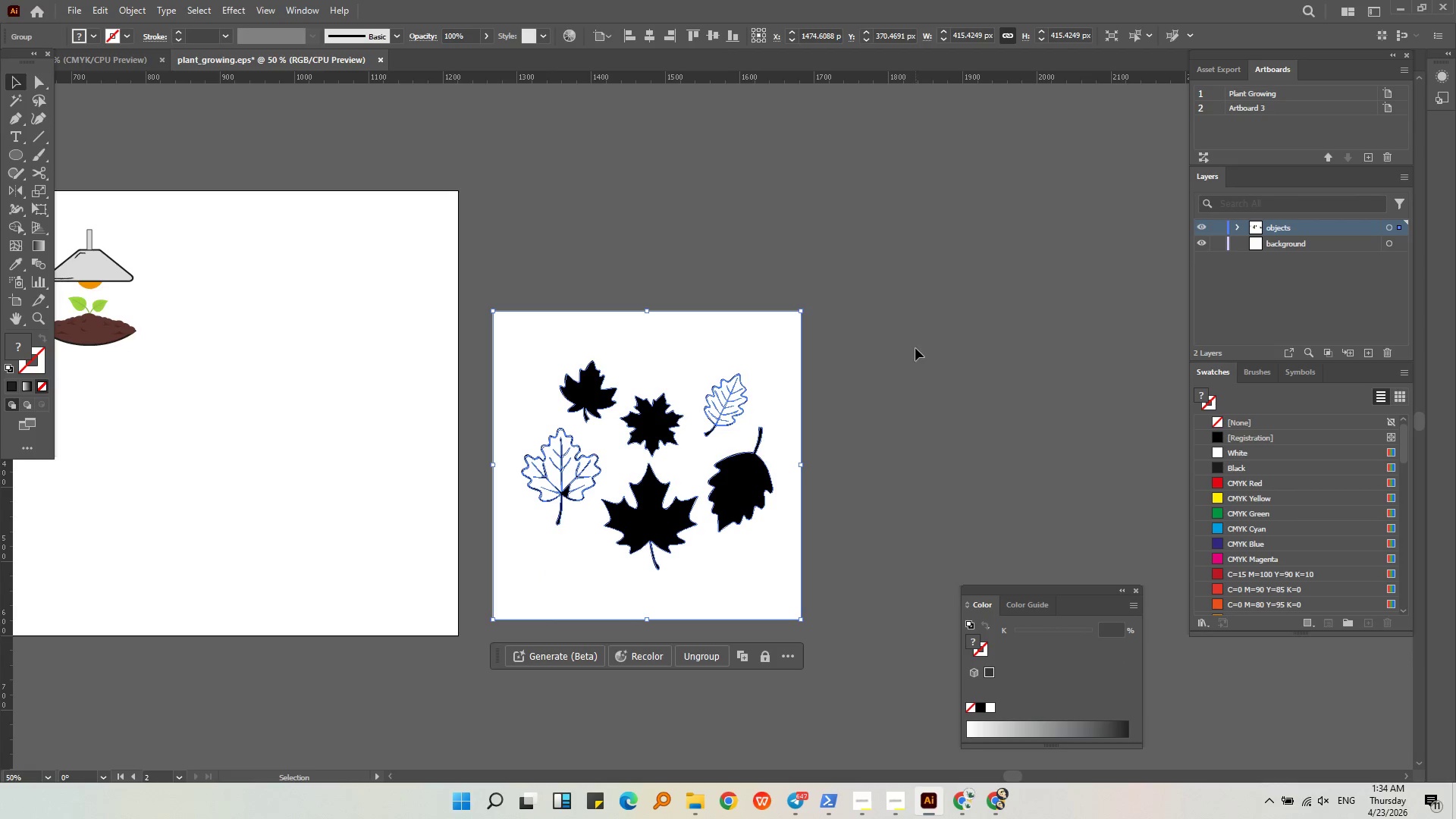 
left_click([915, 348])
 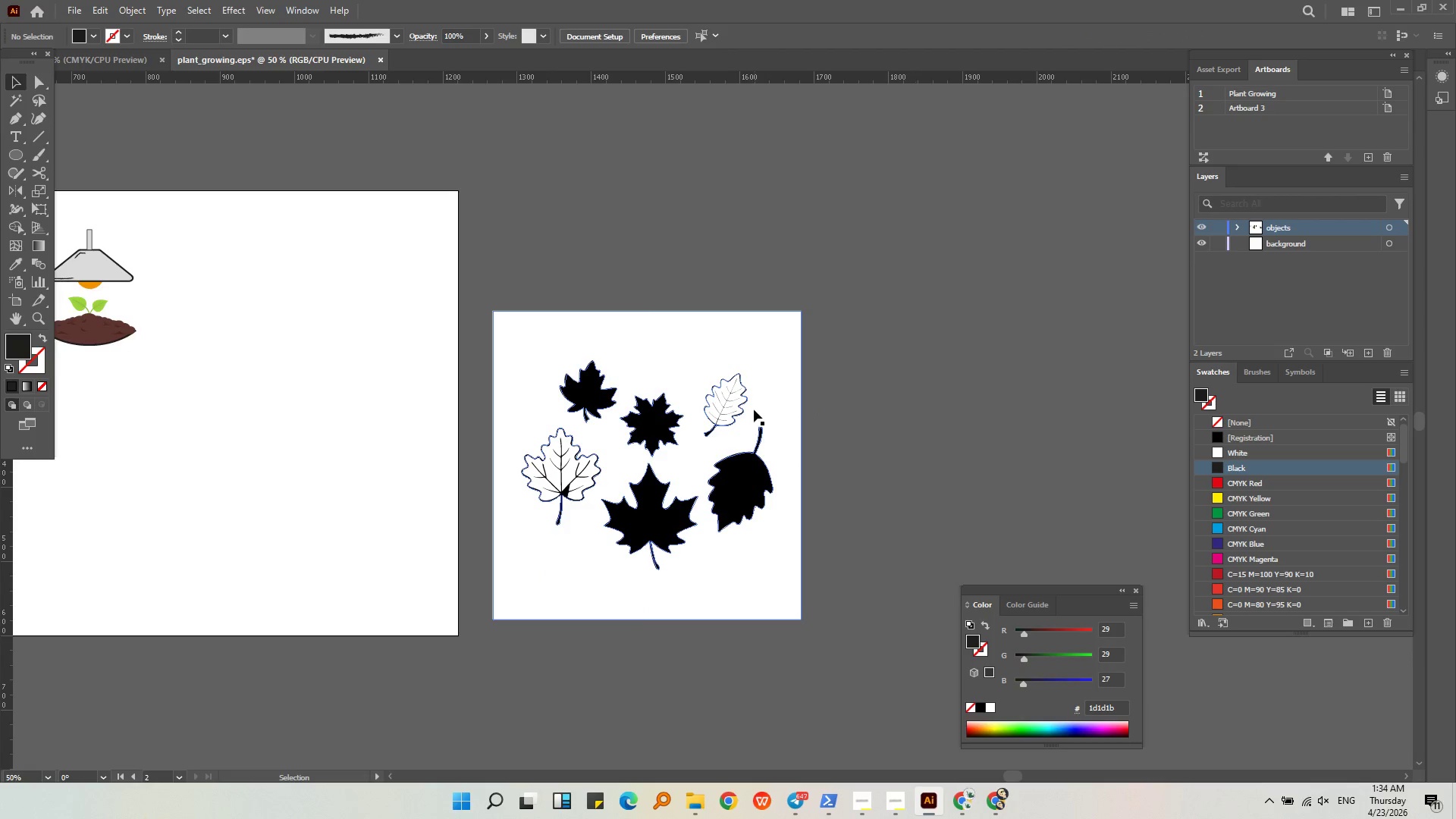 
hold_key(key=AltLeft, duration=0.47)
scroll: coordinate [740, 422], scroll_direction: up, amount: 6.0
 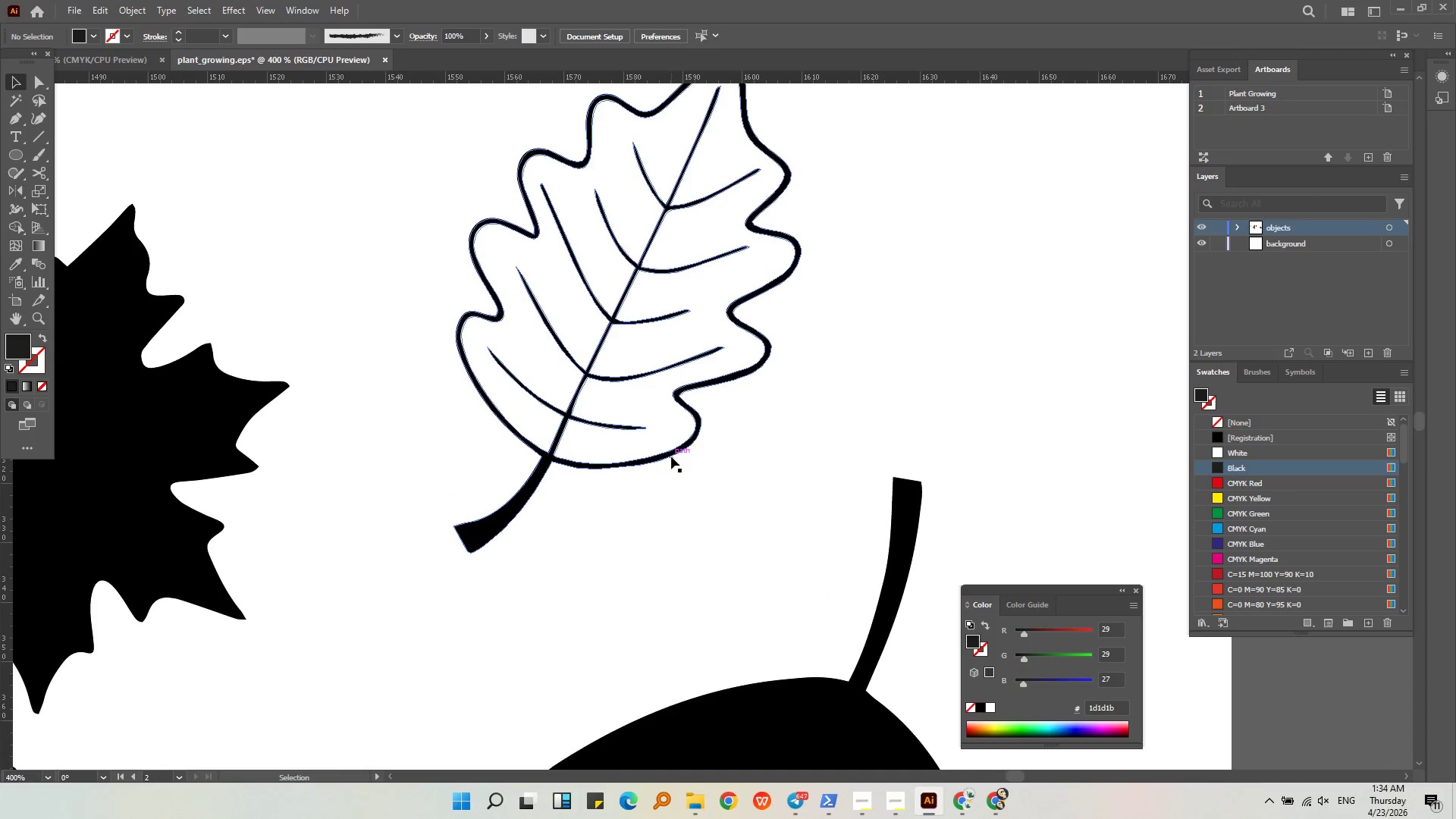 
left_click([673, 457])
 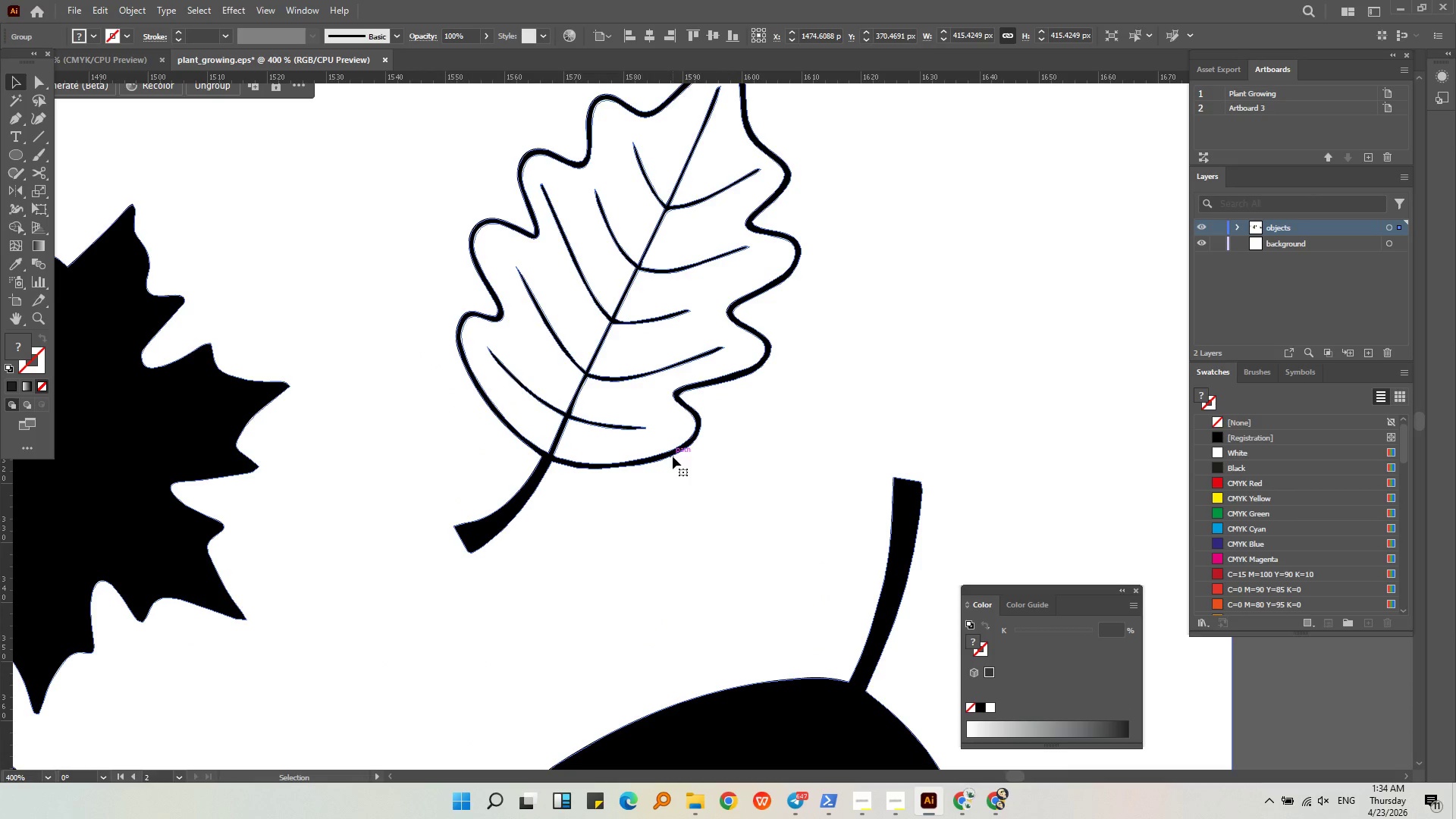 
hold_key(key=AltLeft, duration=0.44)
scroll: coordinate [673, 456], scroll_direction: down, amount: 2.0
 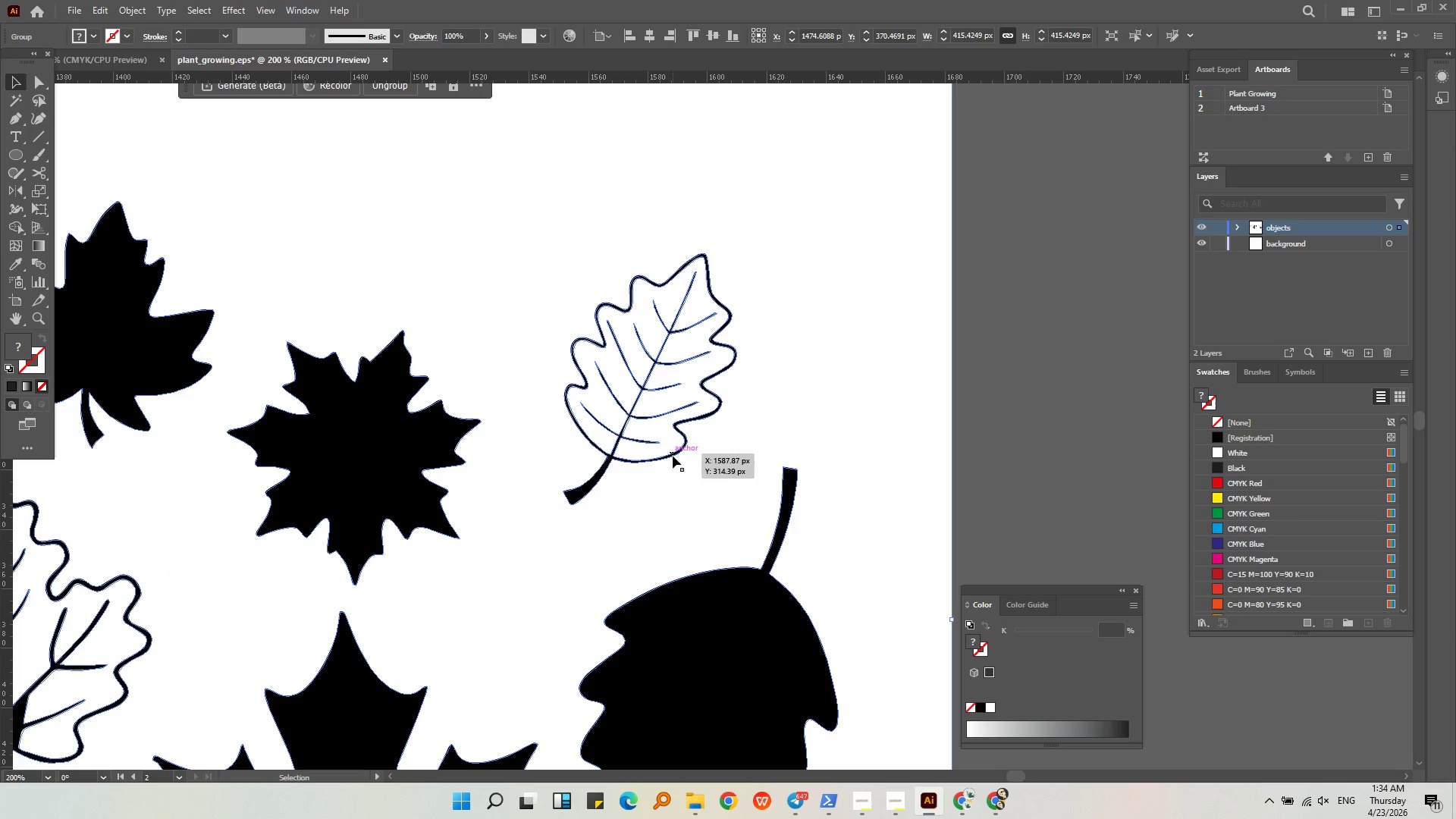 
left_click_drag(start_coordinate=[673, 456], to_coordinate=[1136, 367])
 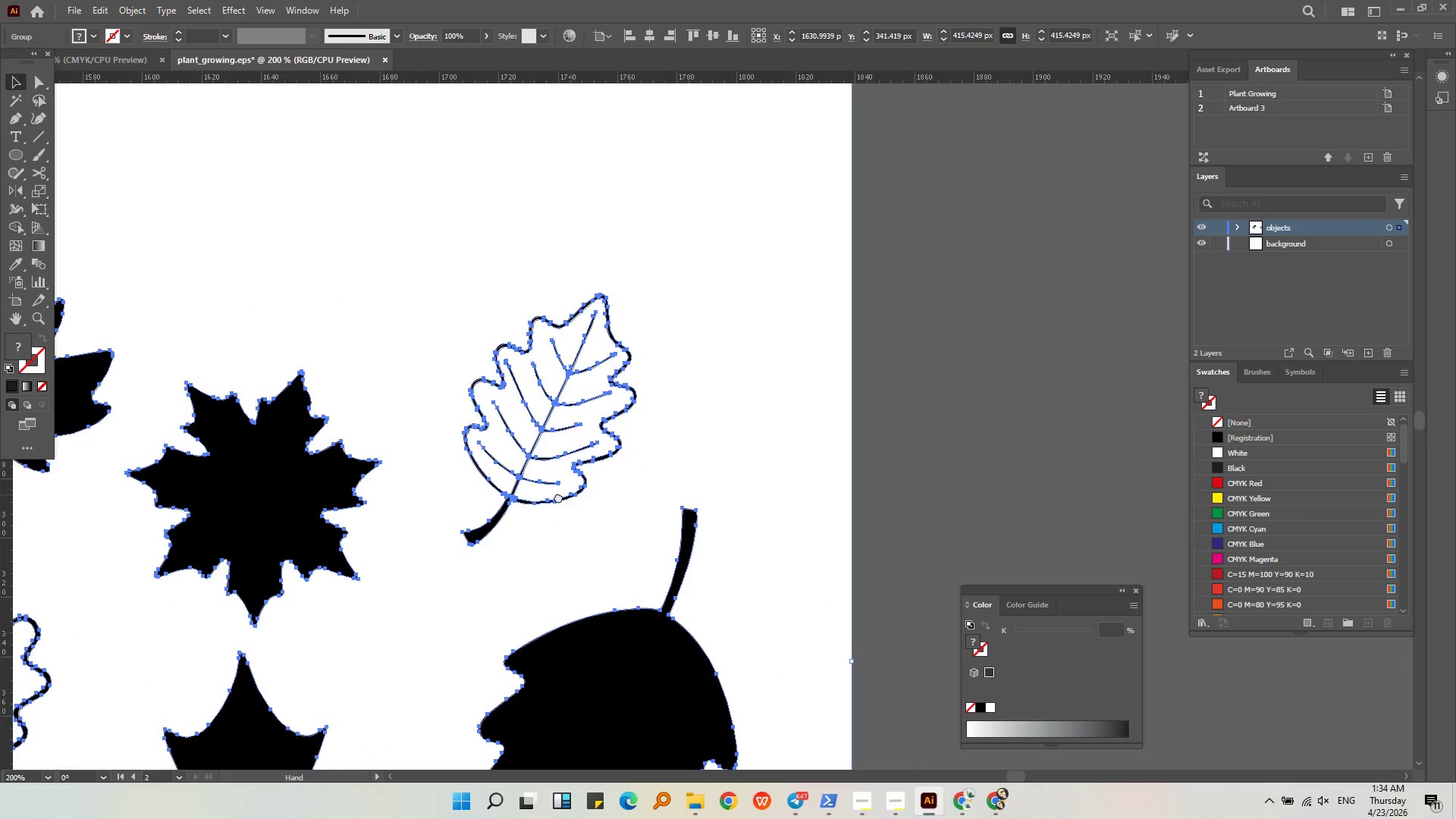 
key(Control+Shift+G)
 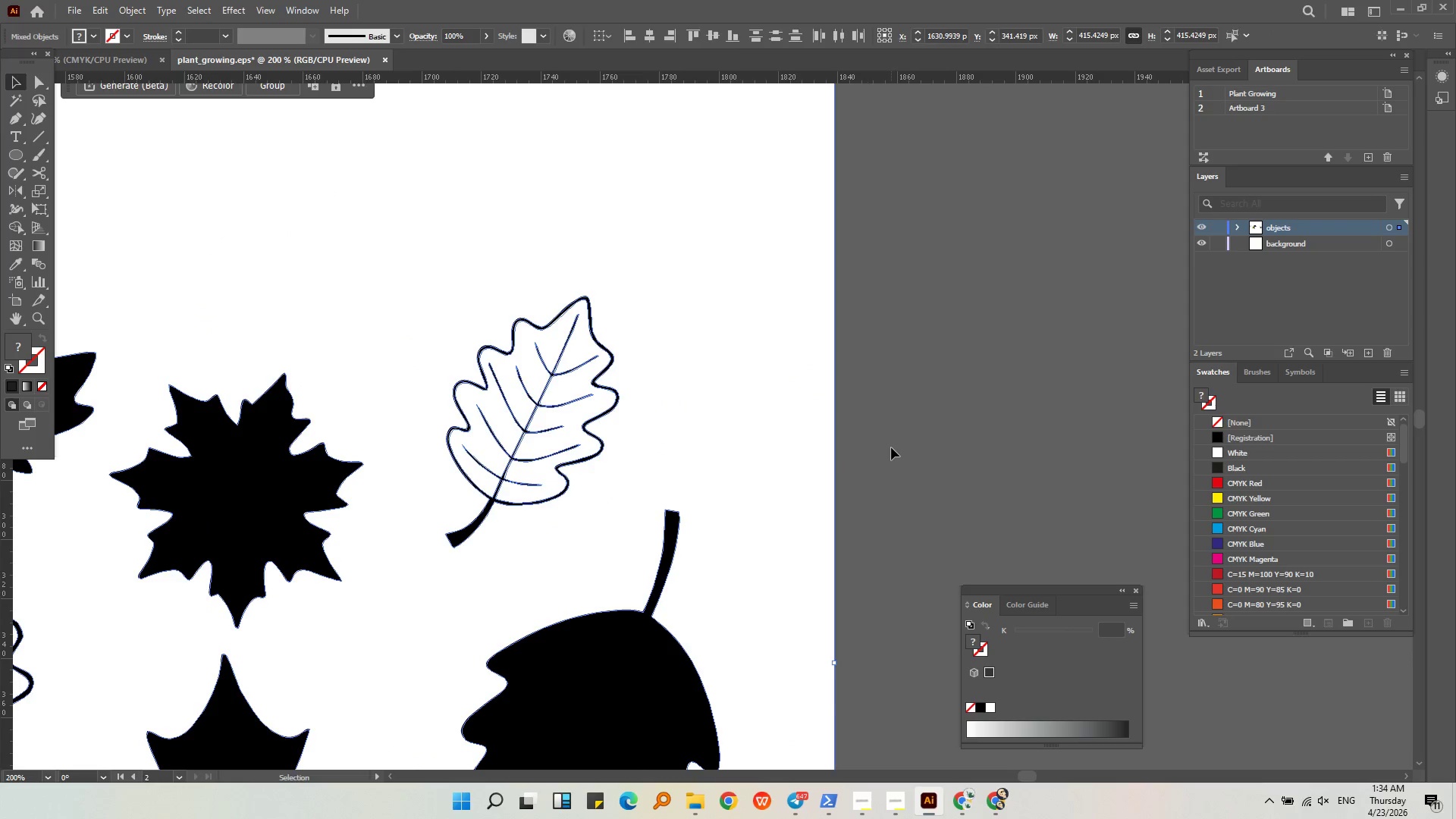 
double_click([788, 463])
 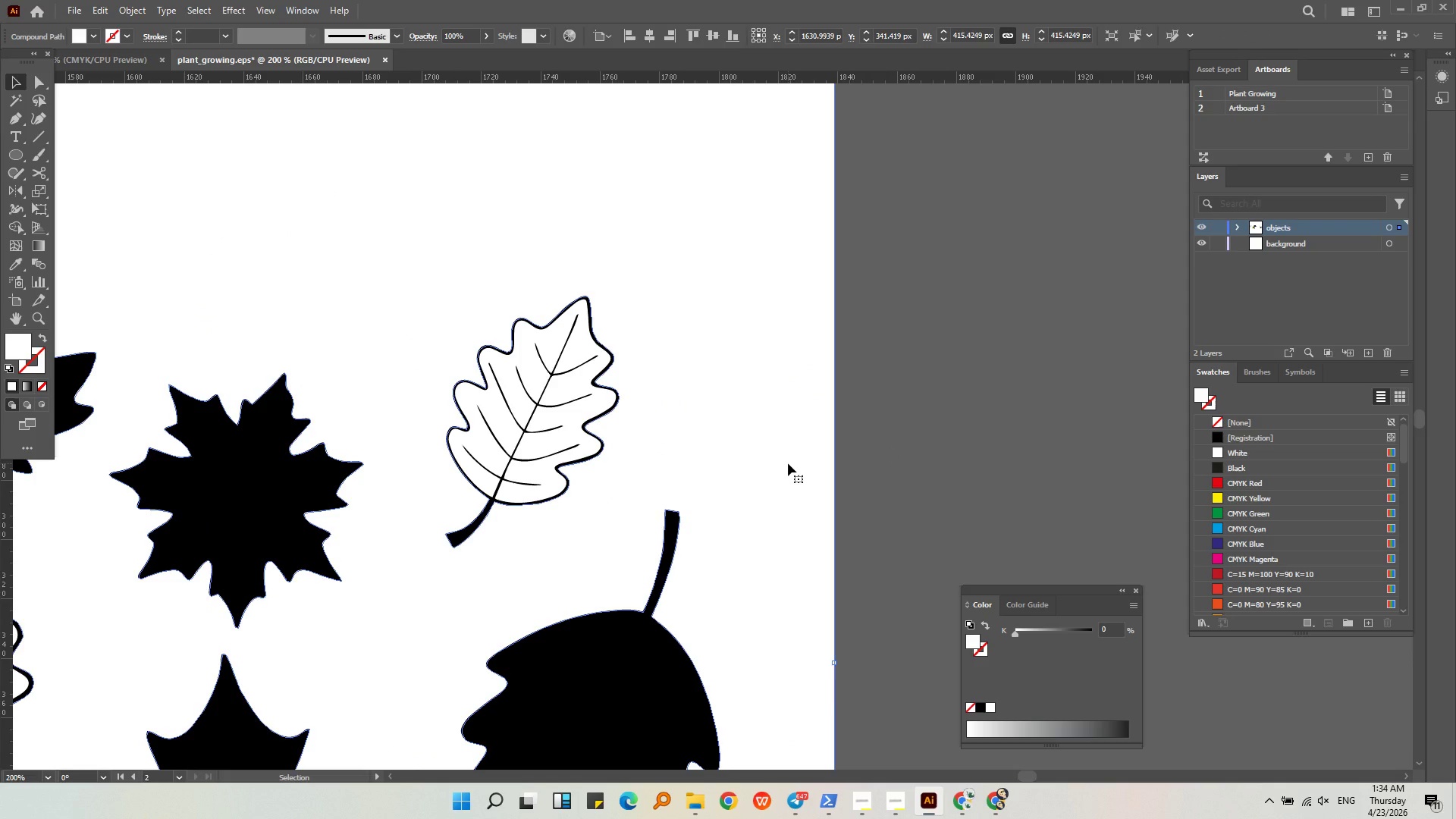 
double_click([788, 463])
 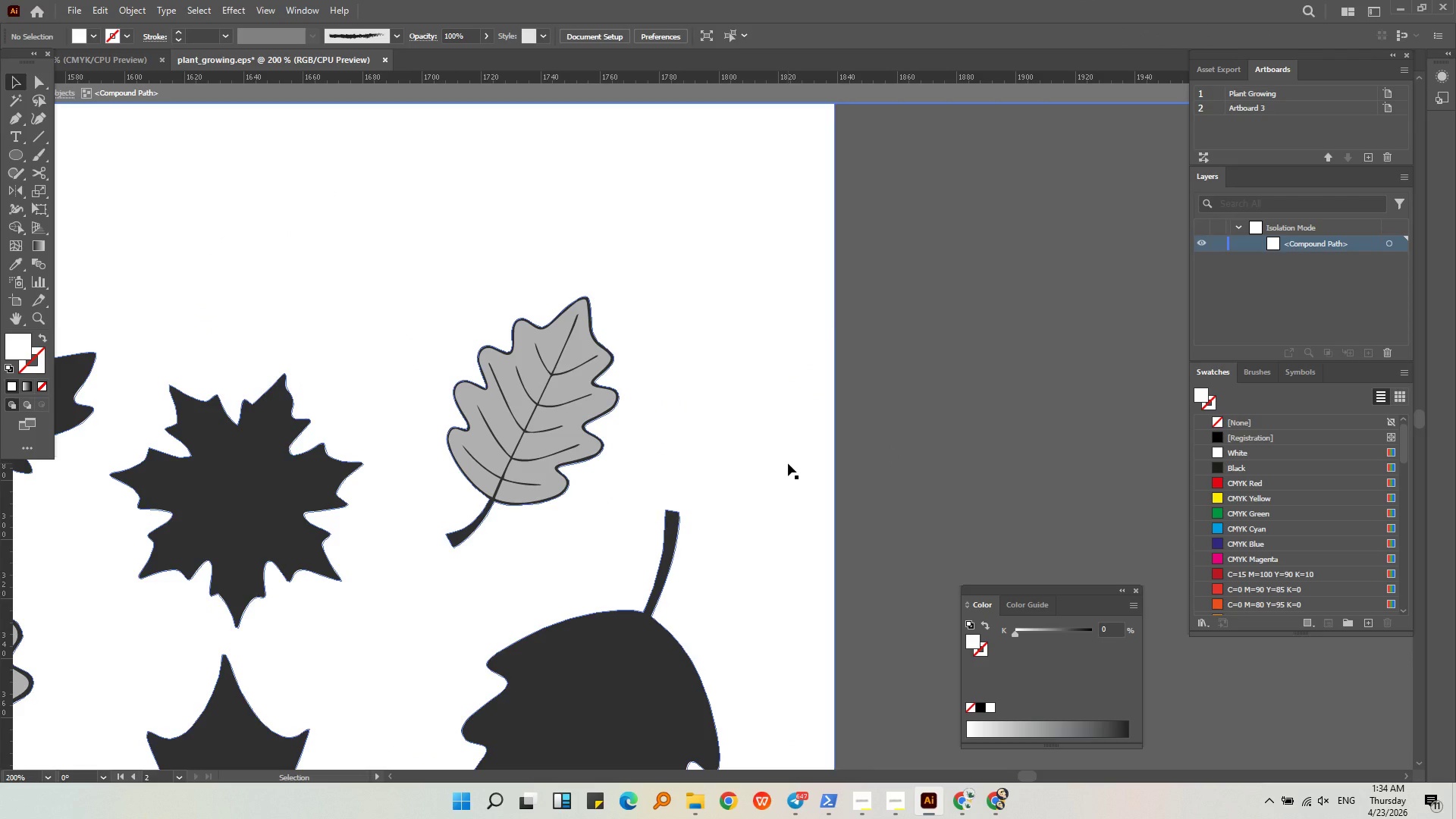 
left_click([788, 463])
 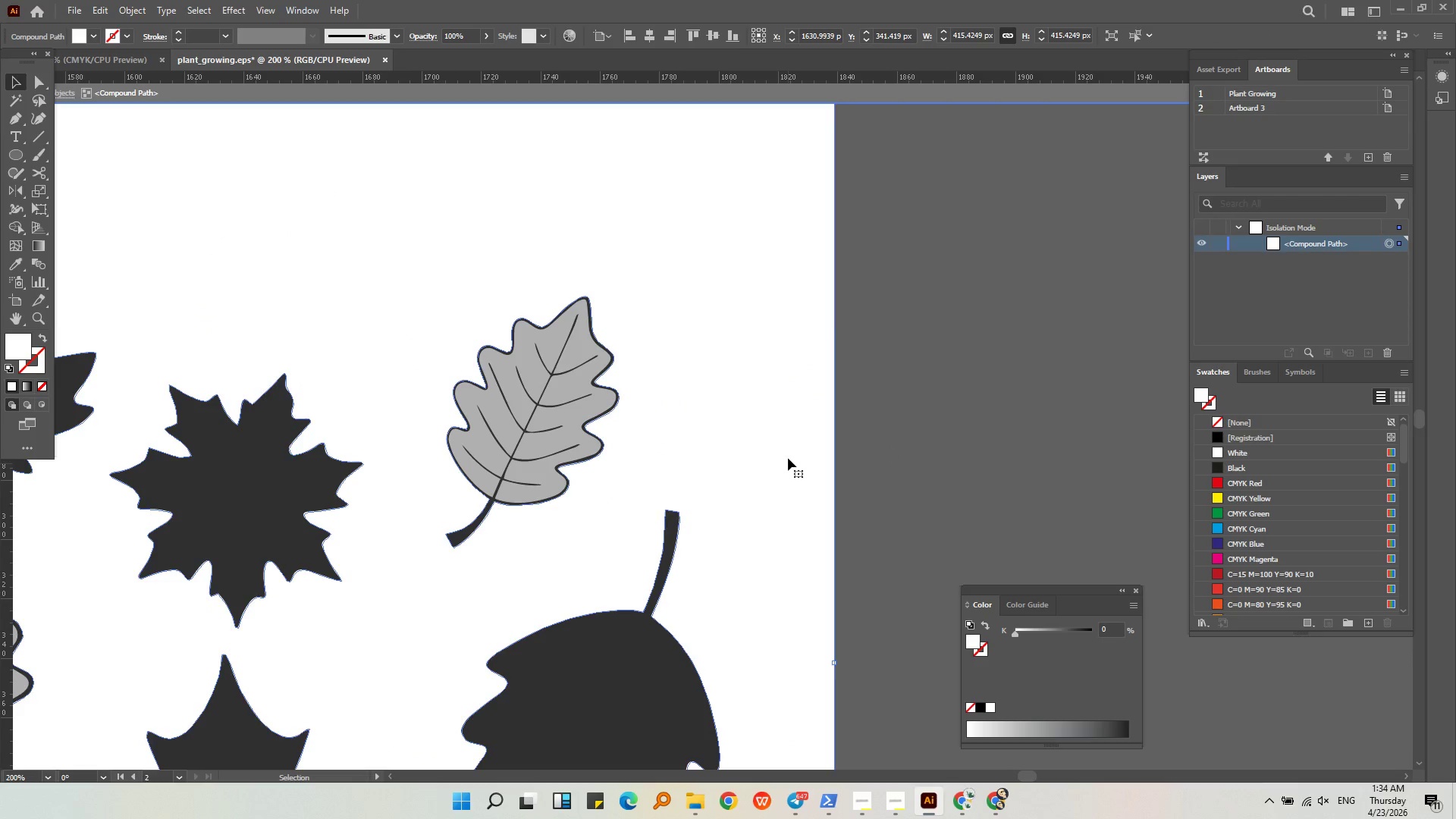 
left_click_drag(start_coordinate=[796, 438], to_coordinate=[364, 485])
 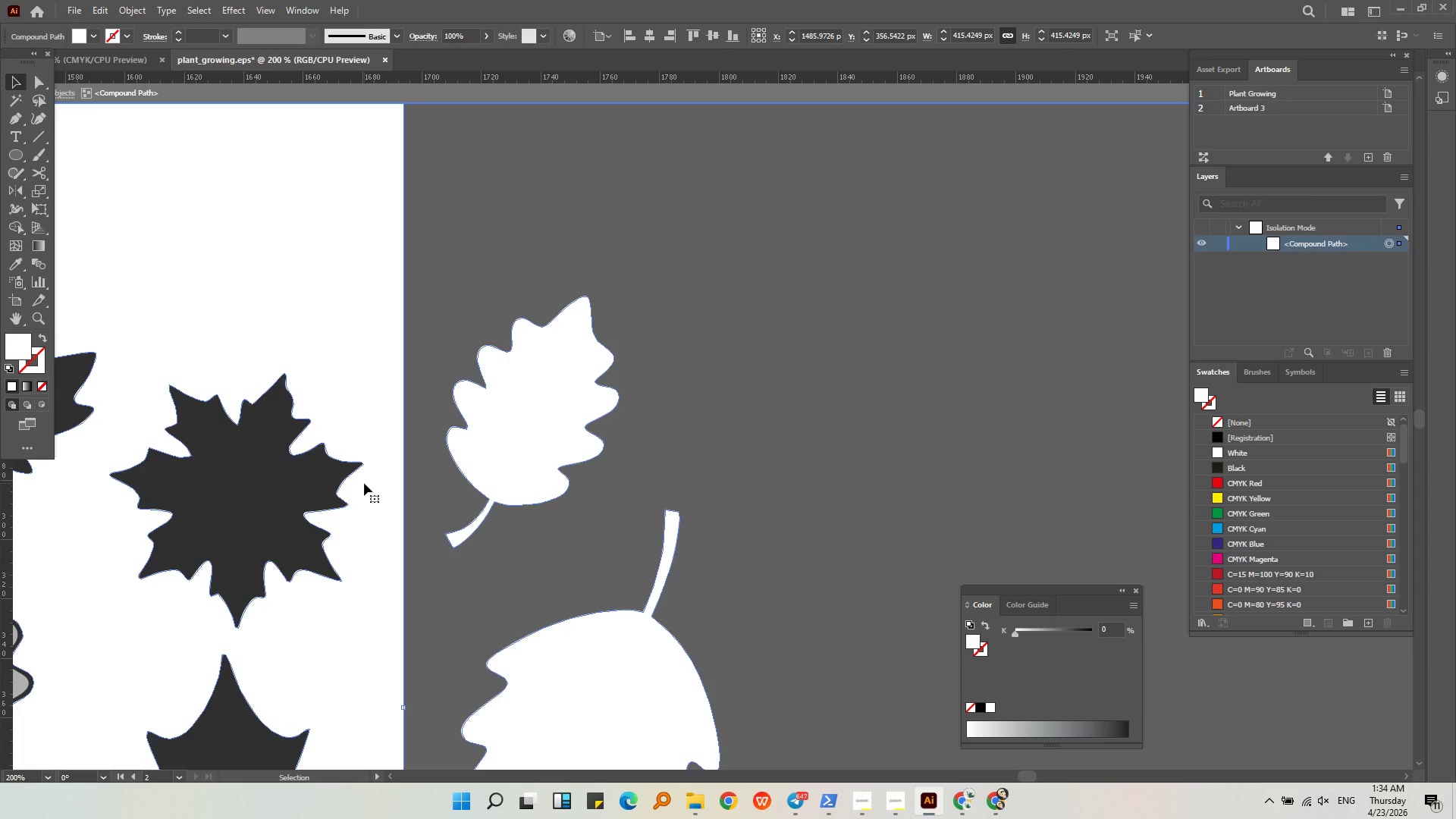 
key(Control+Z)
 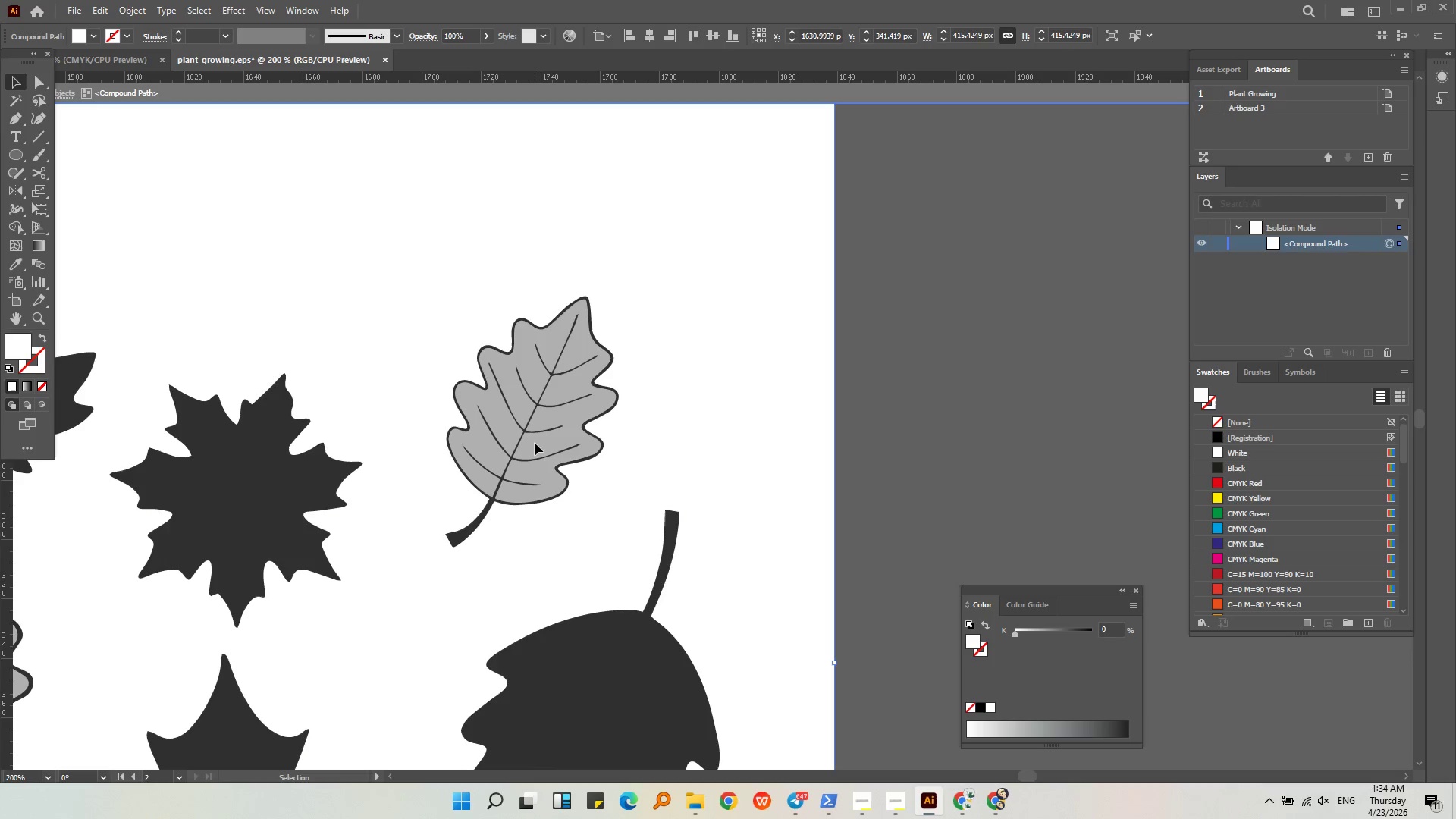 
left_click([535, 443])
 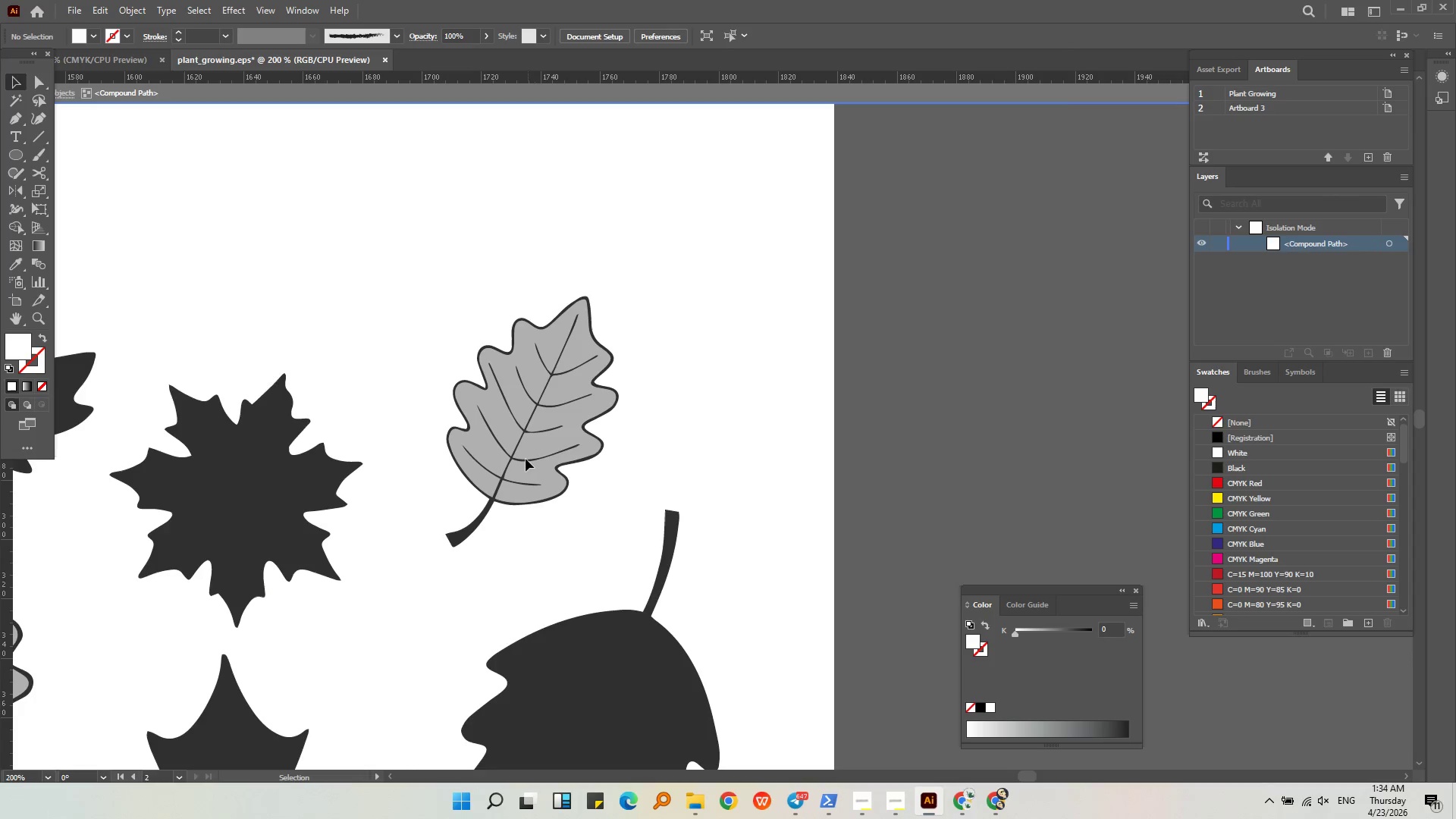 
left_click([526, 459])
 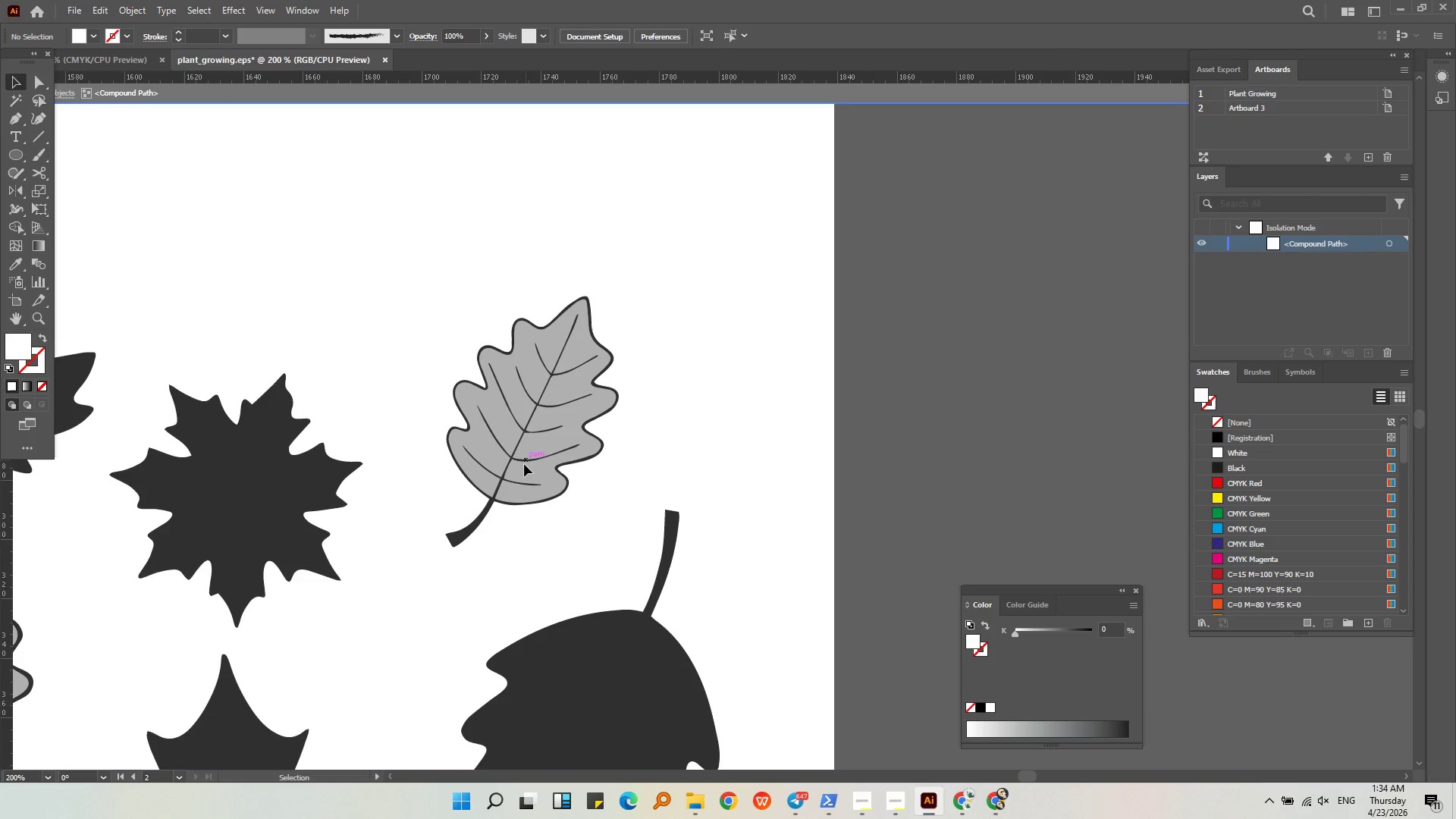 
double_click([524, 466])
 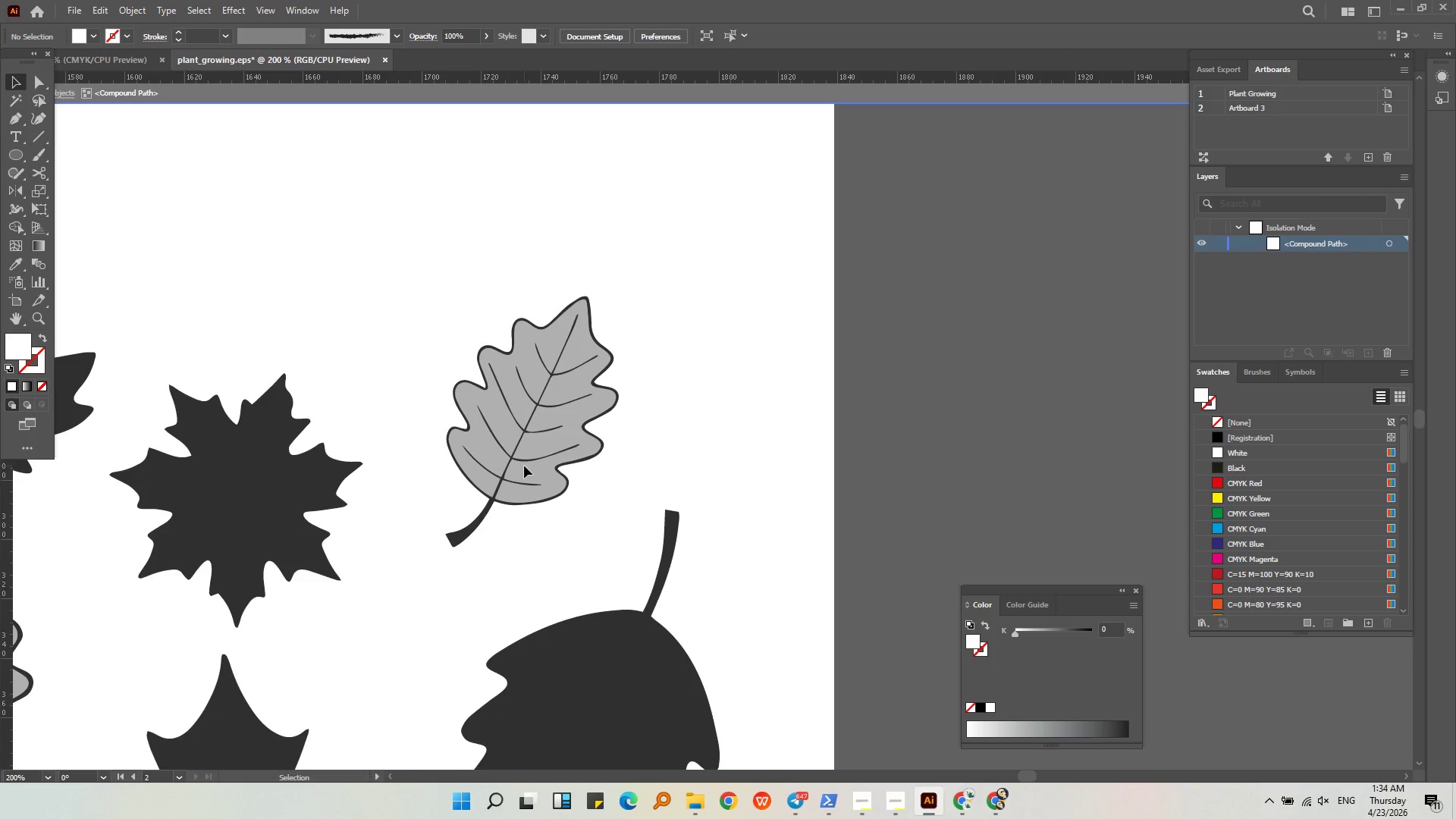 
triple_click([524, 466])
 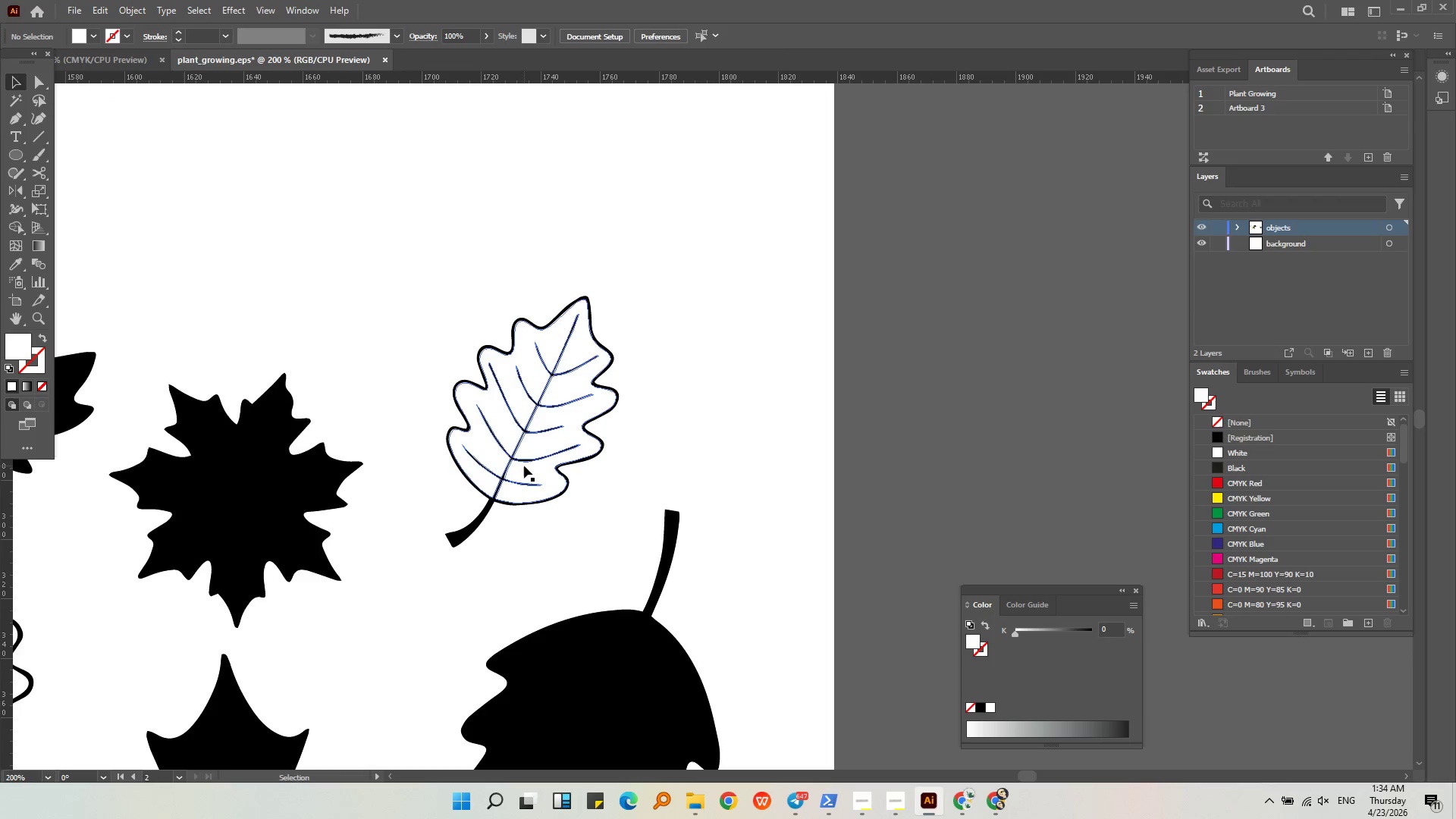 
triple_click([524, 462])
 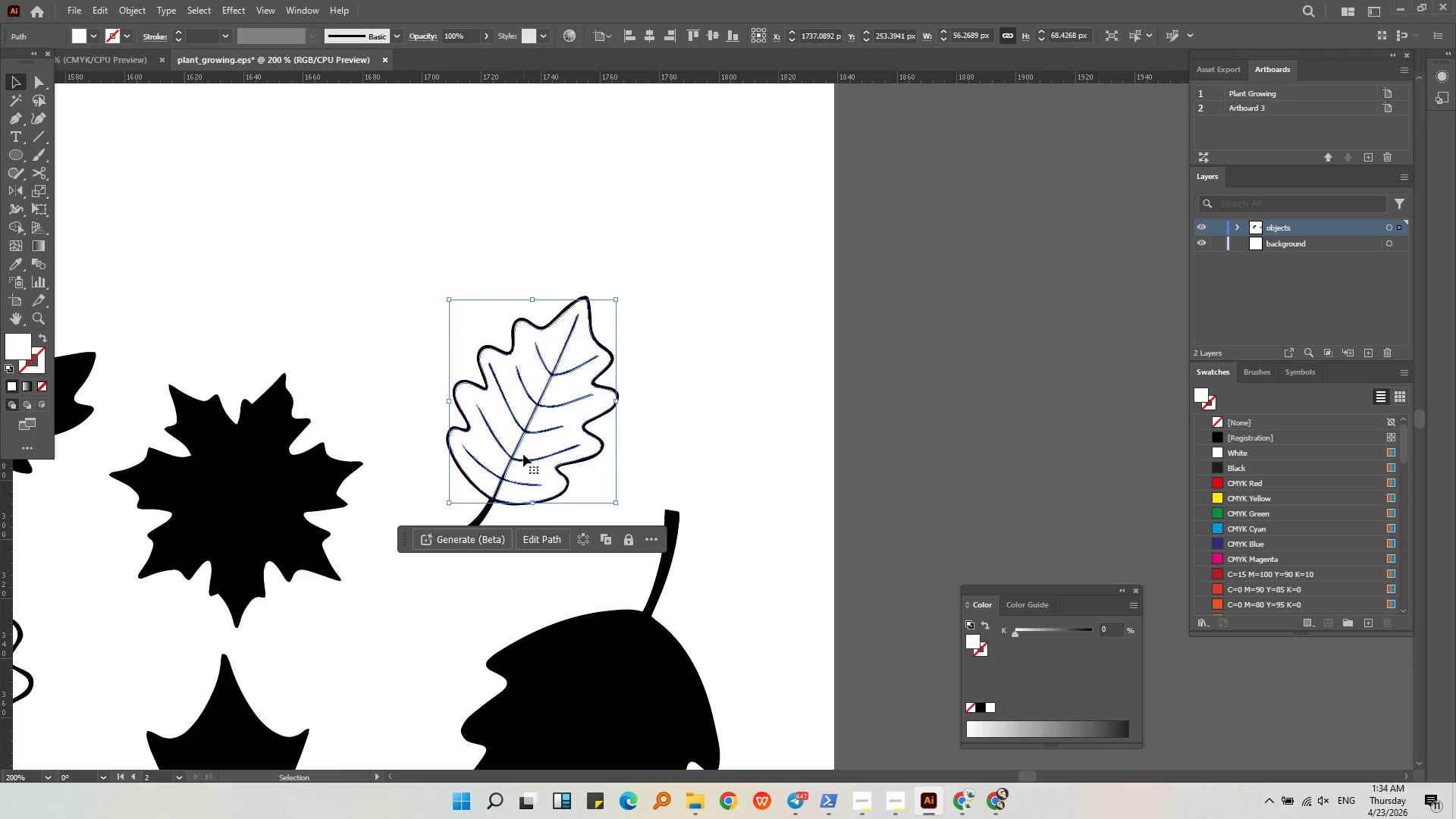 
hold_key(key=ShiftLeft, duration=0.73)
 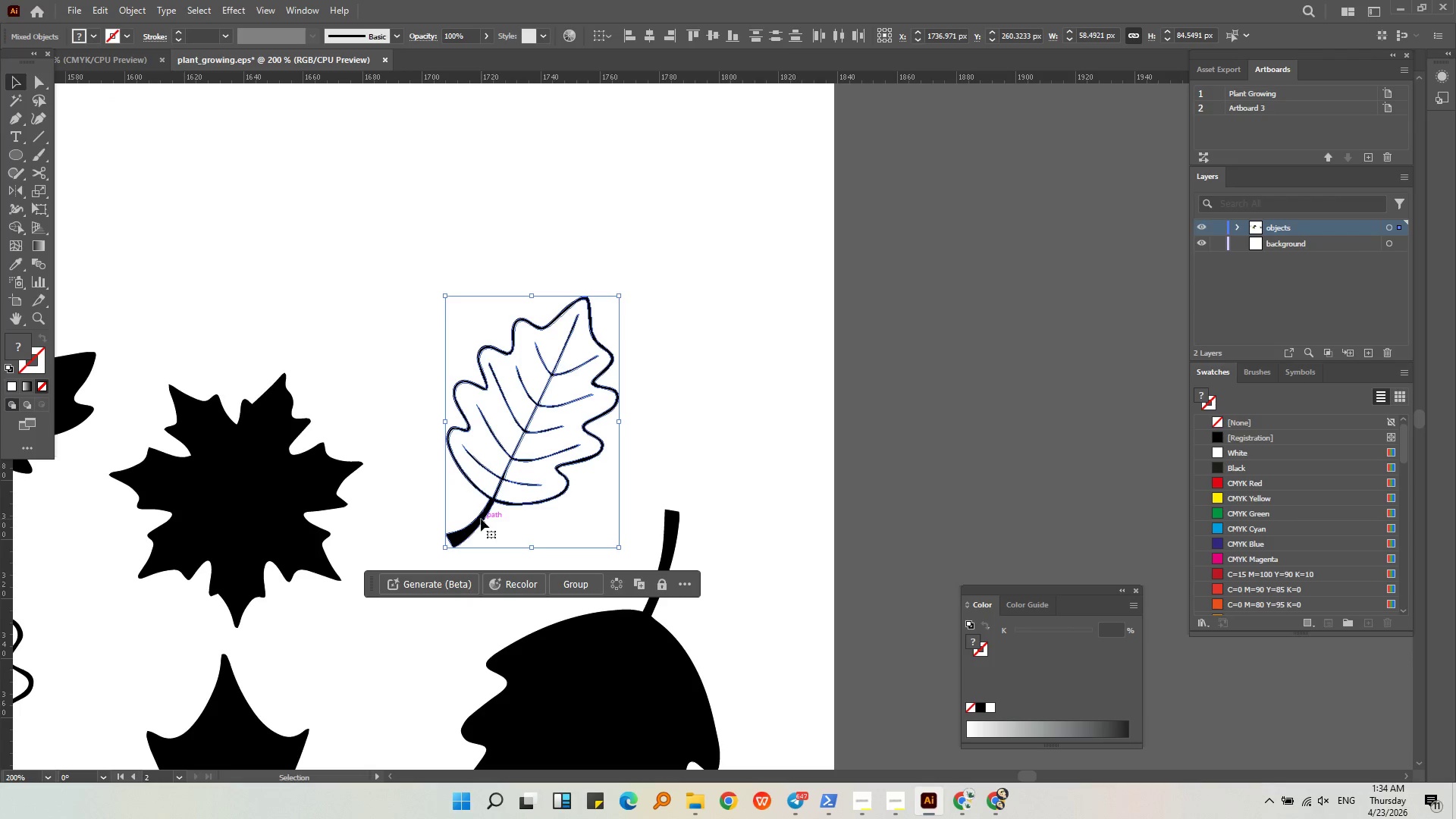 
left_click_drag(start_coordinate=[481, 519], to_coordinate=[1053, 476])
 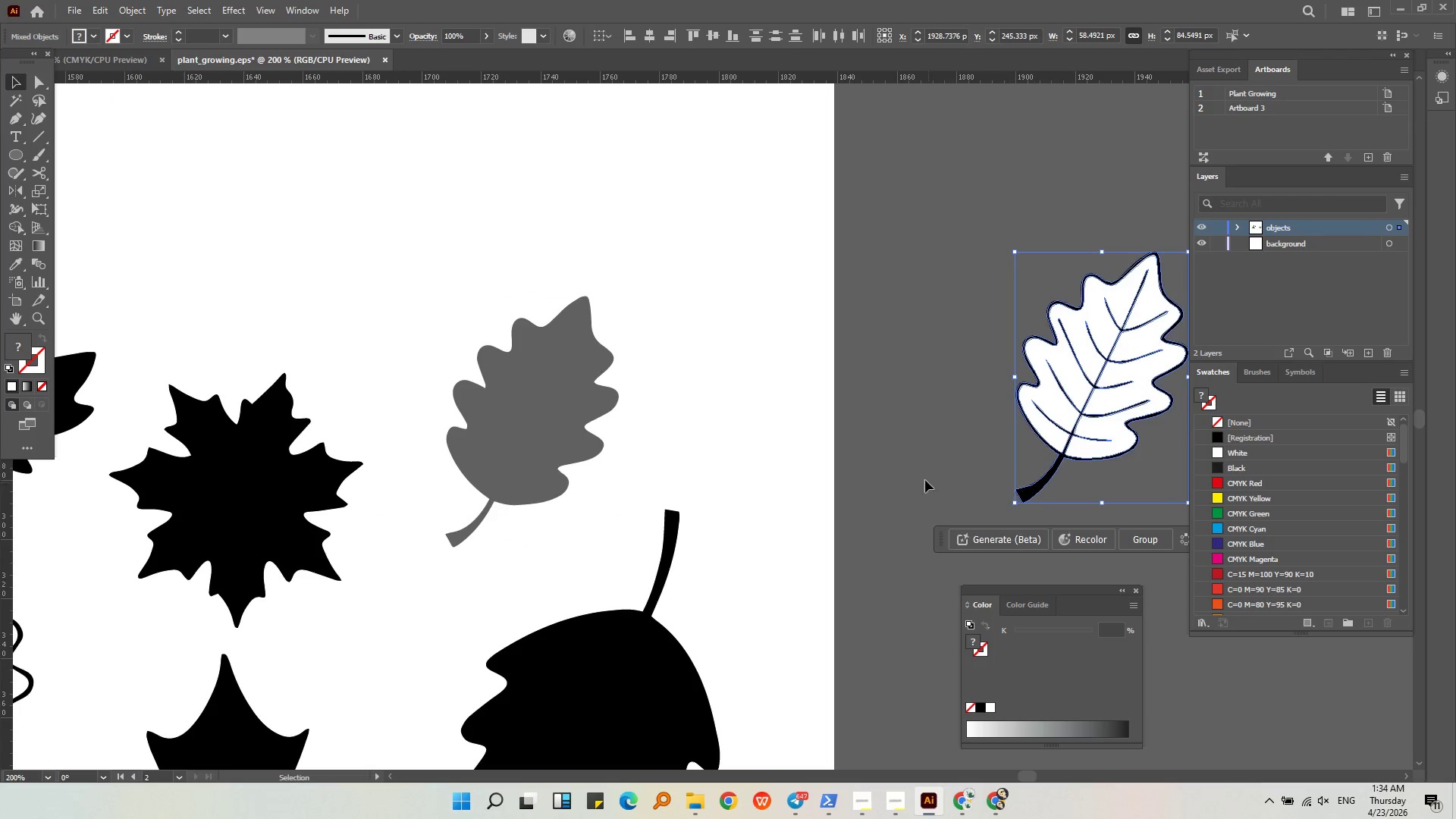 
left_click([924, 476])
 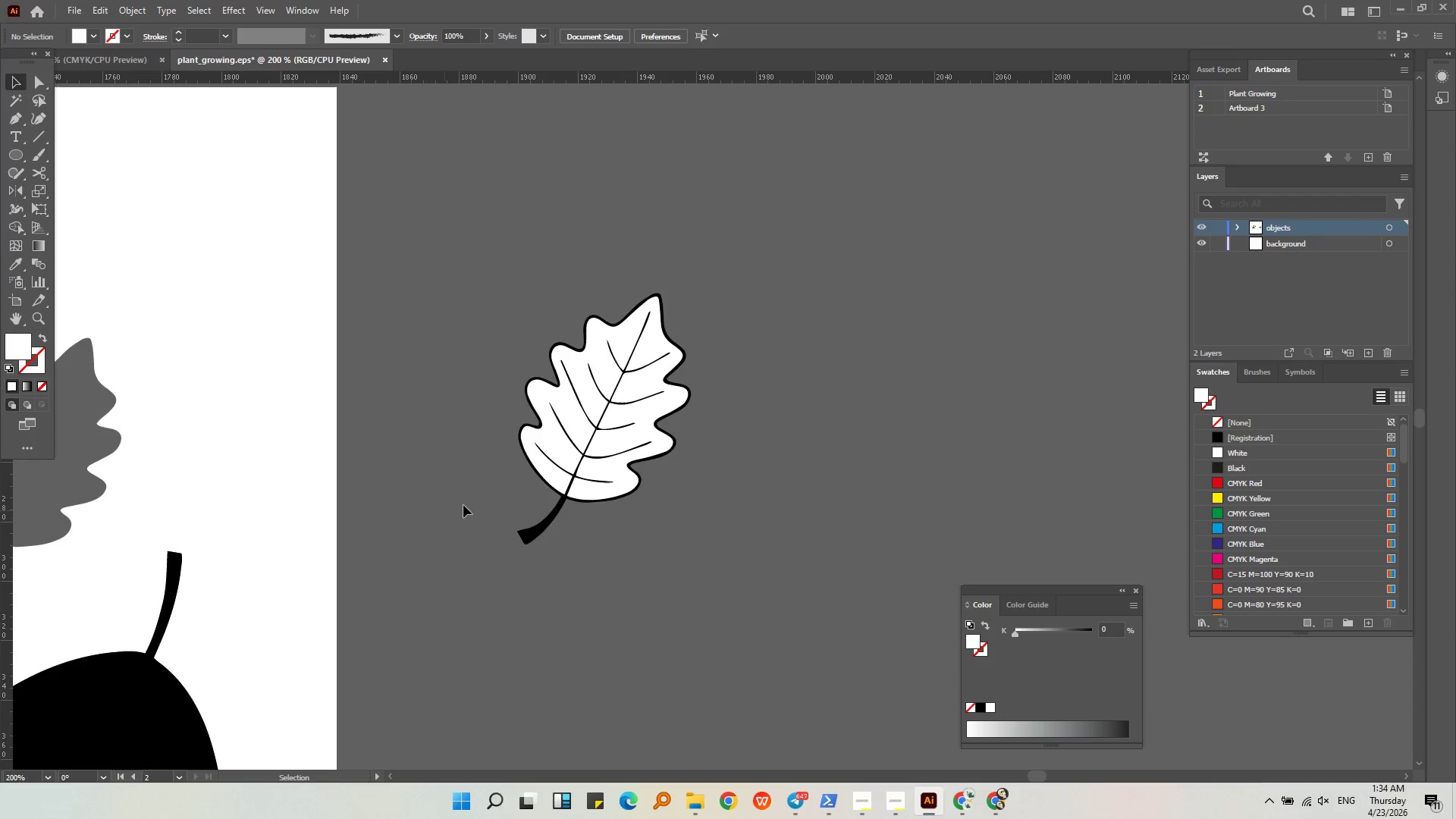 
left_click([831, 439])
 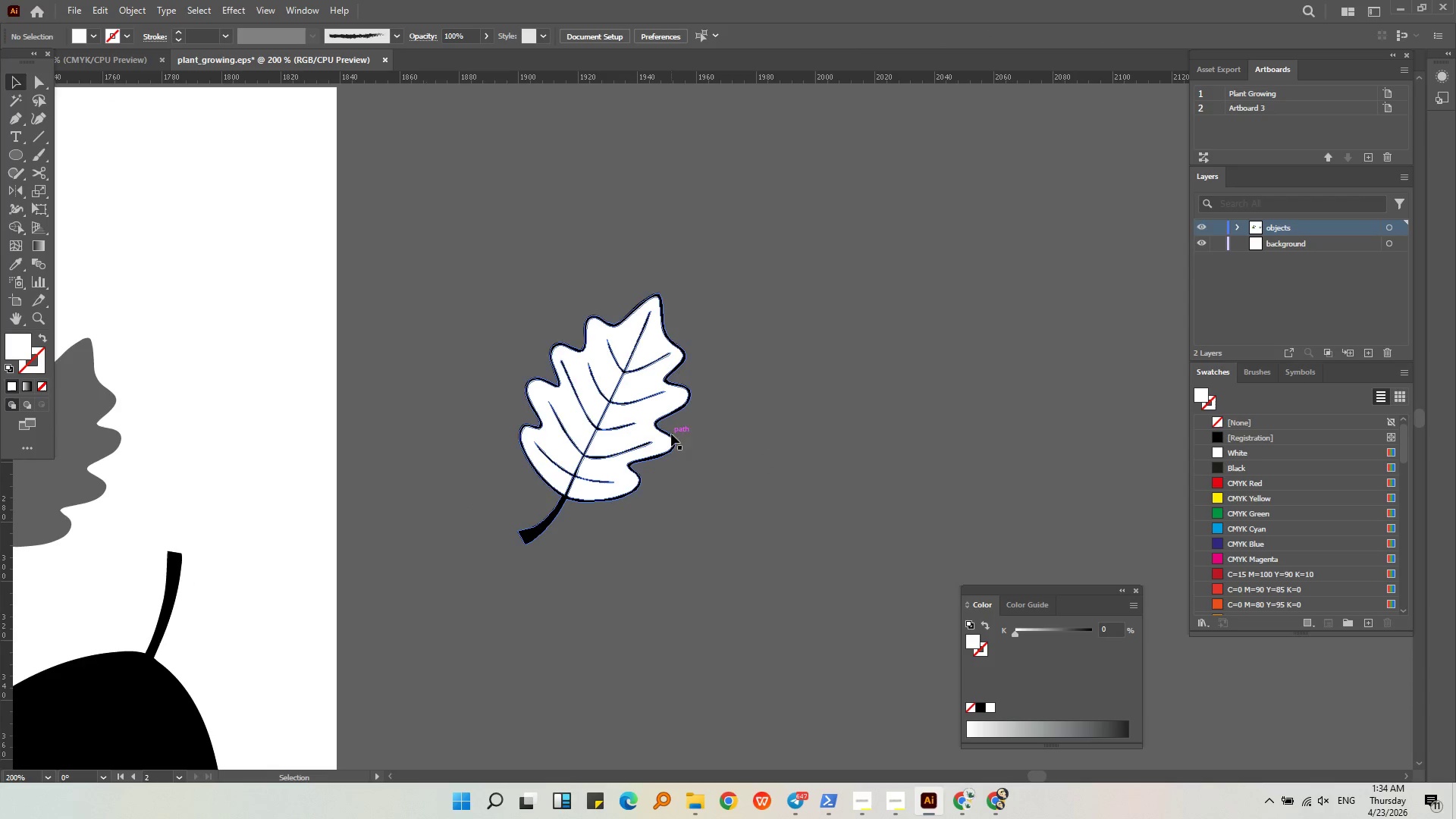 
left_click([642, 422])
 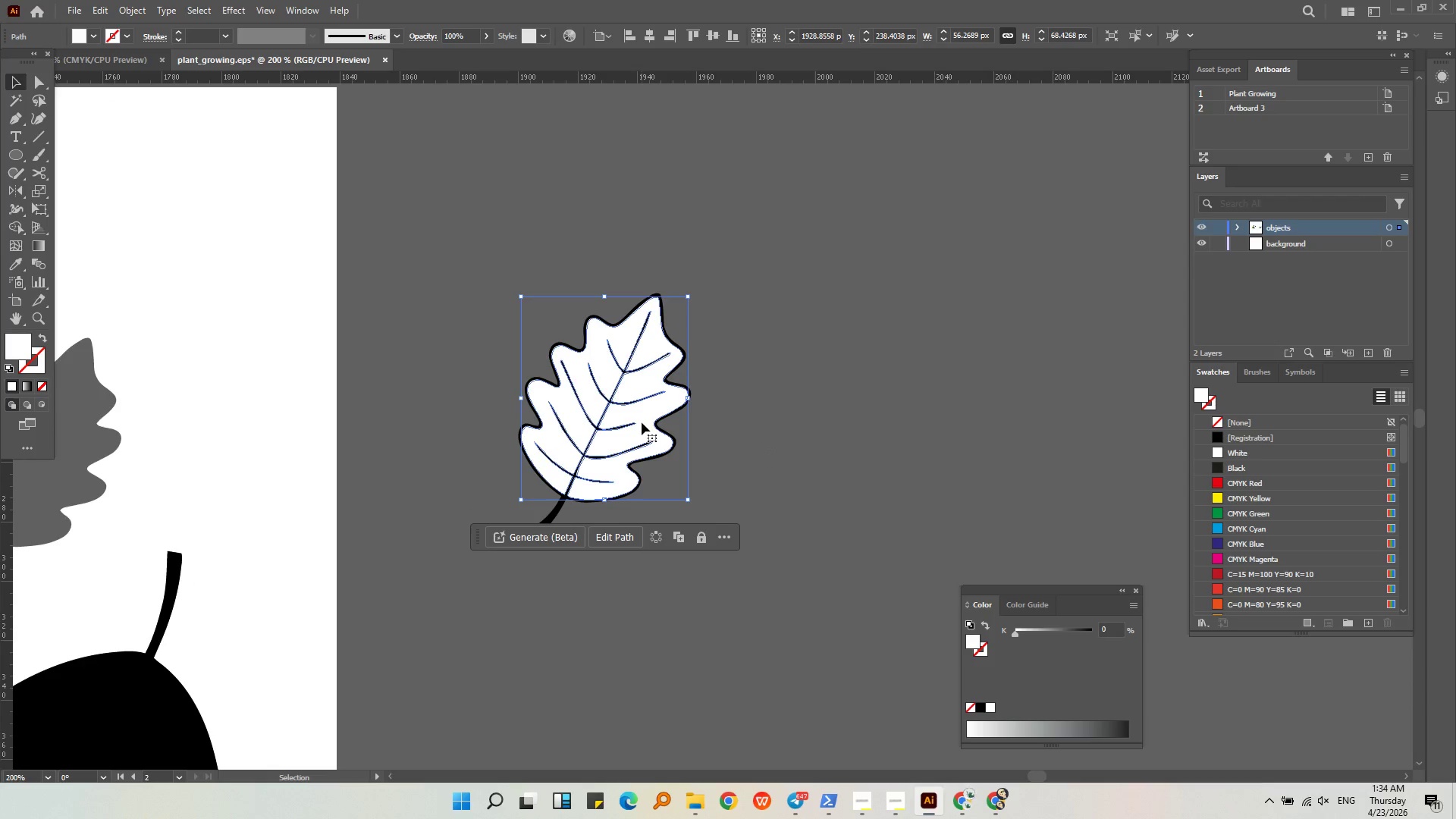 
left_click_drag(start_coordinate=[642, 422], to_coordinate=[868, 451])
 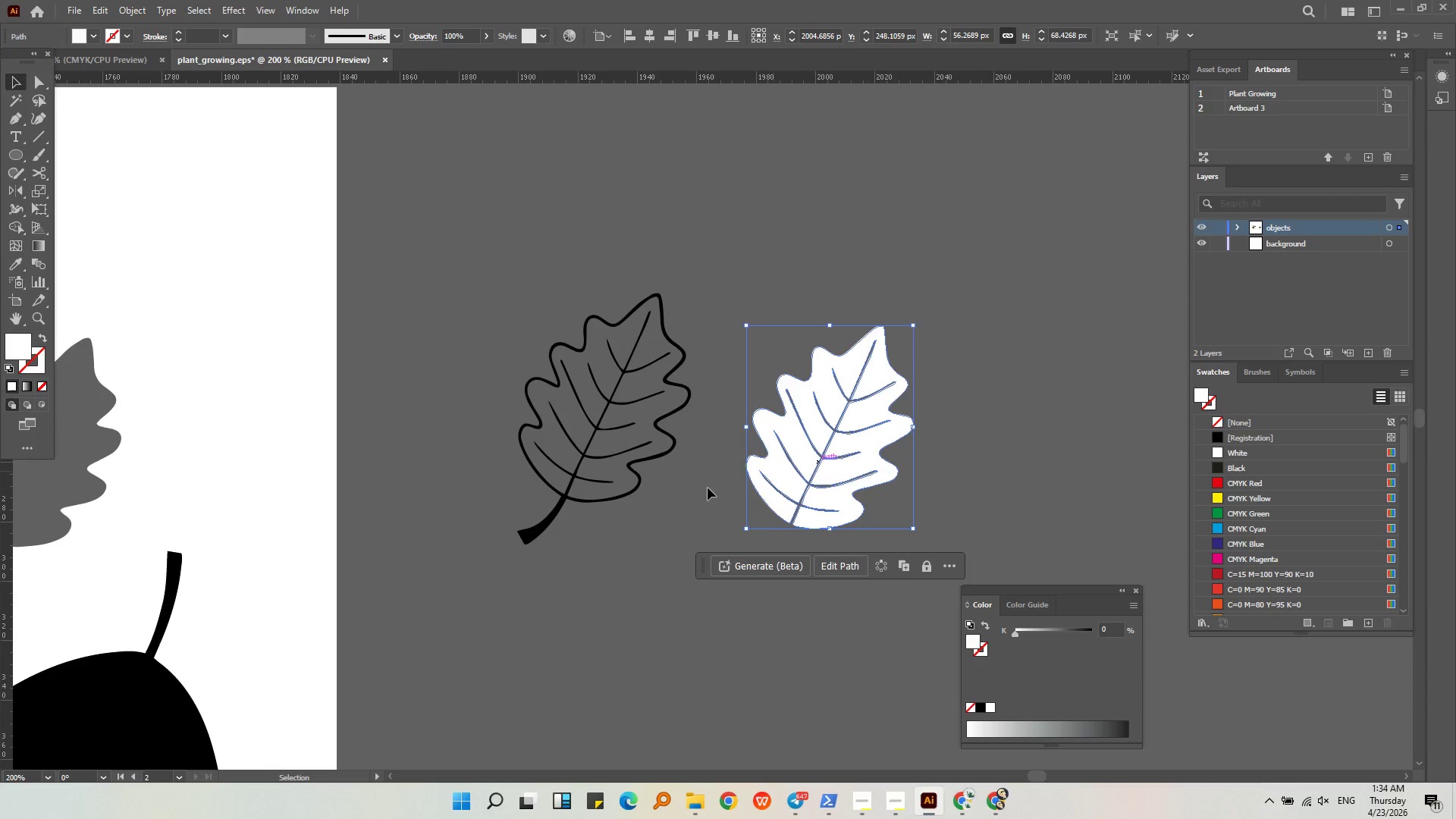 
left_click([663, 523])
 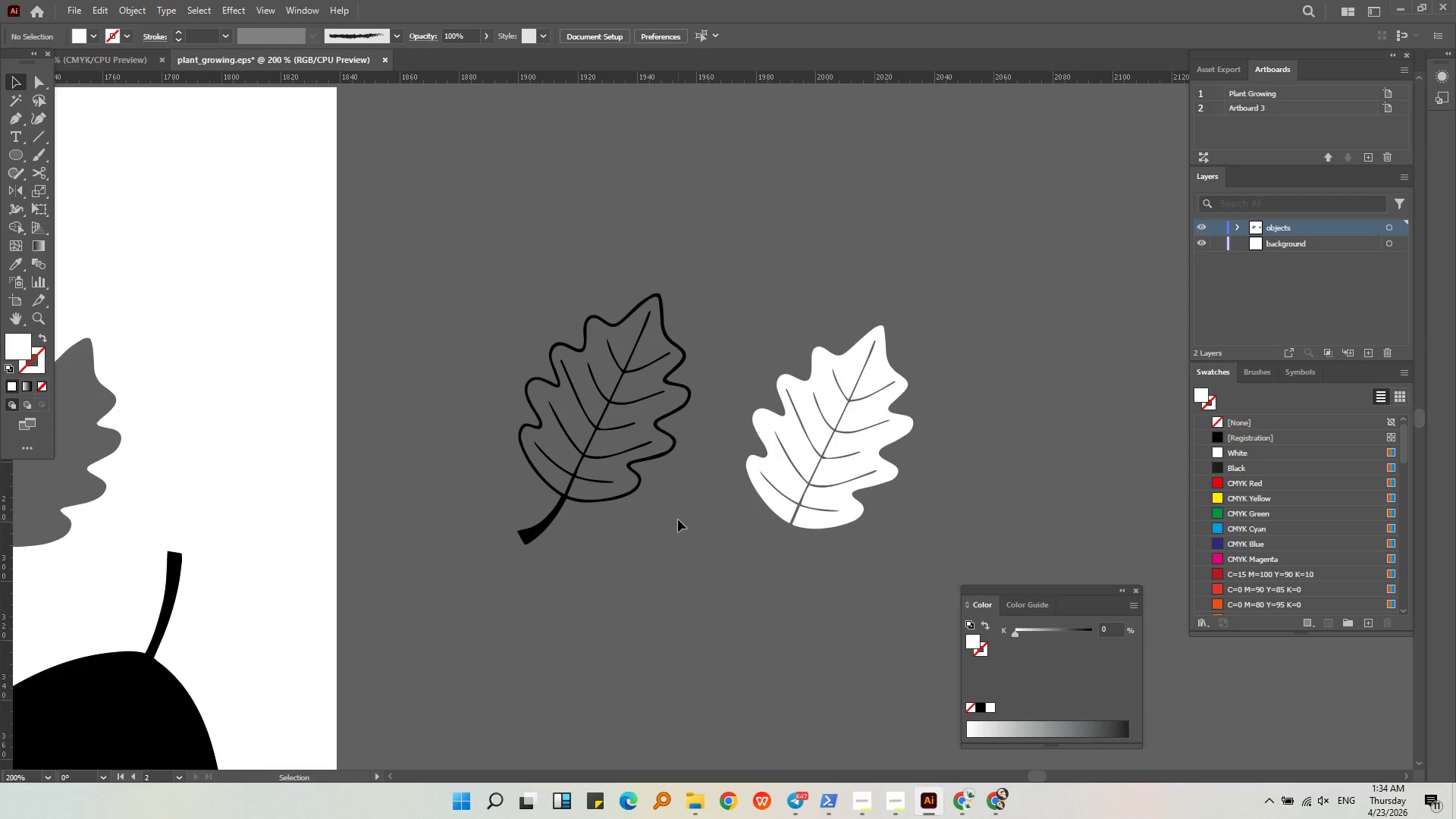 
left_click([814, 507])
 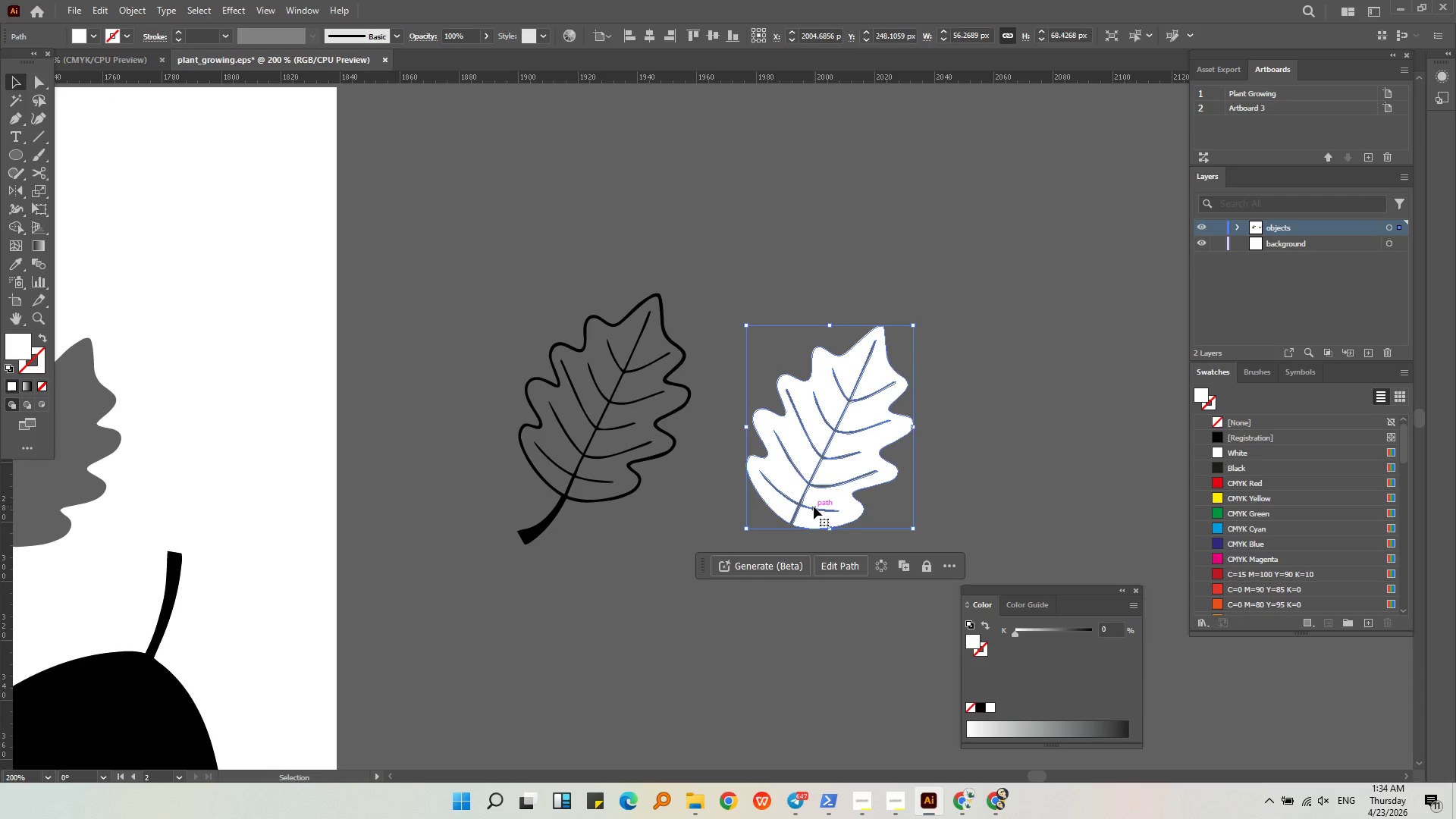 
key(Backspace)
 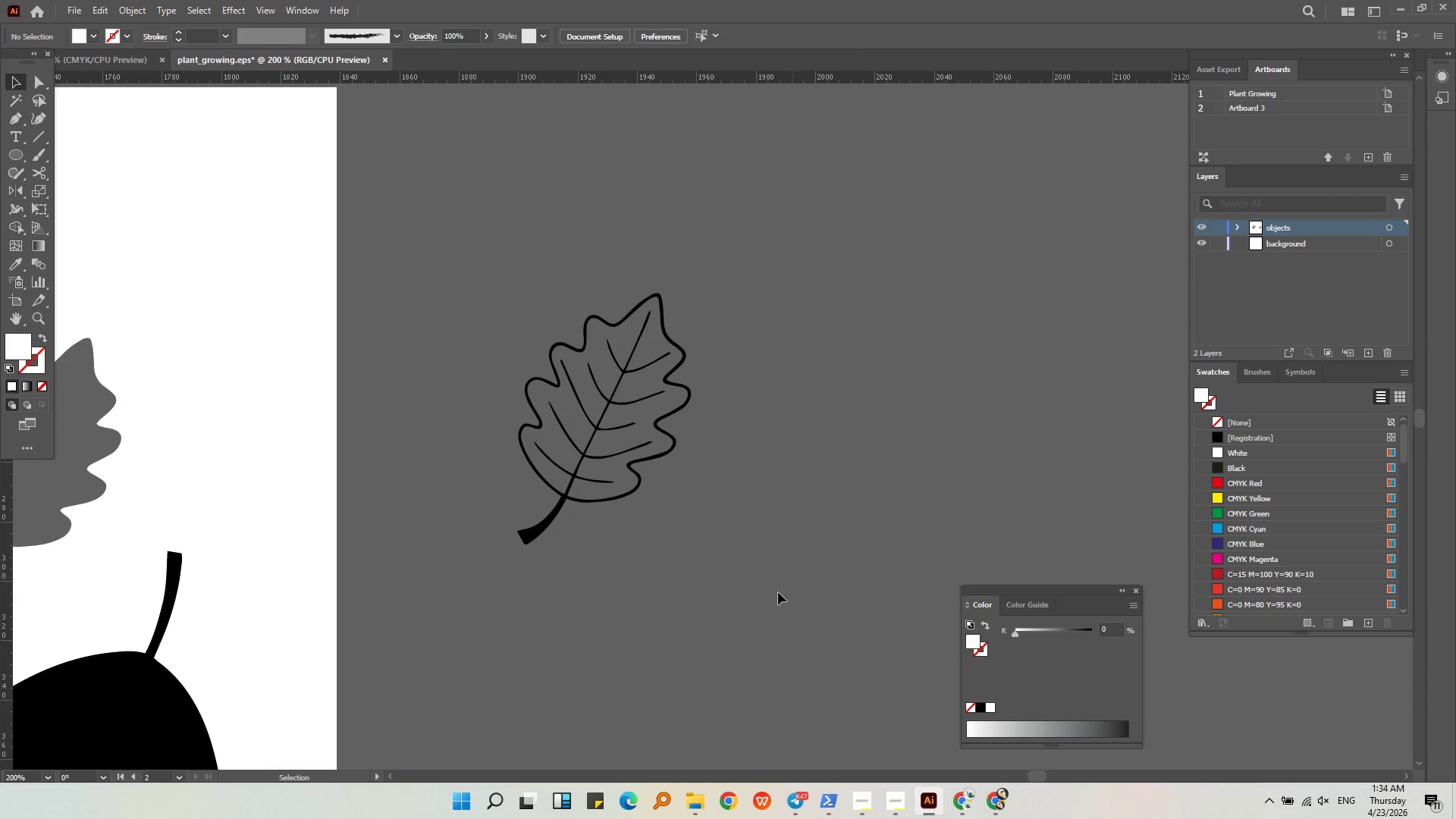 
left_click_drag(start_coordinate=[739, 617], to_coordinate=[517, 143])
 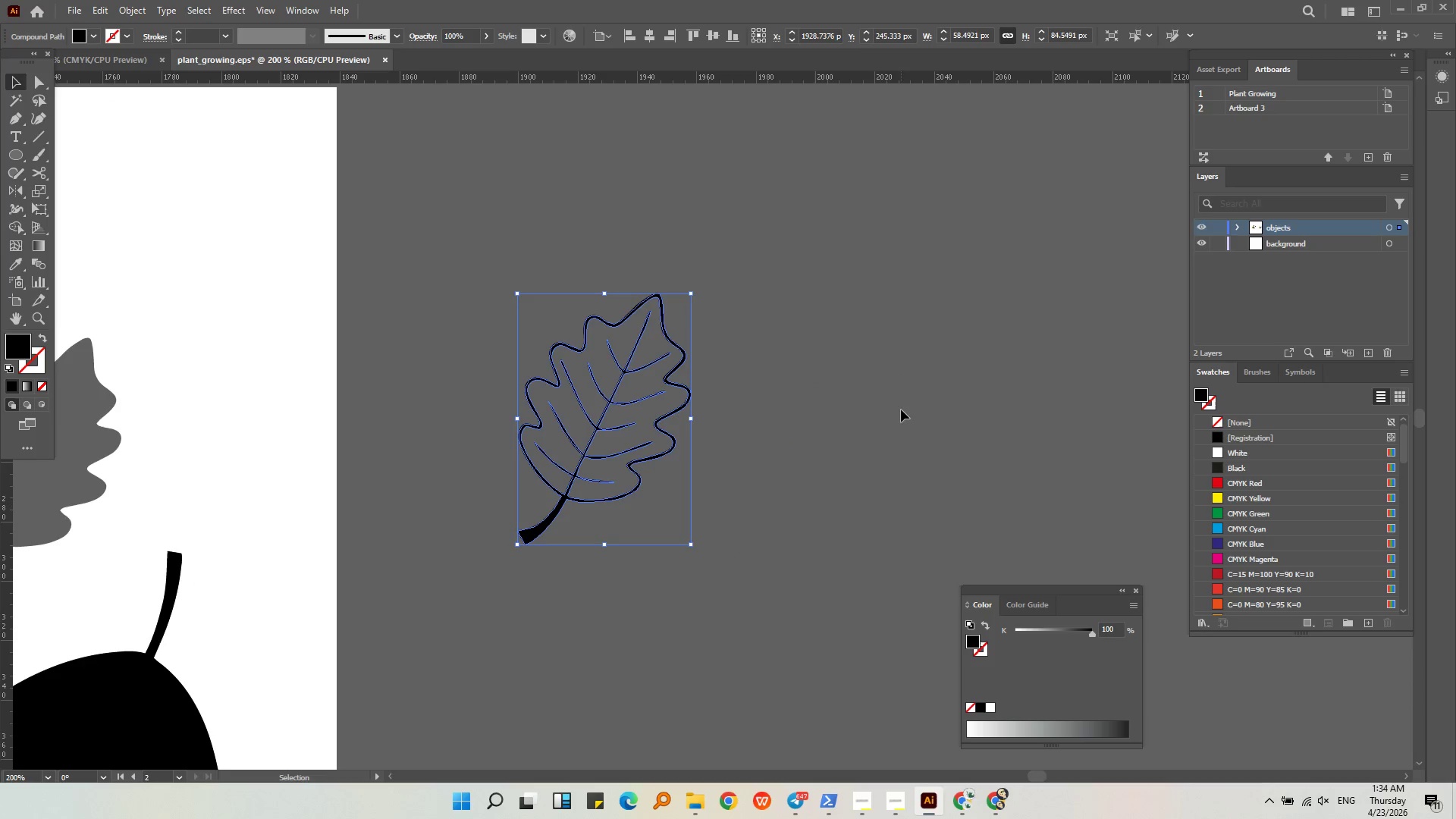 
left_click([912, 415])
 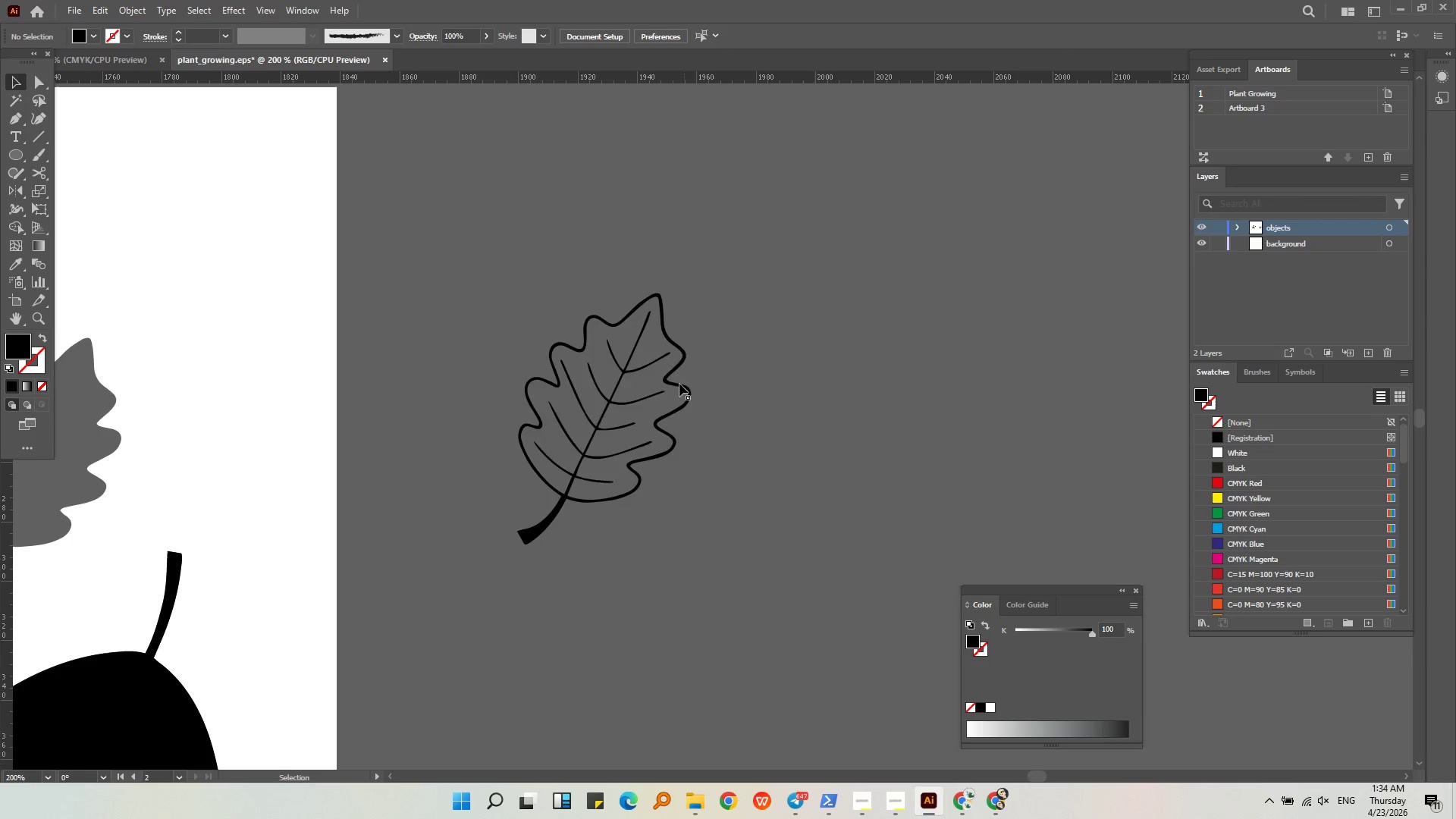 
hold_key(key=AltLeft, duration=0.8)
scroll: coordinate [673, 384], scroll_direction: up, amount: 2.0
 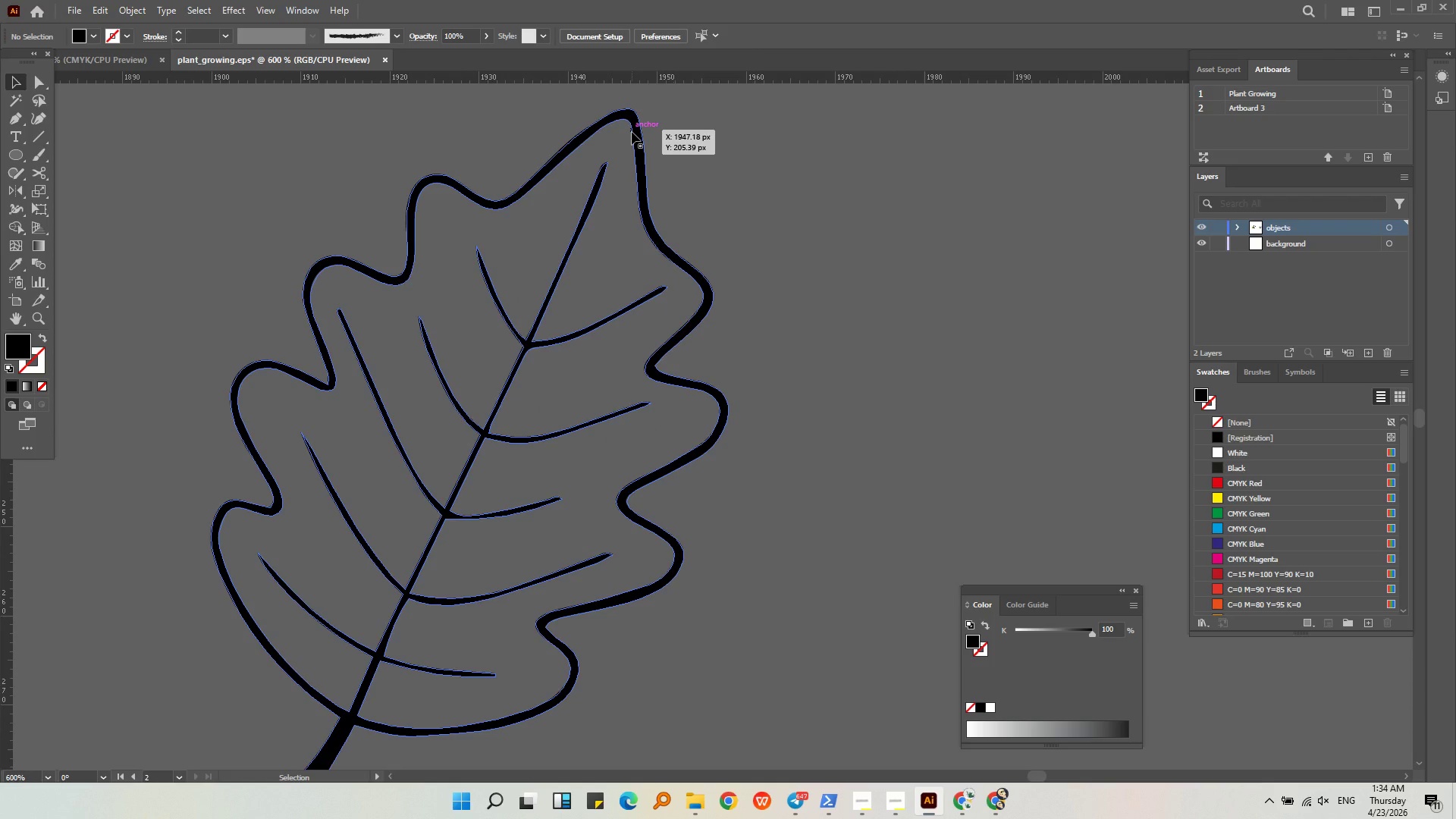 
left_click([632, 132])
 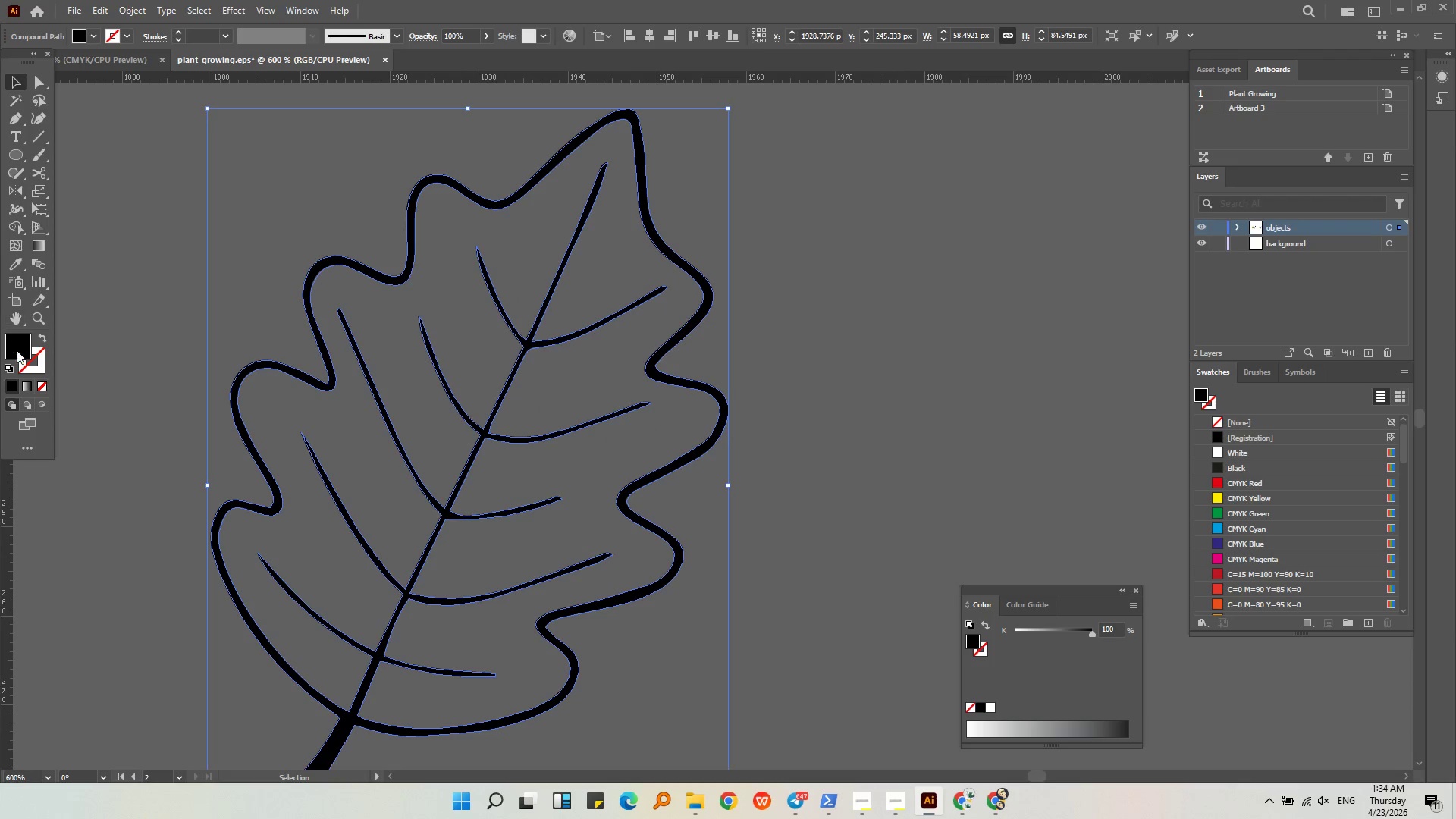 
left_click_drag(start_coordinate=[11, 350], to_coordinate=[17, 359])
 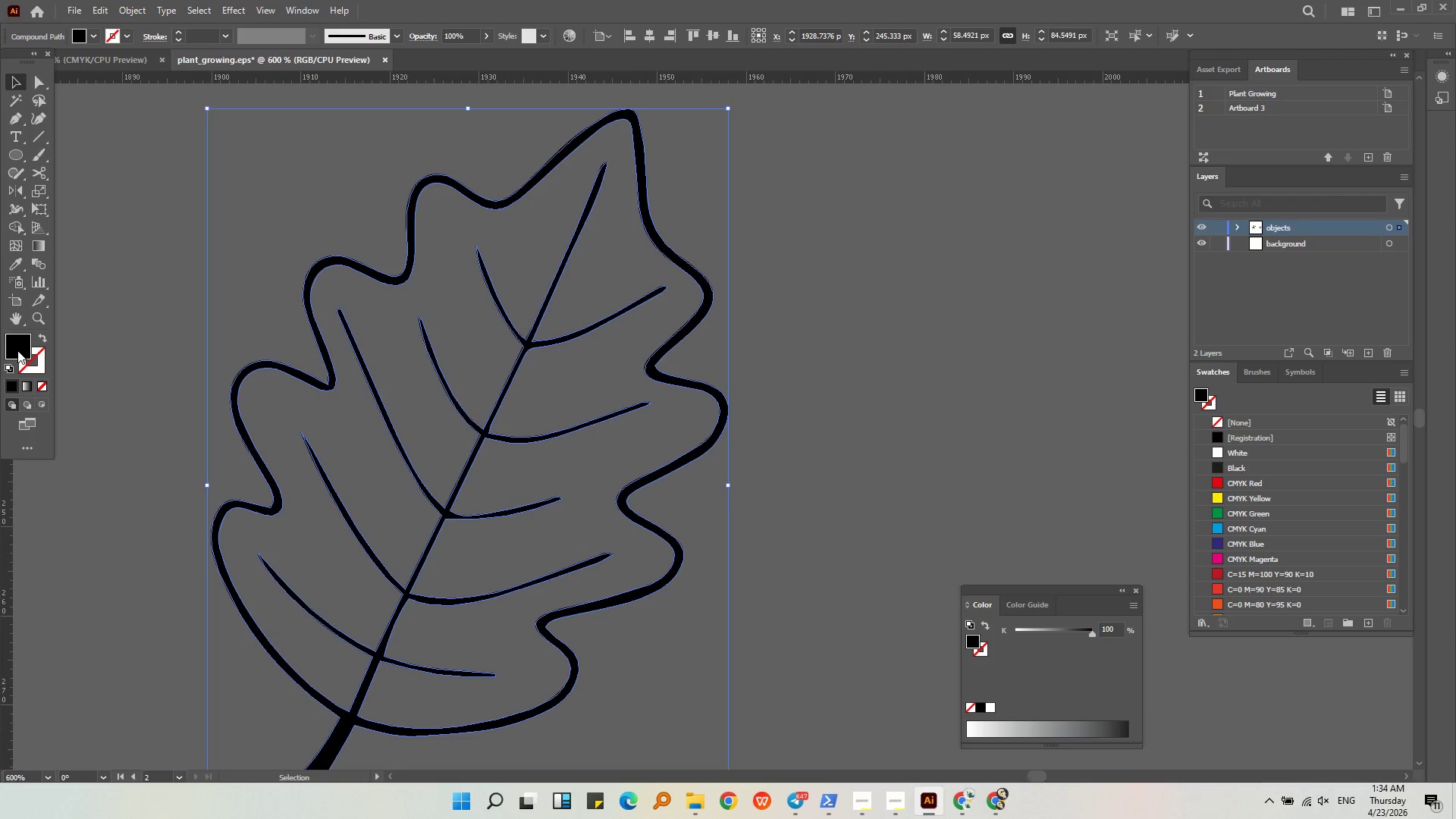 
left_click_drag(start_coordinate=[17, 350], to_coordinate=[29, 368])
 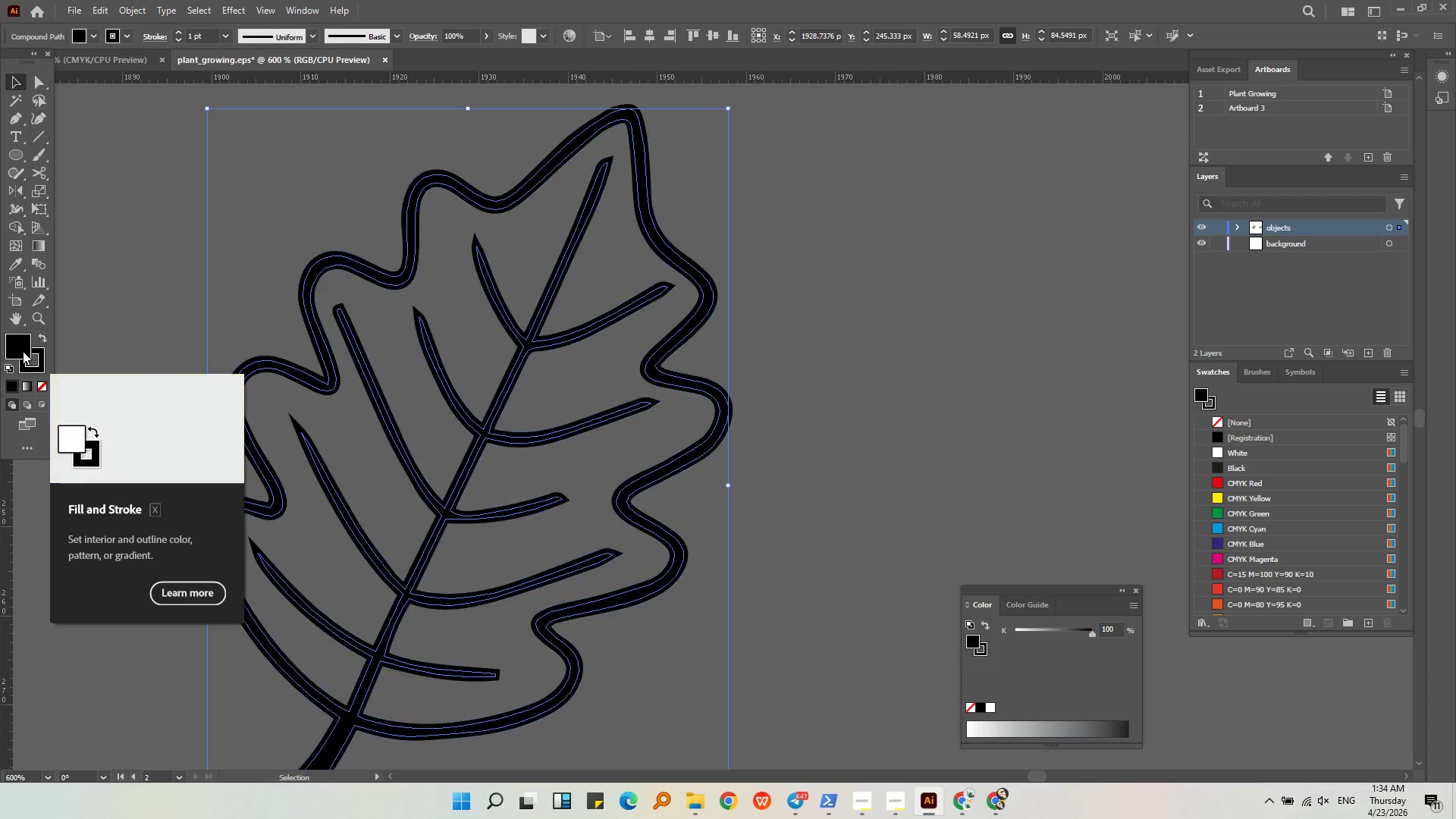 
triple_click([23, 351])
 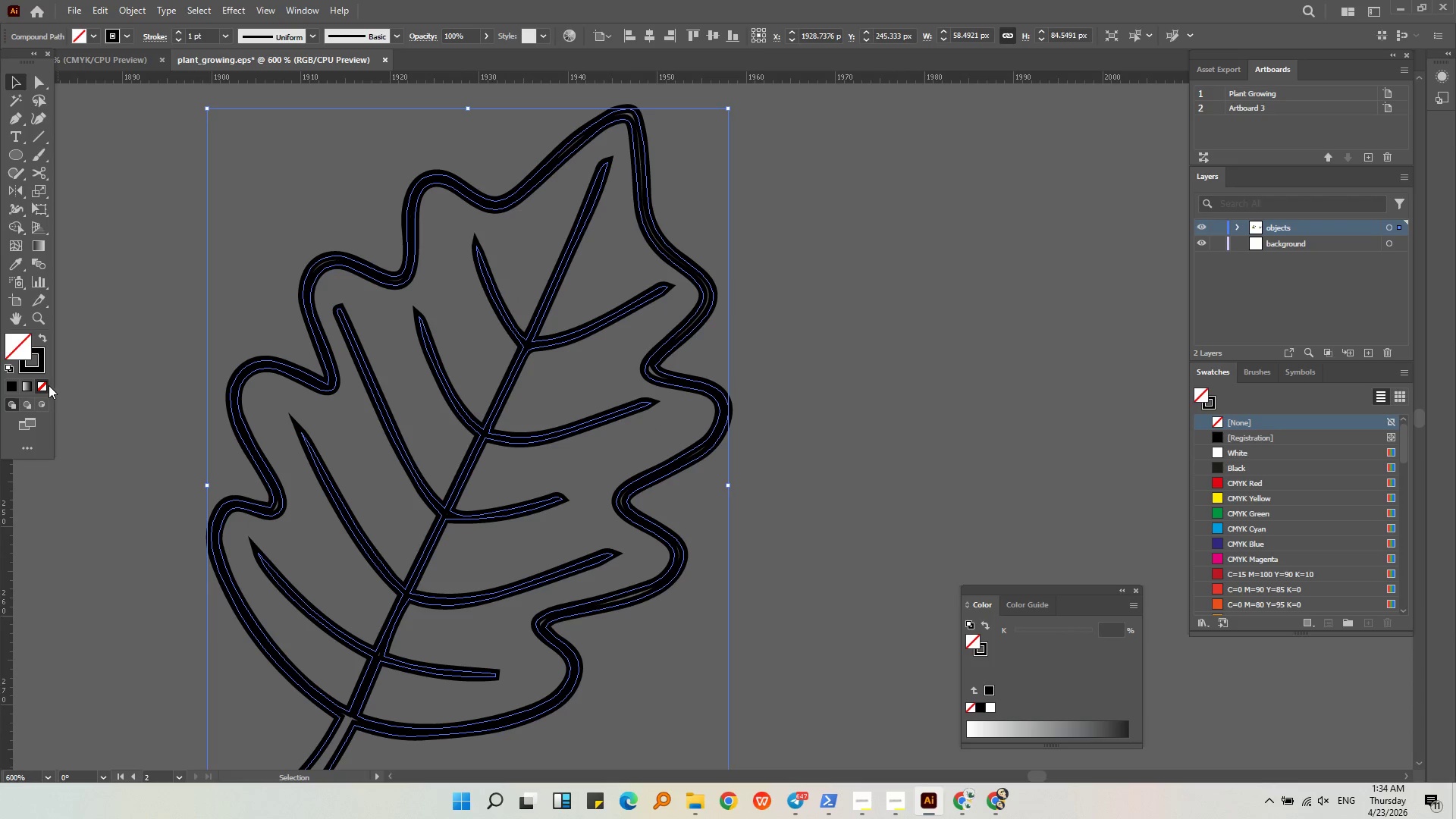 
left_click([39, 386])
 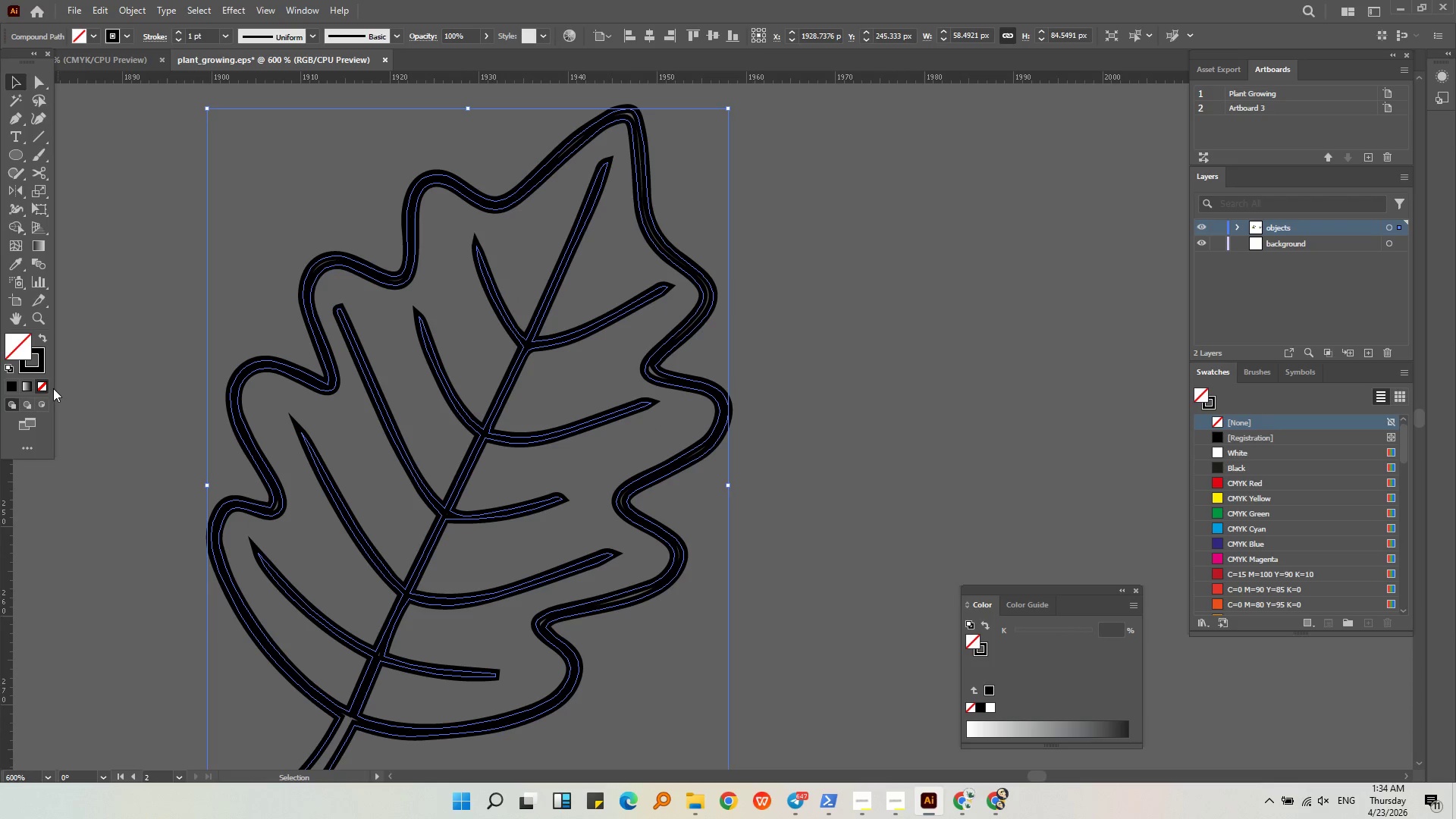 
left_click([65, 385])
 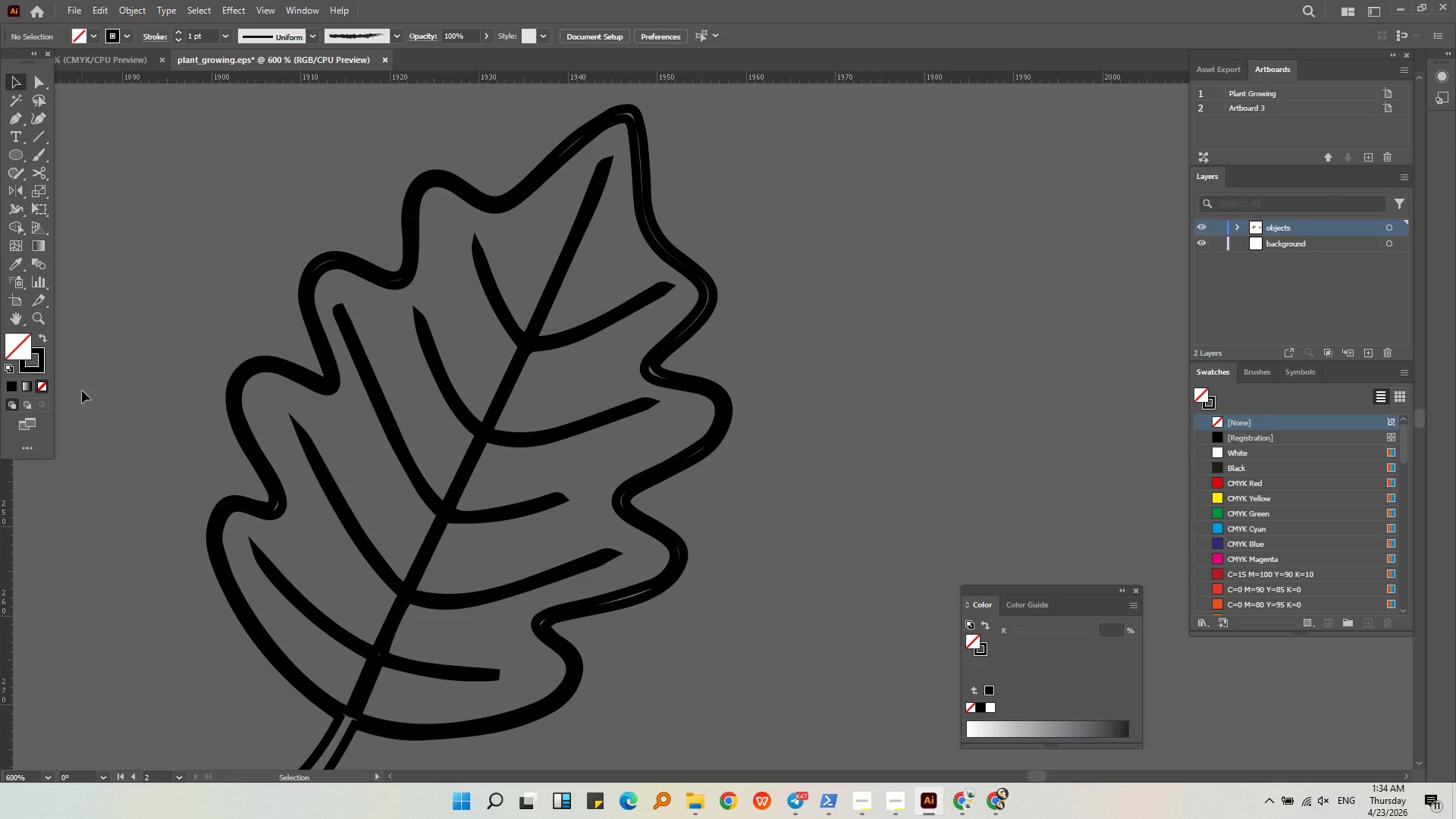 
key(Control+Z)
 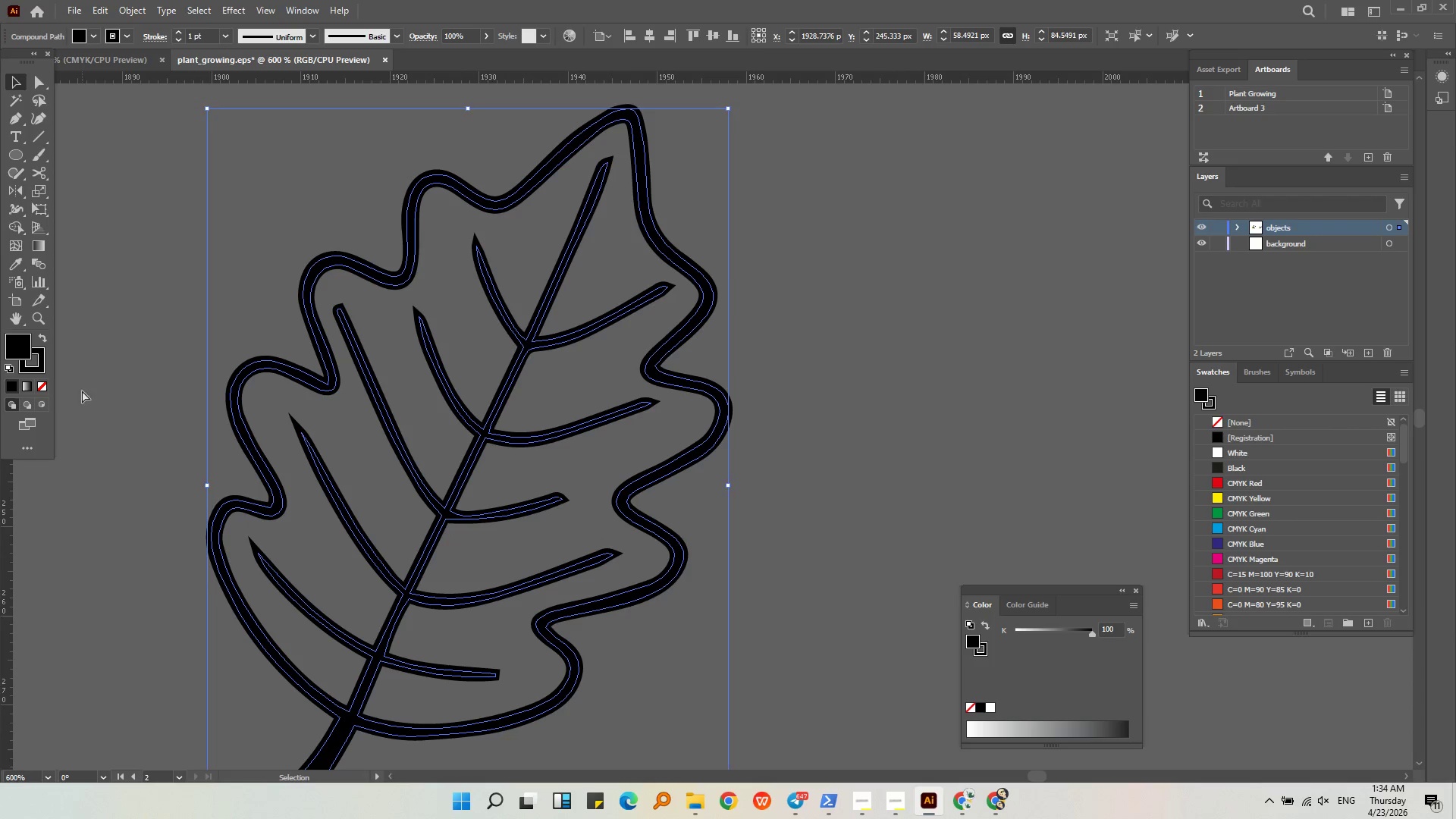 
key(Control+Z)
 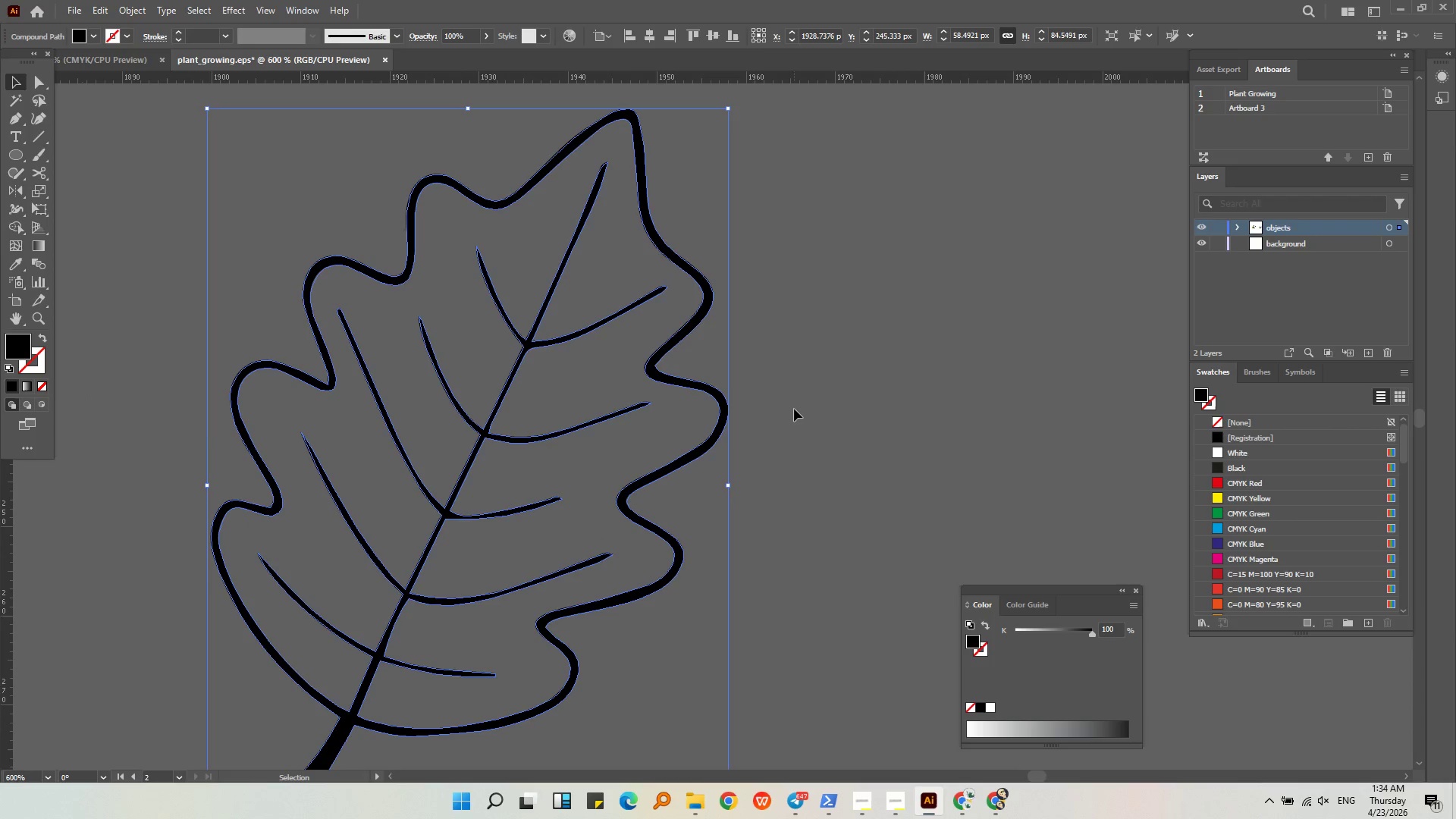 
left_click([794, 409])
 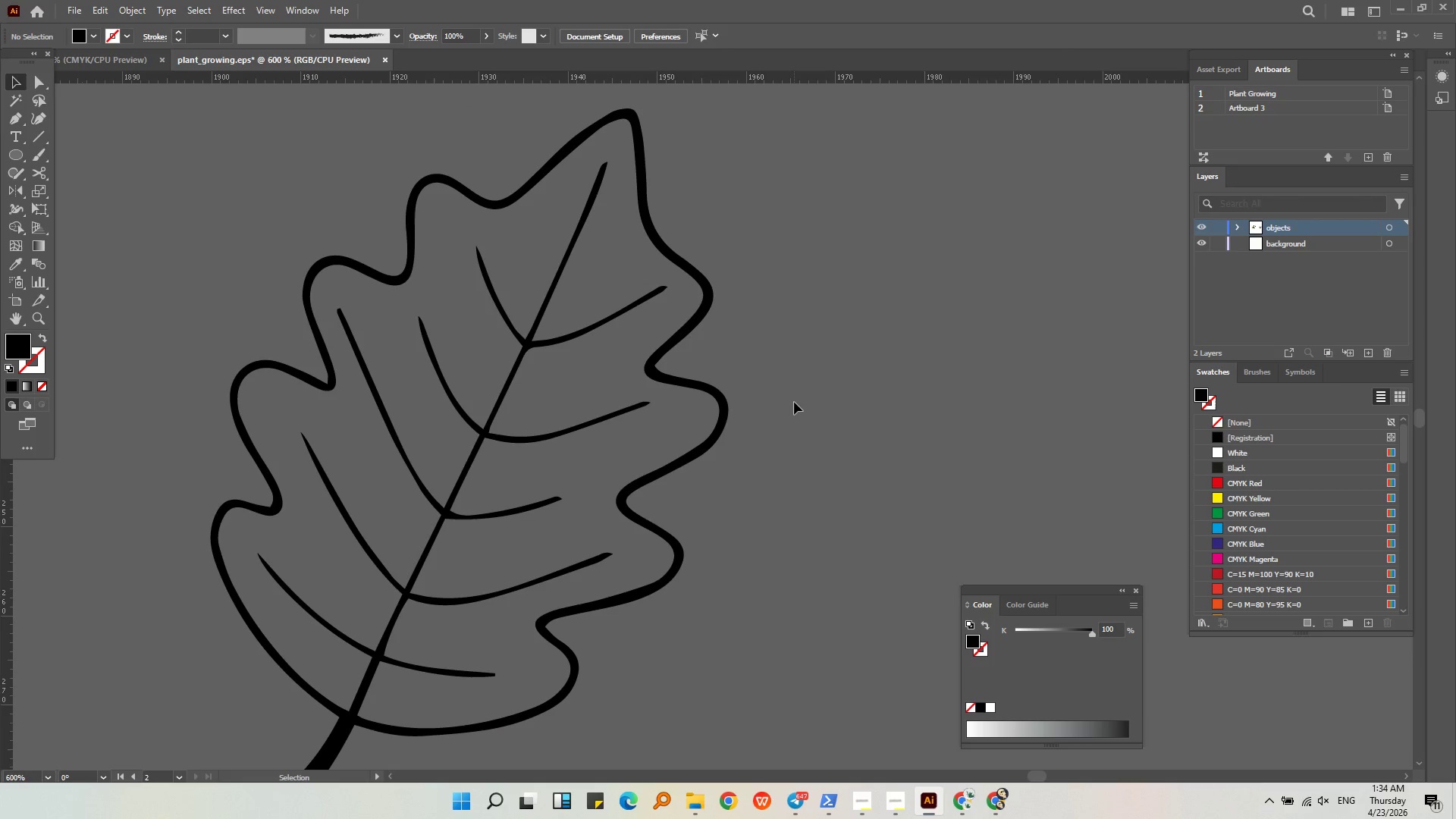 
hold_key(key=AltLeft, duration=0.44)
scroll: coordinate [792, 402], scroll_direction: down, amount: 3.0
 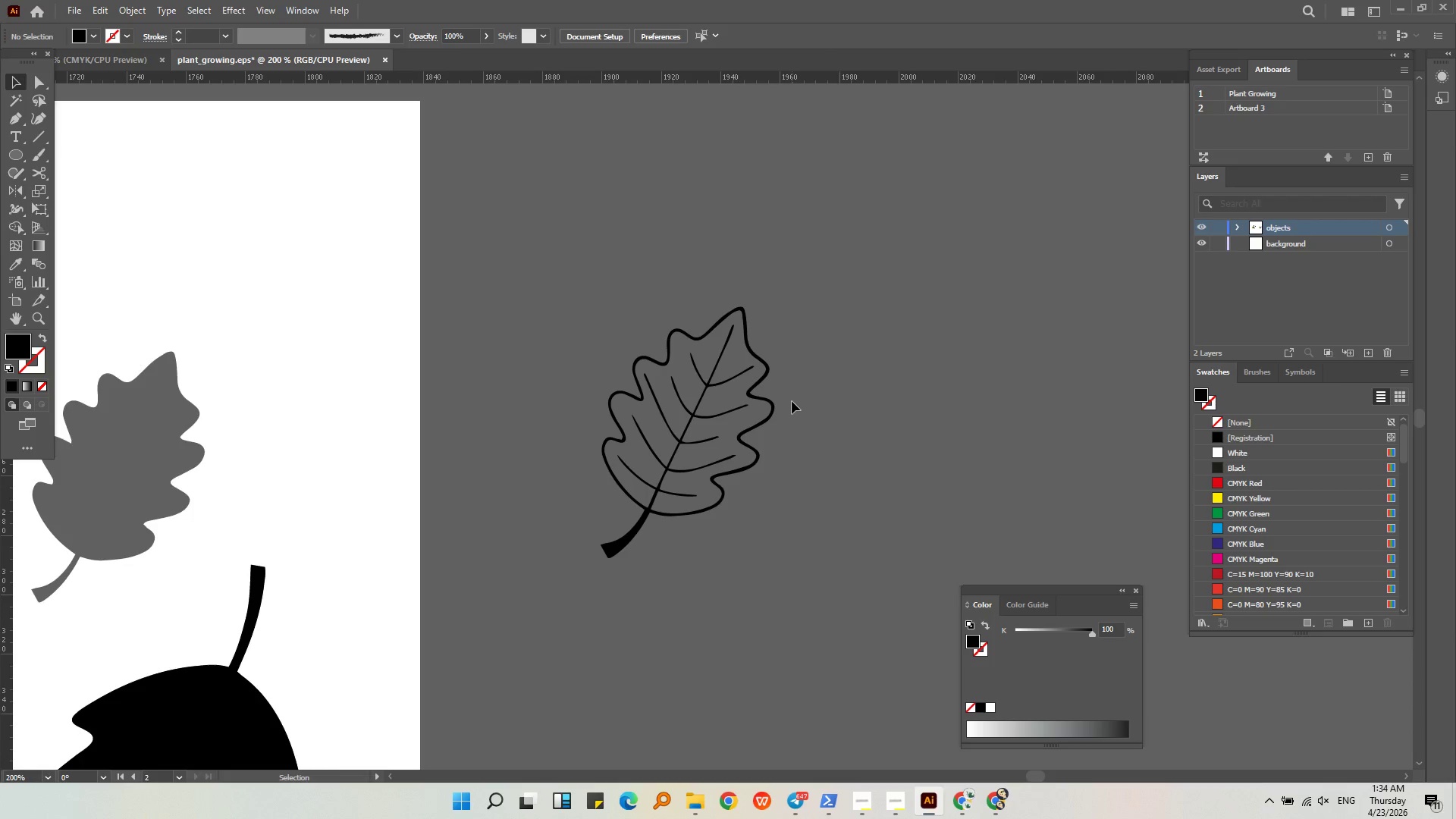 
hold_key(key=AltLeft, duration=1.33)
scroll: coordinate [792, 401], scroll_direction: down, amount: 3.0
 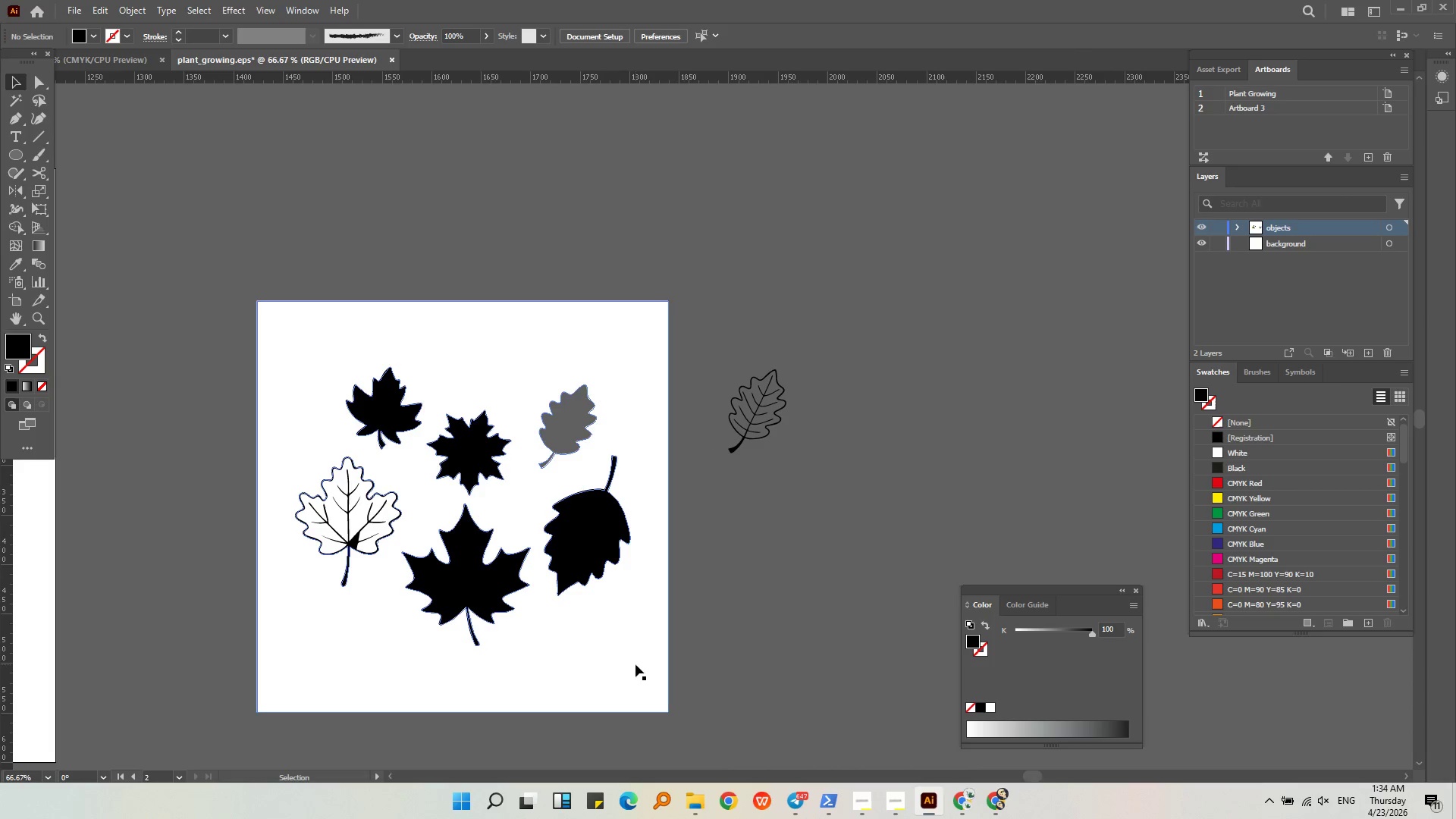 
left_click([547, 629])
 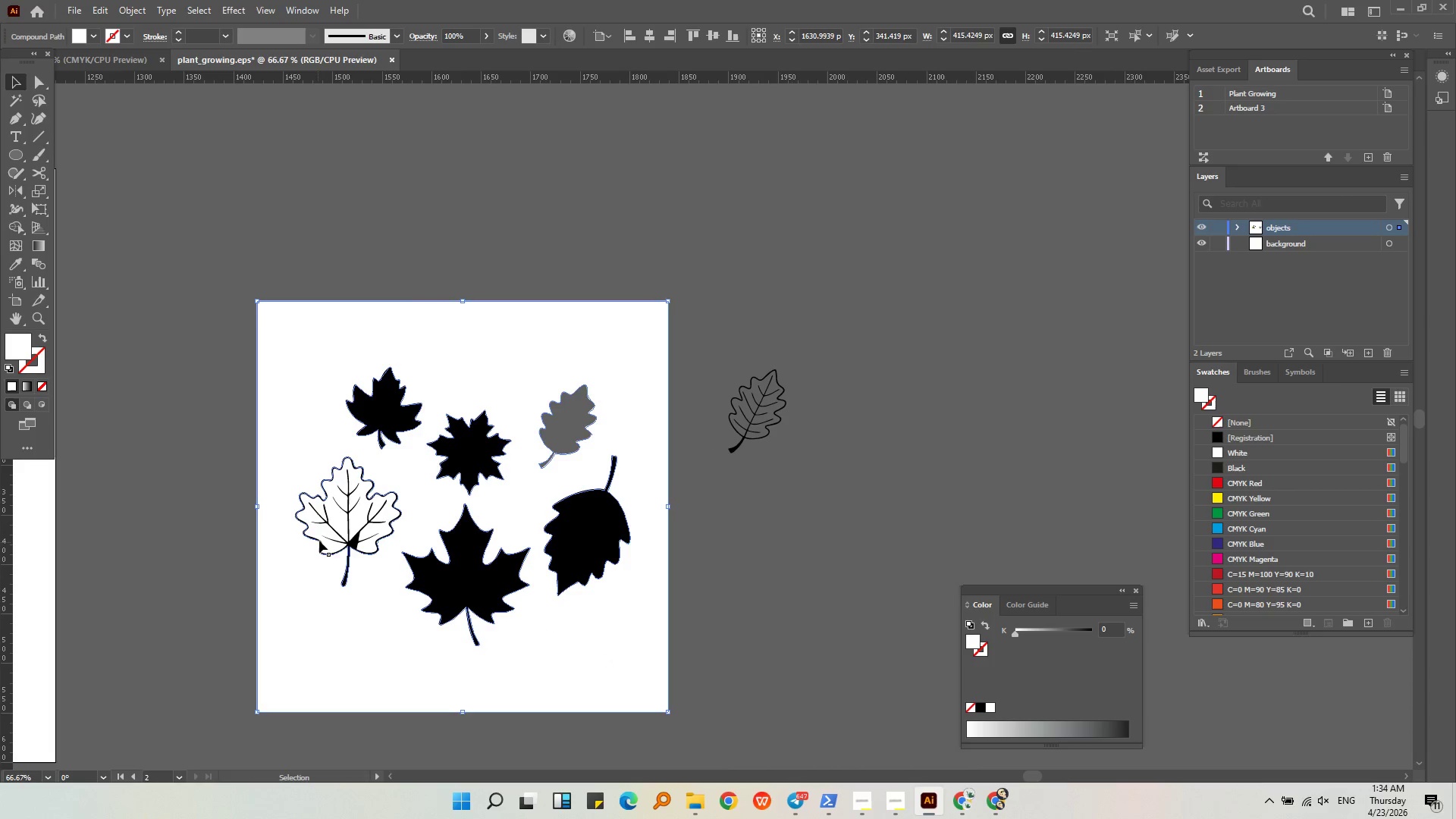 
hold_key(key=AltLeft, duration=0.42)
 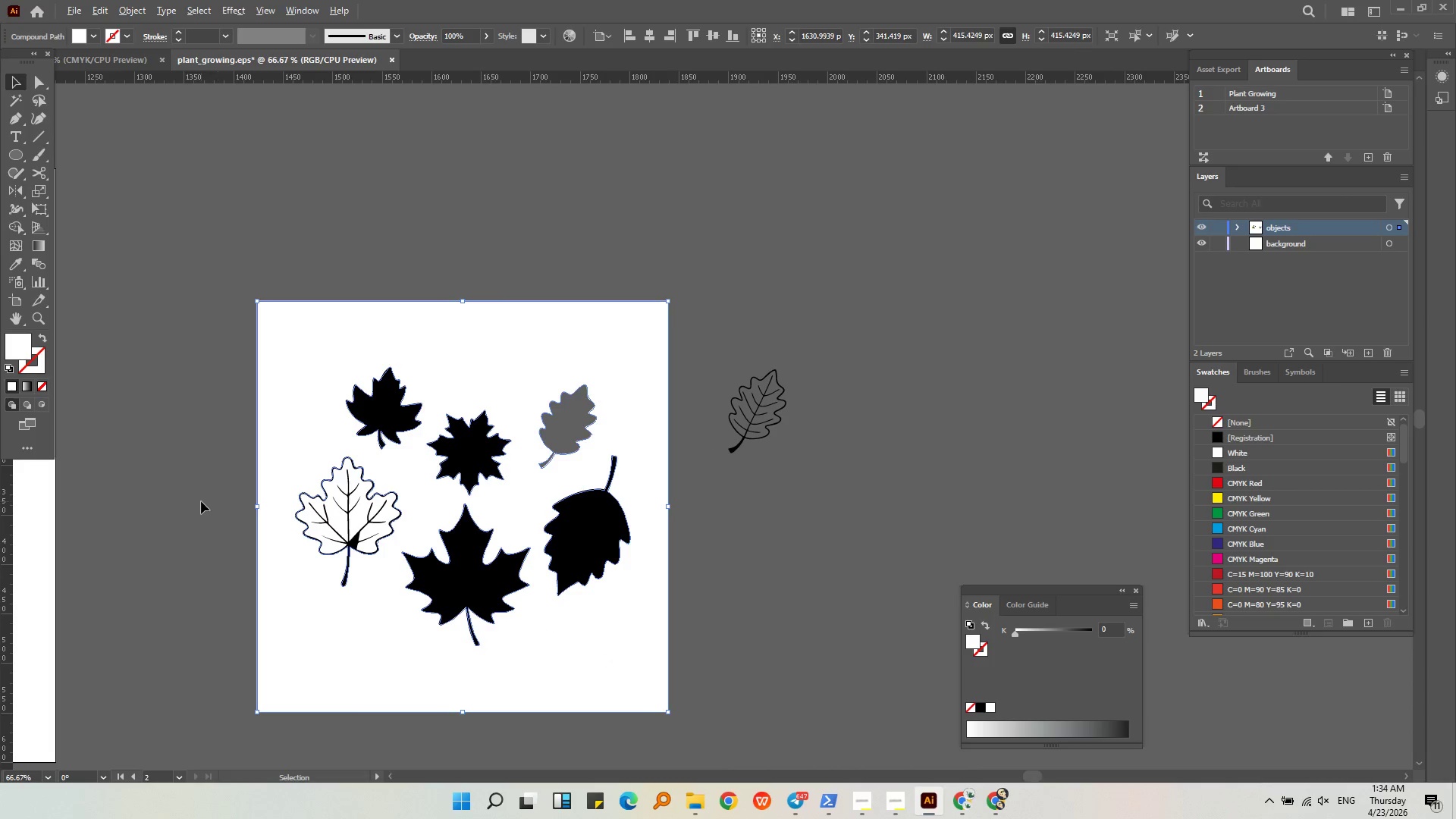 
left_click([201, 501])
 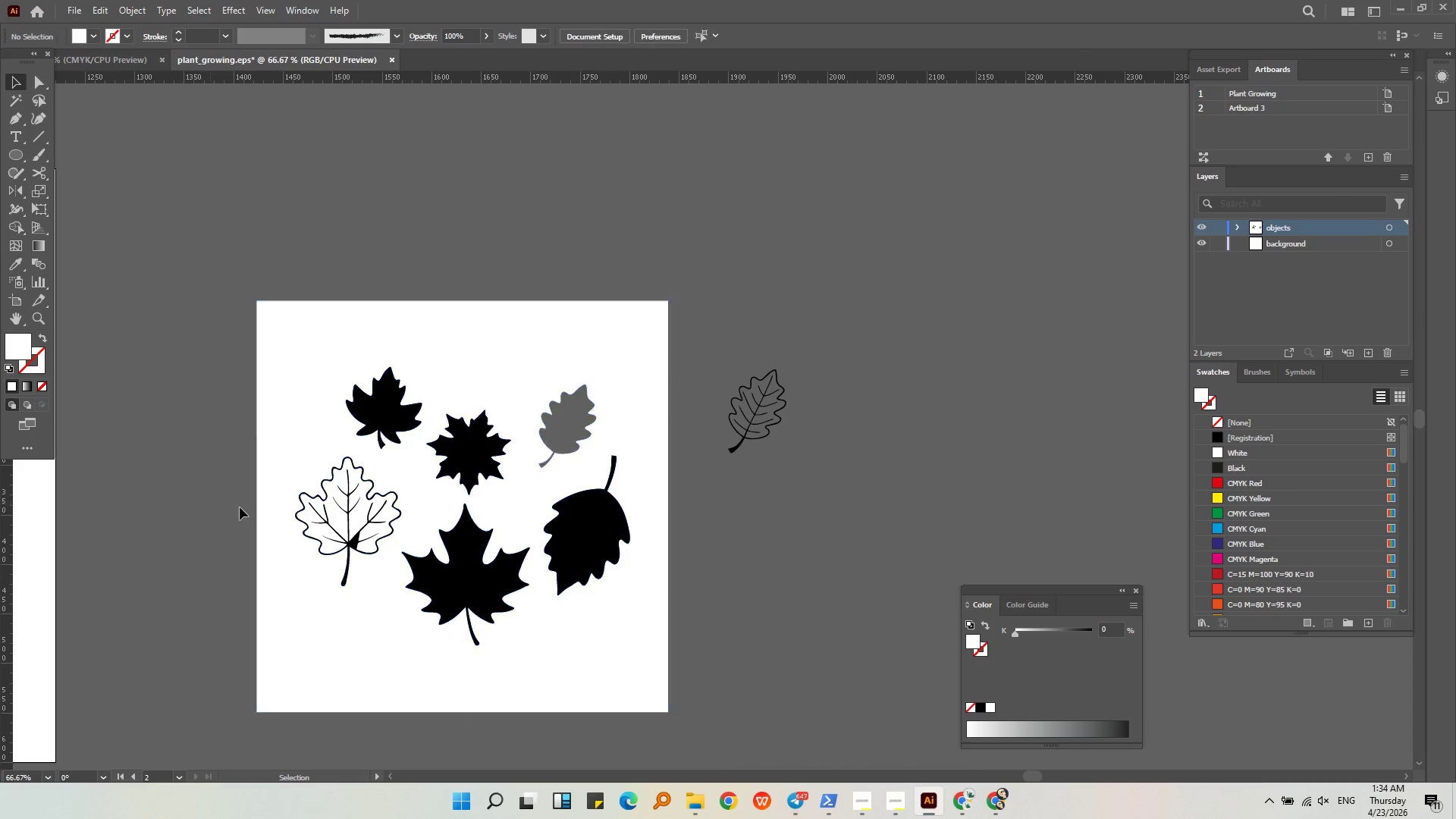 
hold_key(key=AltLeft, duration=0.61)
scroll: coordinate [314, 510], scroll_direction: up, amount: 6.0
 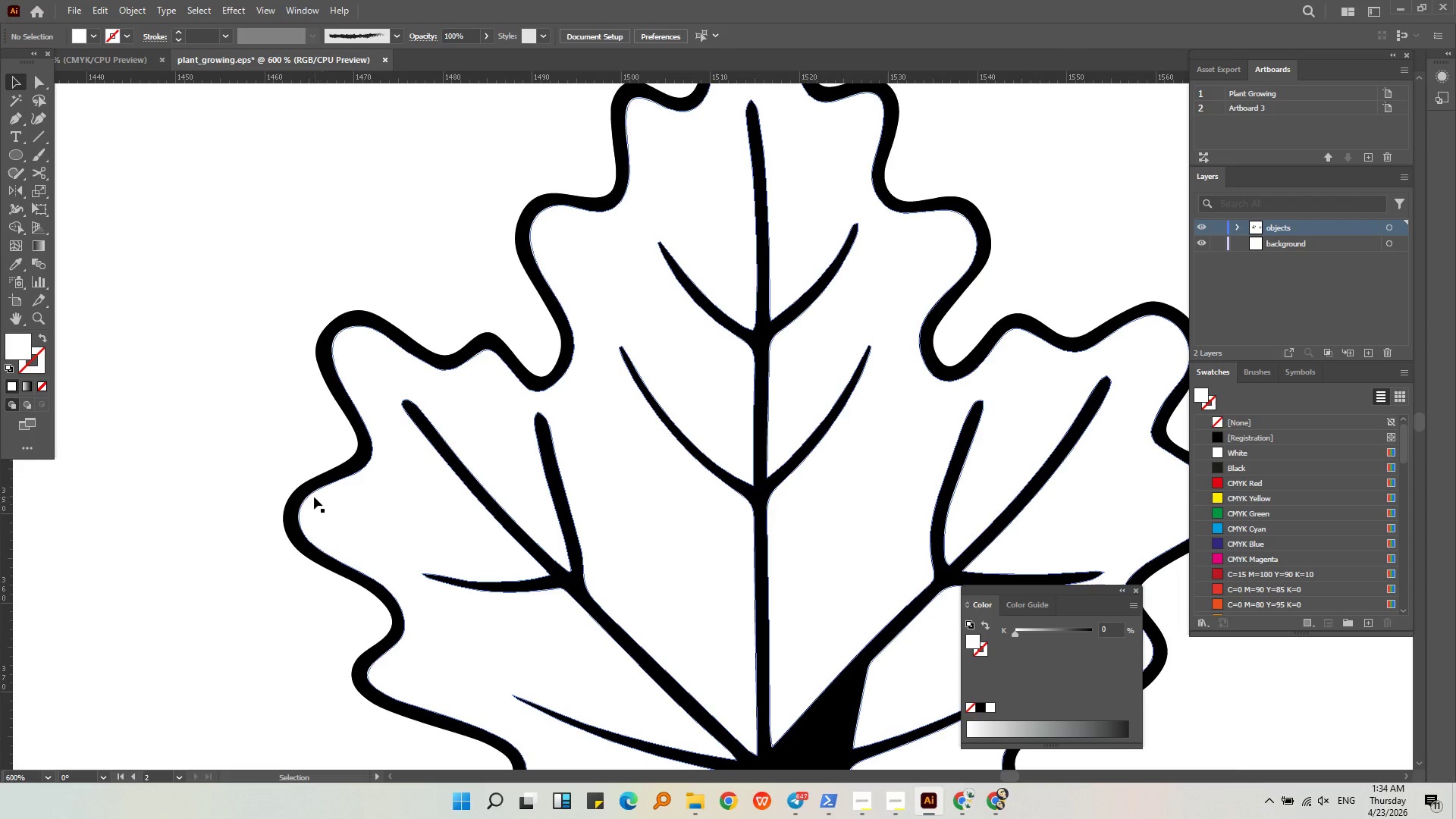 
left_click([309, 491])
 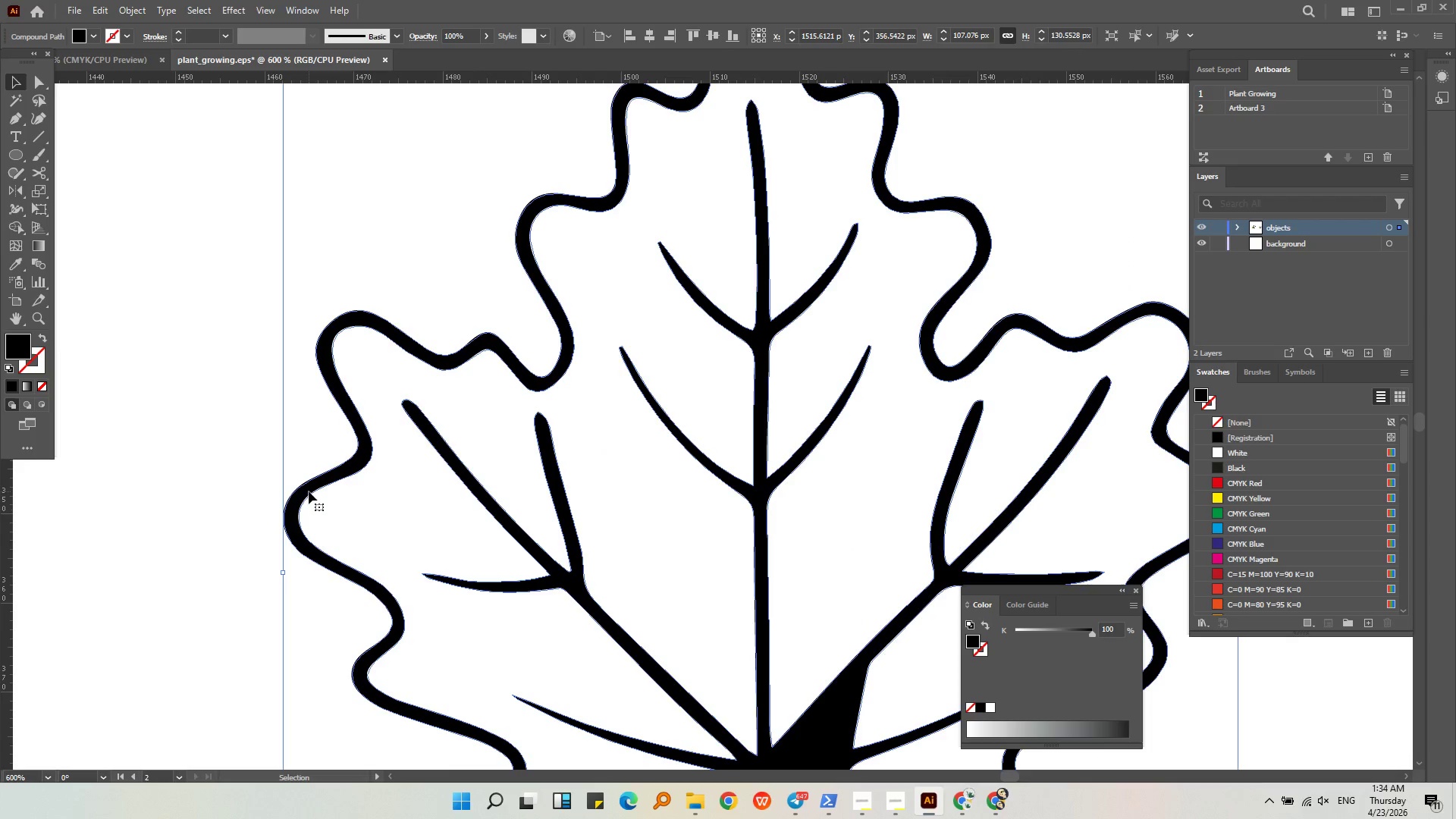 
hold_key(key=AltLeft, duration=0.95)
scroll: coordinate [309, 489], scroll_direction: down, amount: 5.0
 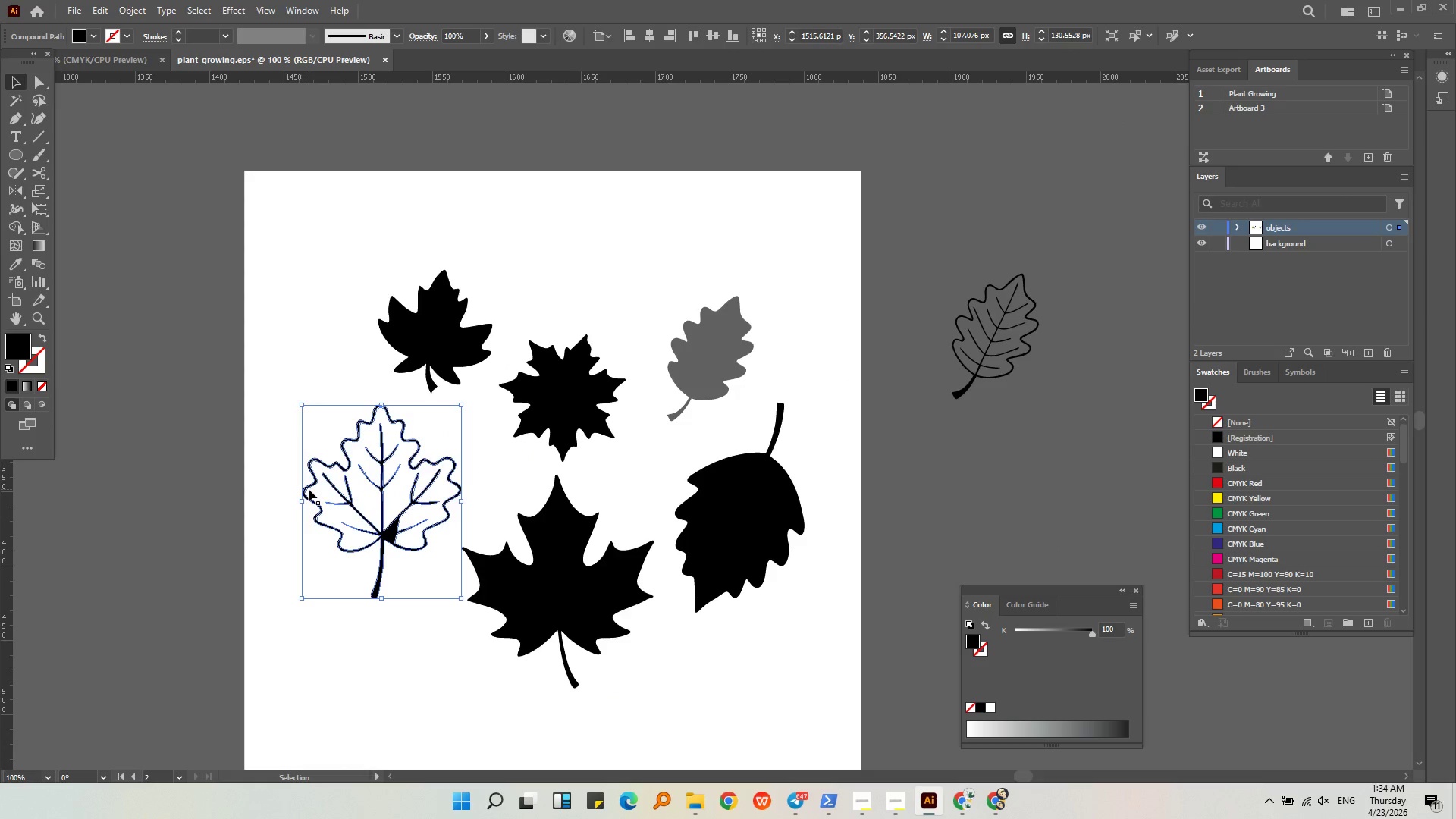 
key(Control+C)
 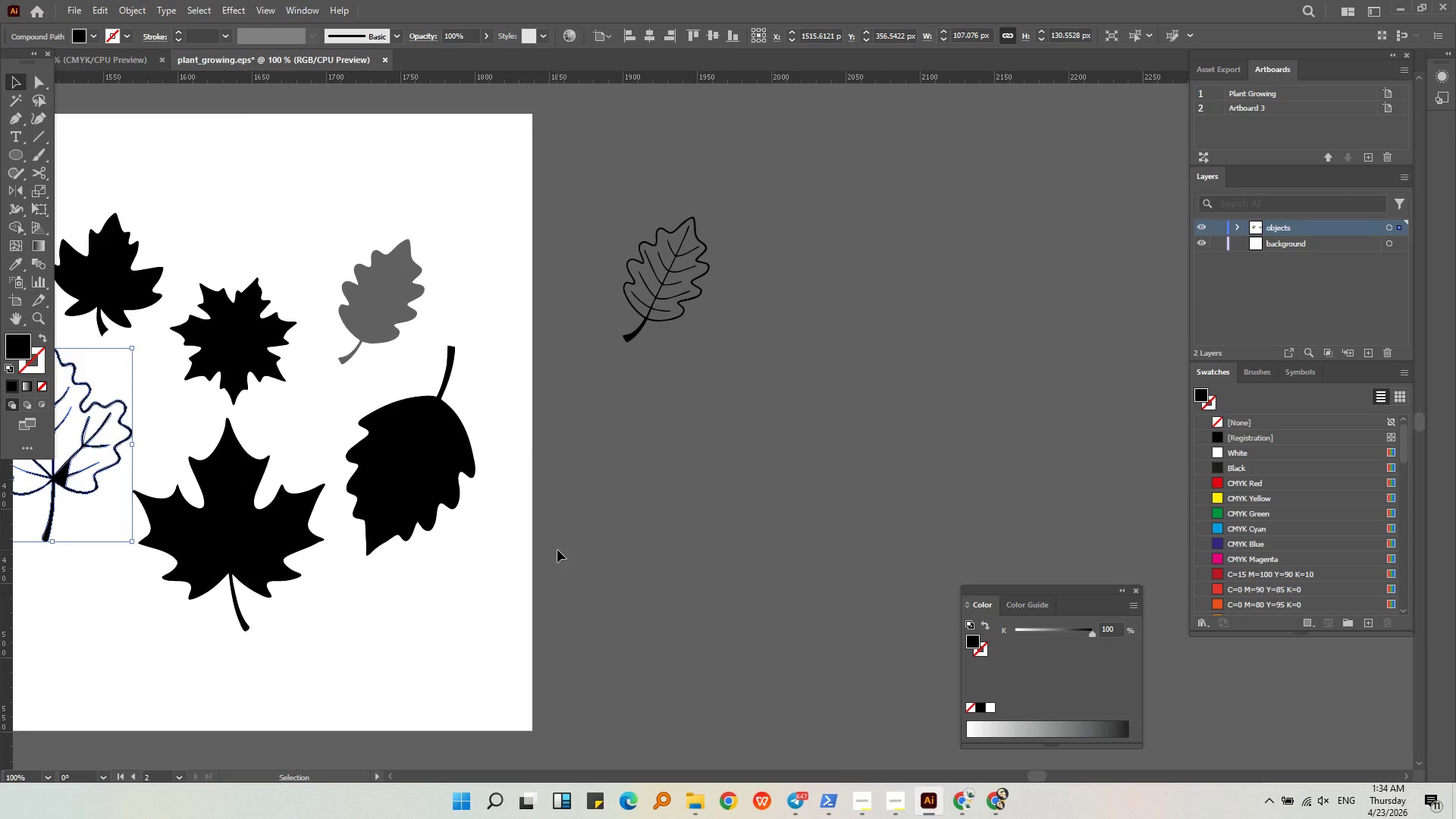 
key(Control+ControlLeft)
 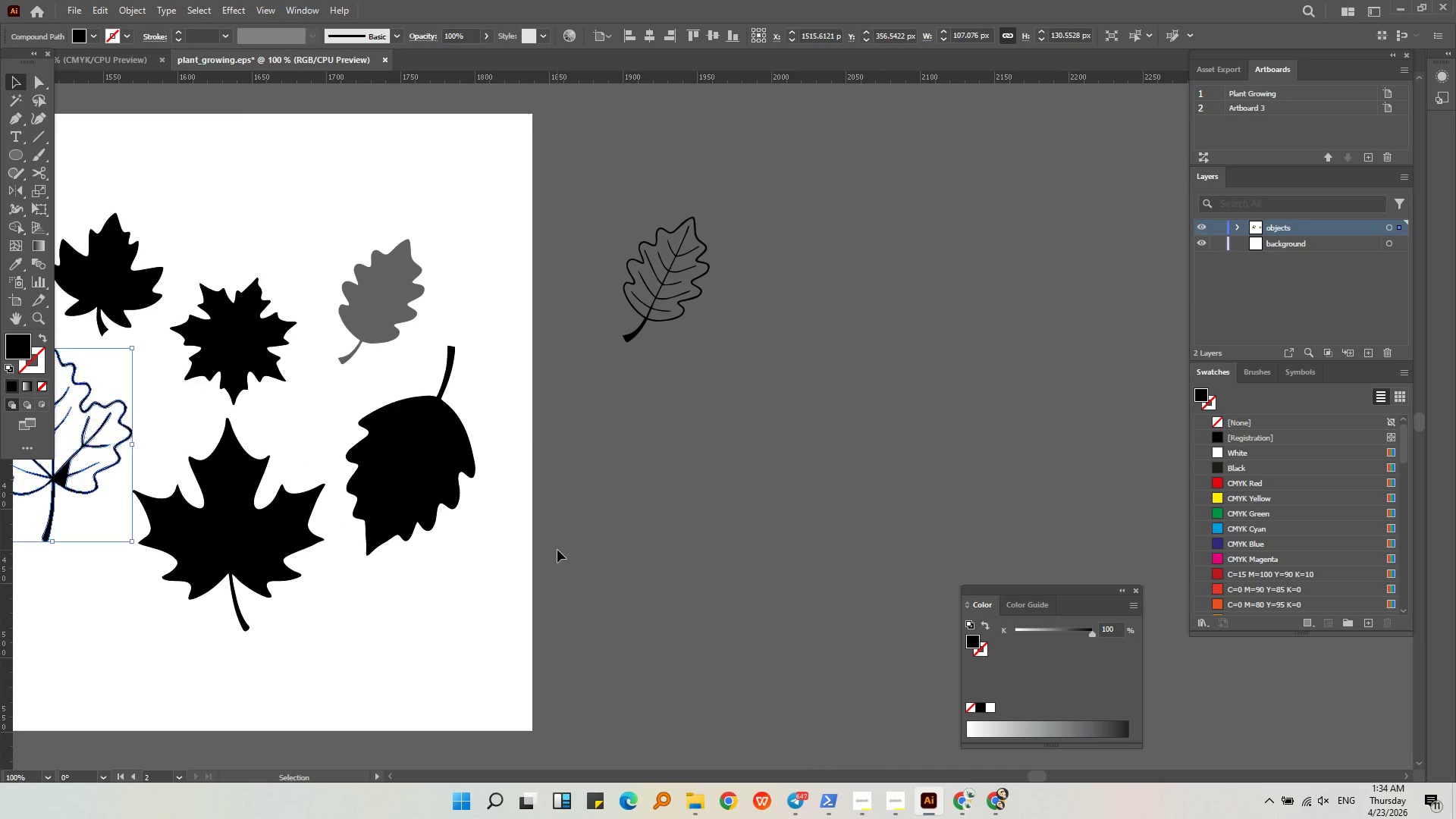 
key(Control+V)
 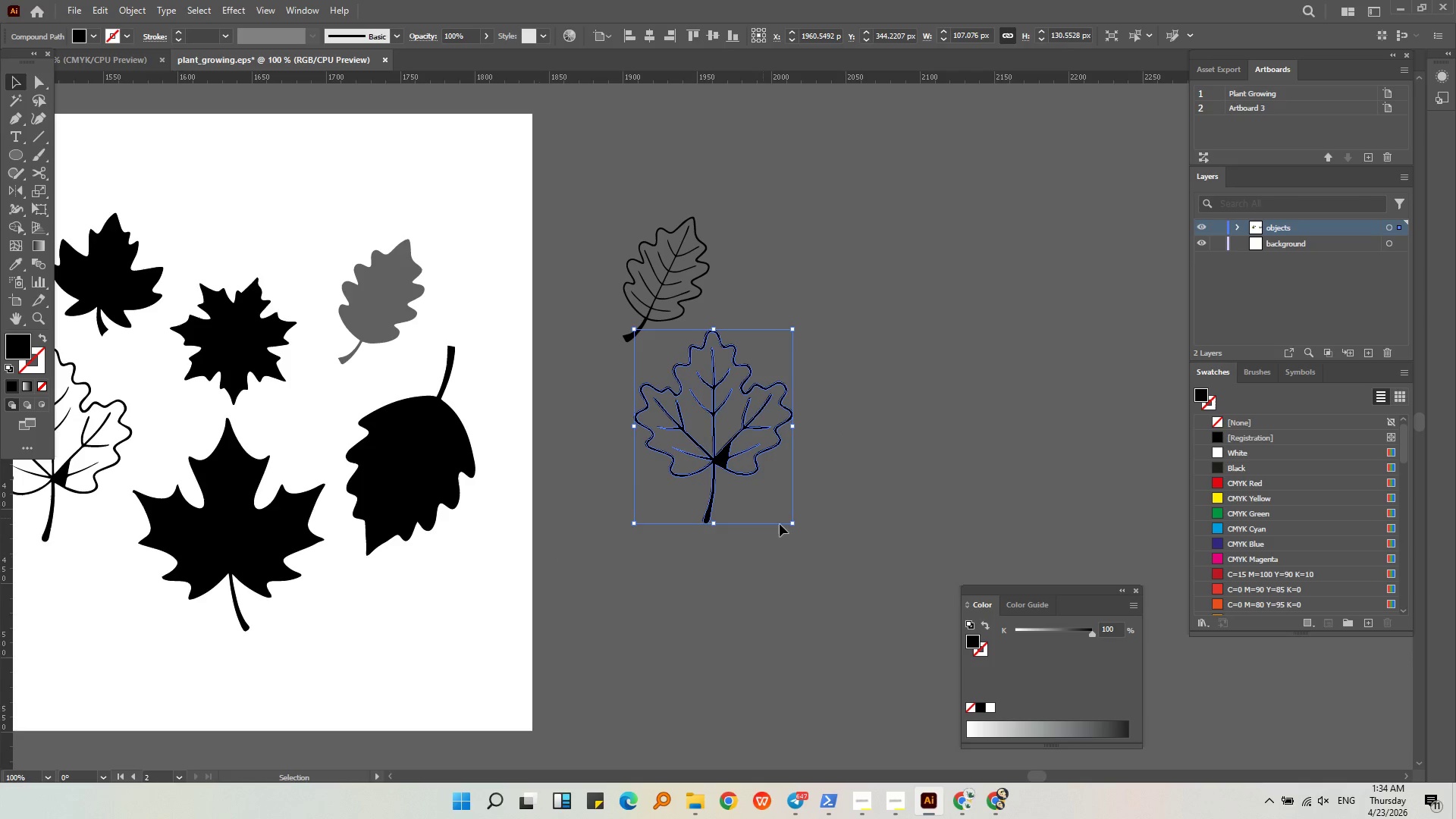 
left_click([857, 517])
 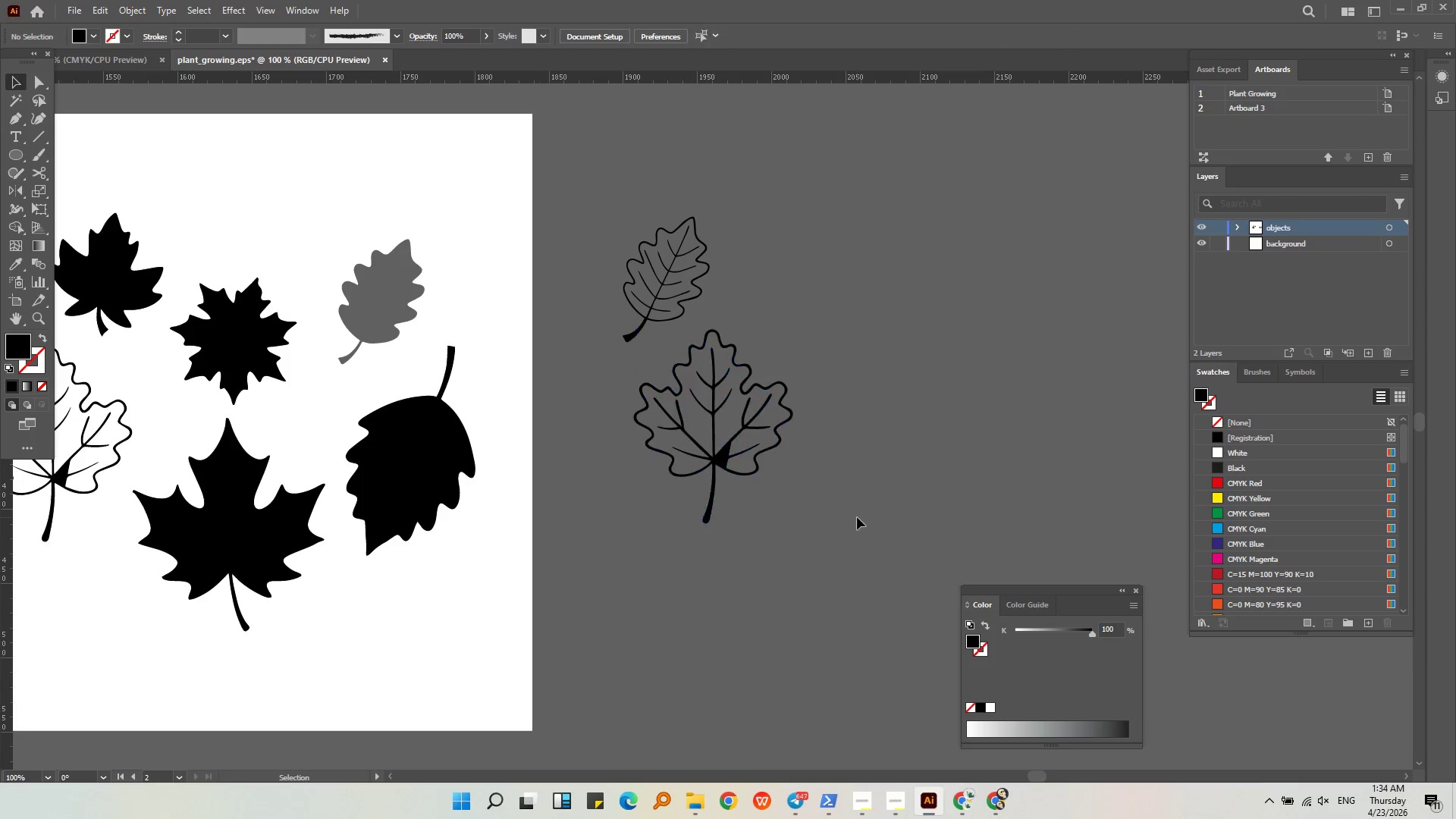 
hold_key(key=AltLeft, duration=0.75)
scroll: coordinate [780, 490], scroll_direction: up, amount: 4.0
 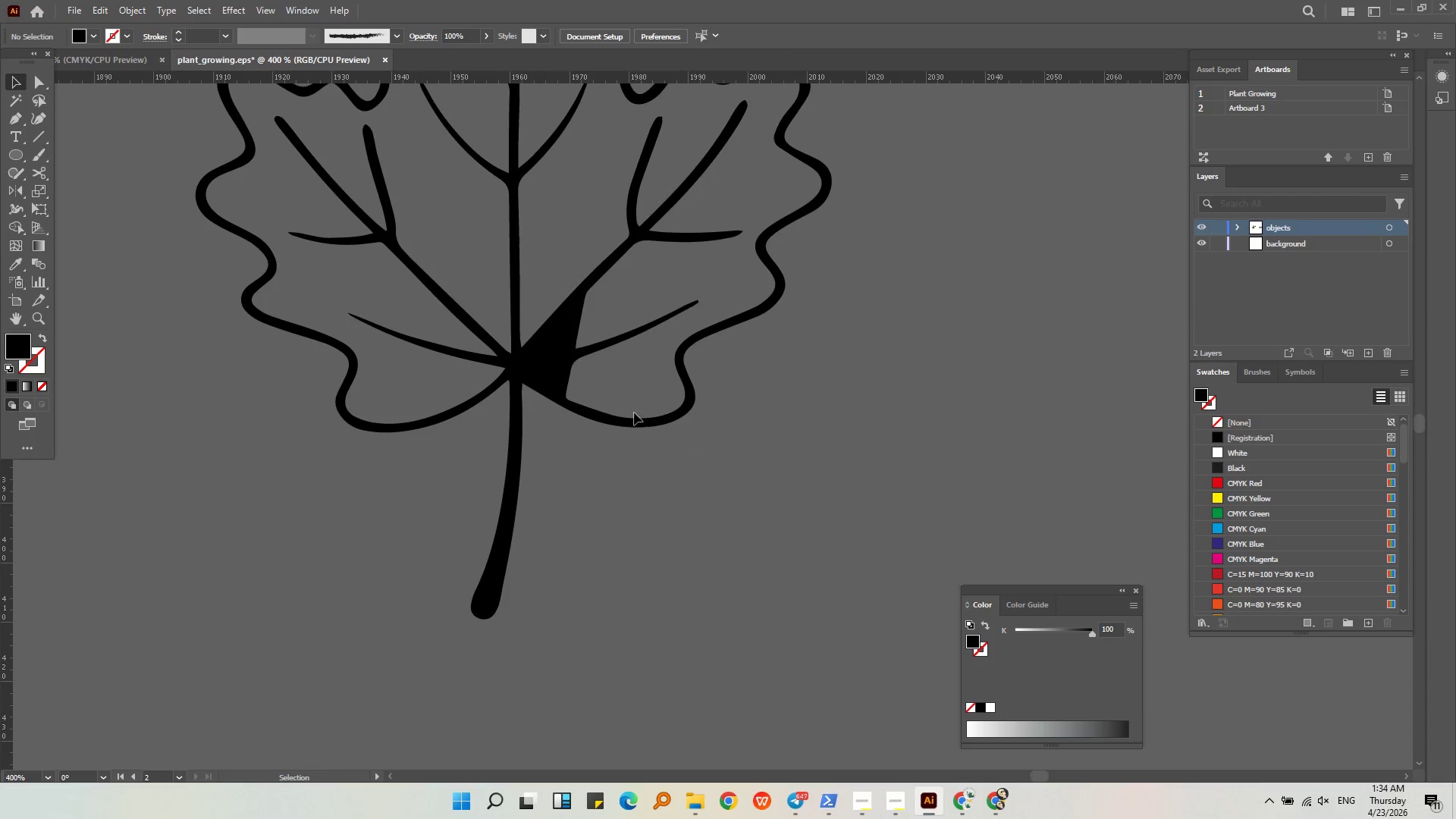 
left_click([632, 425])
 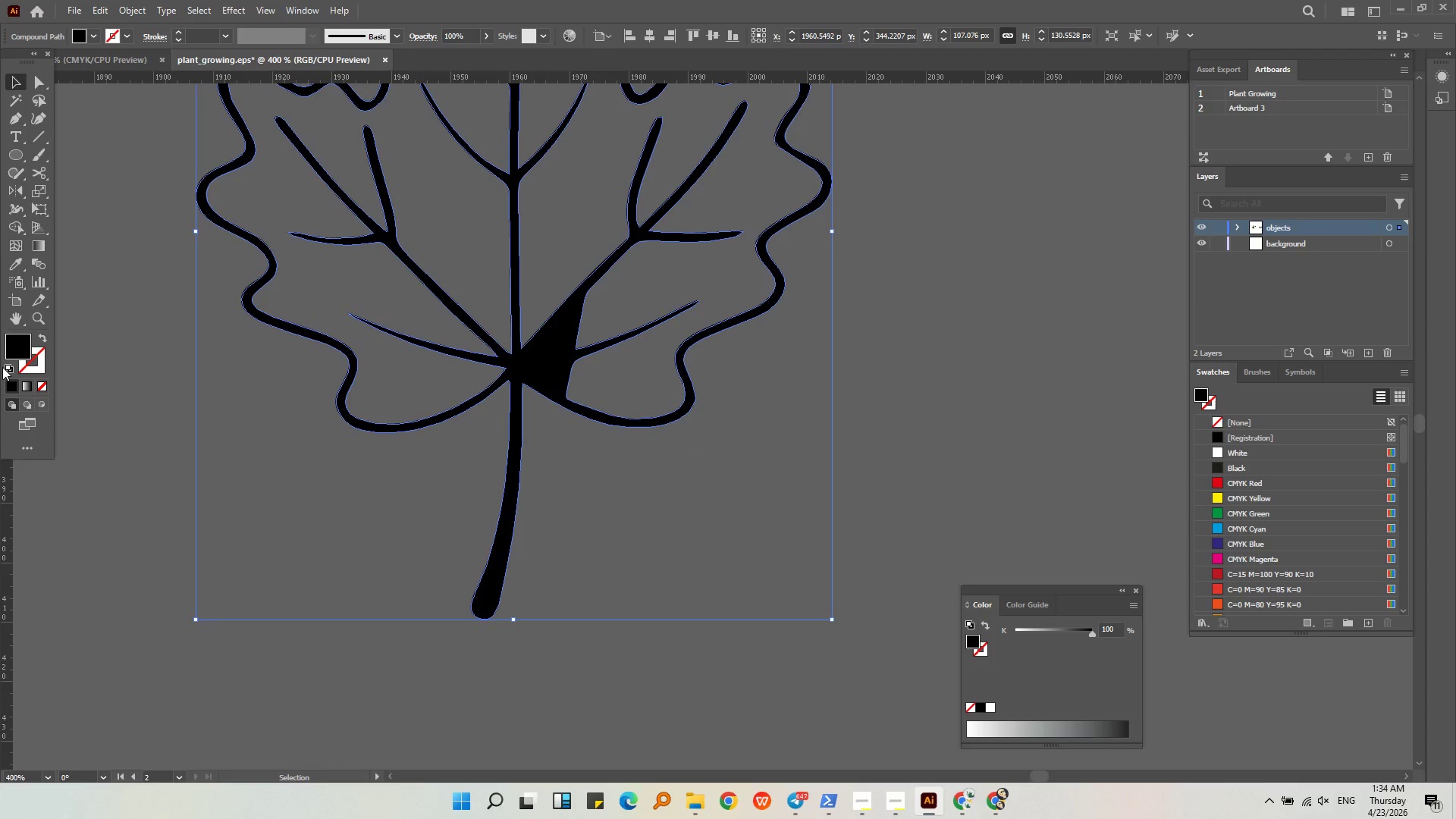 
left_click_drag(start_coordinate=[12, 350], to_coordinate=[16, 356])
 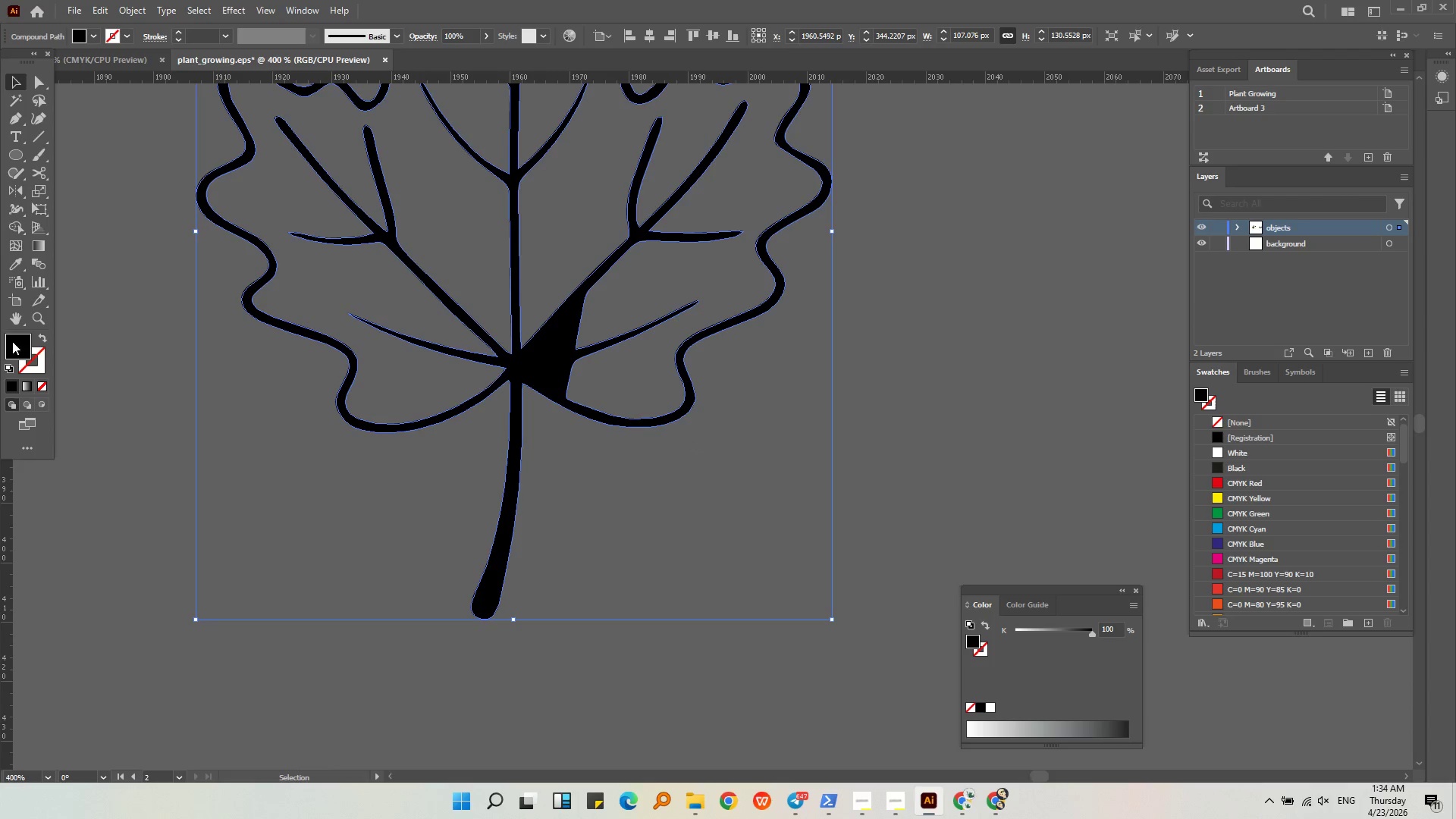 
left_click_drag(start_coordinate=[12, 341], to_coordinate=[24, 361])
 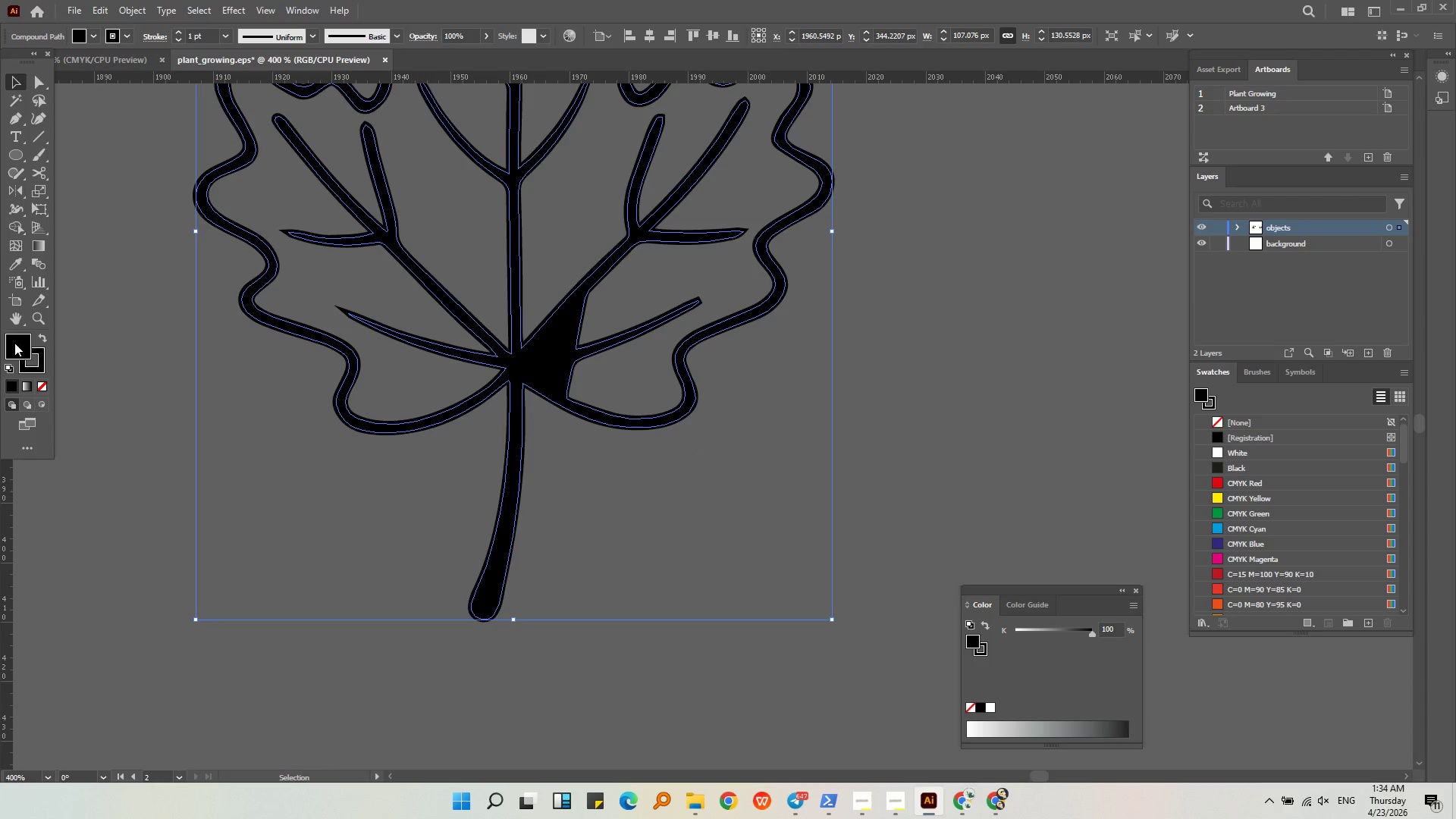 
triple_click([14, 342])
 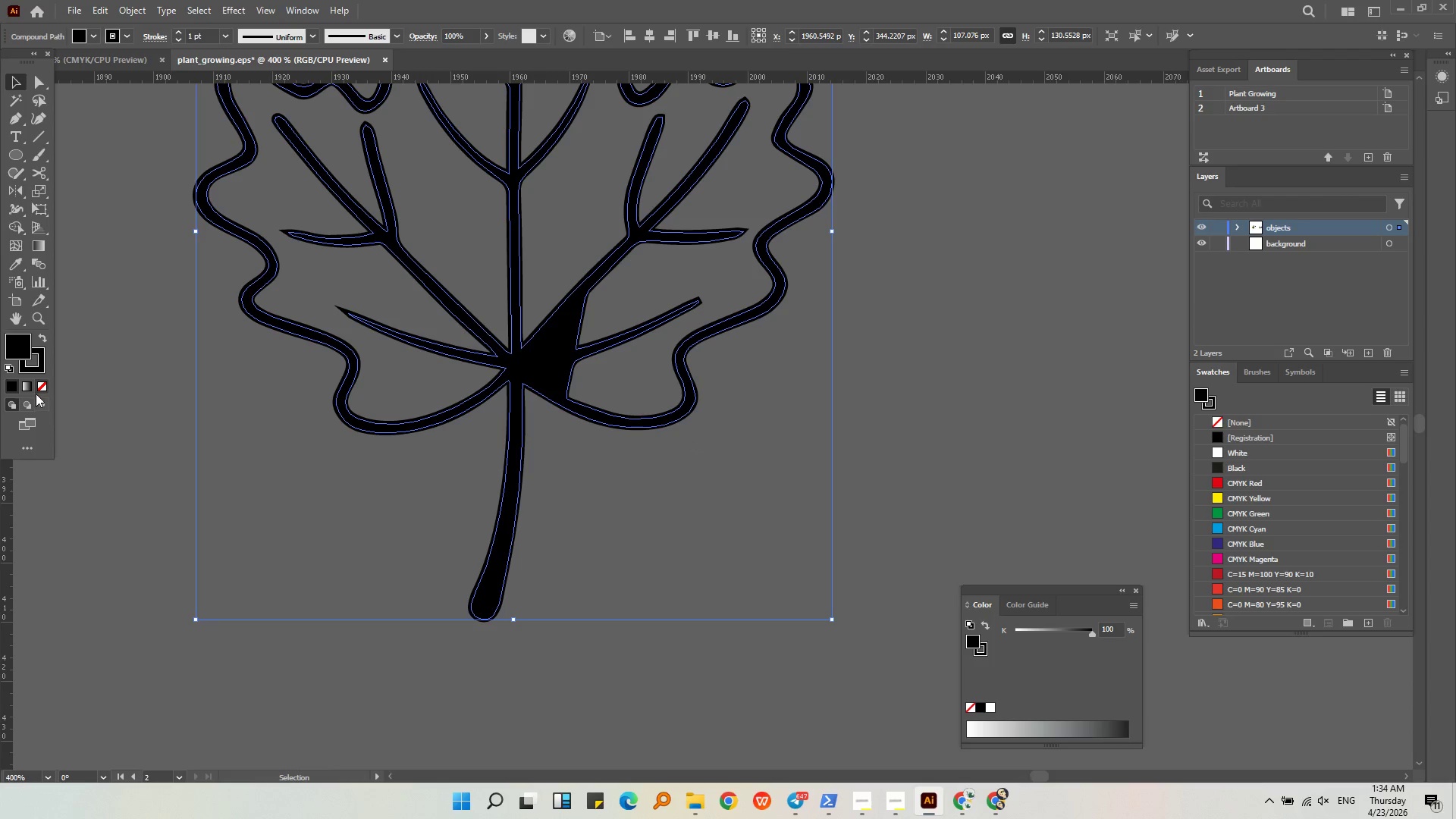 
left_click([38, 391])
 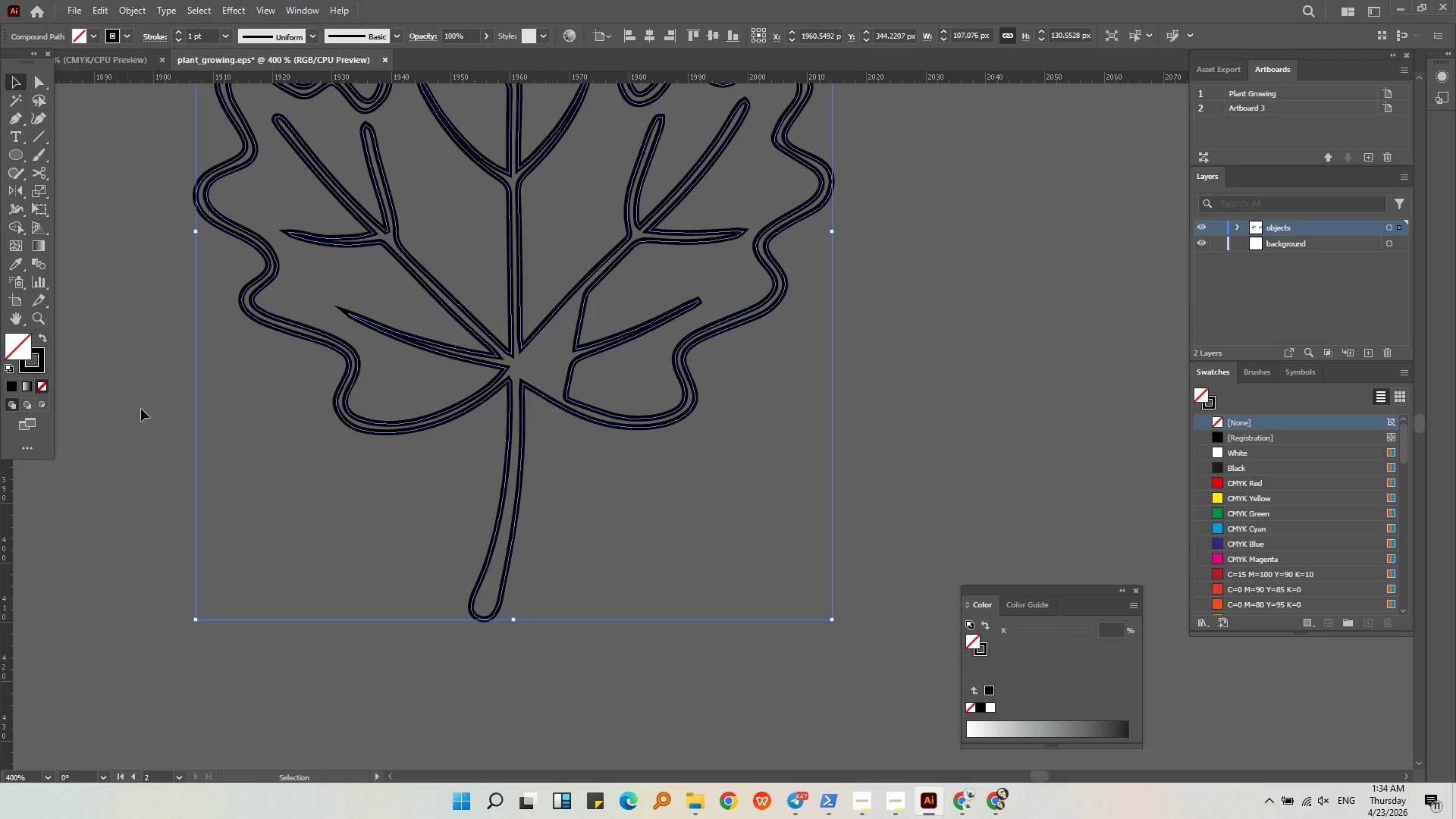 
left_click([143, 409])
 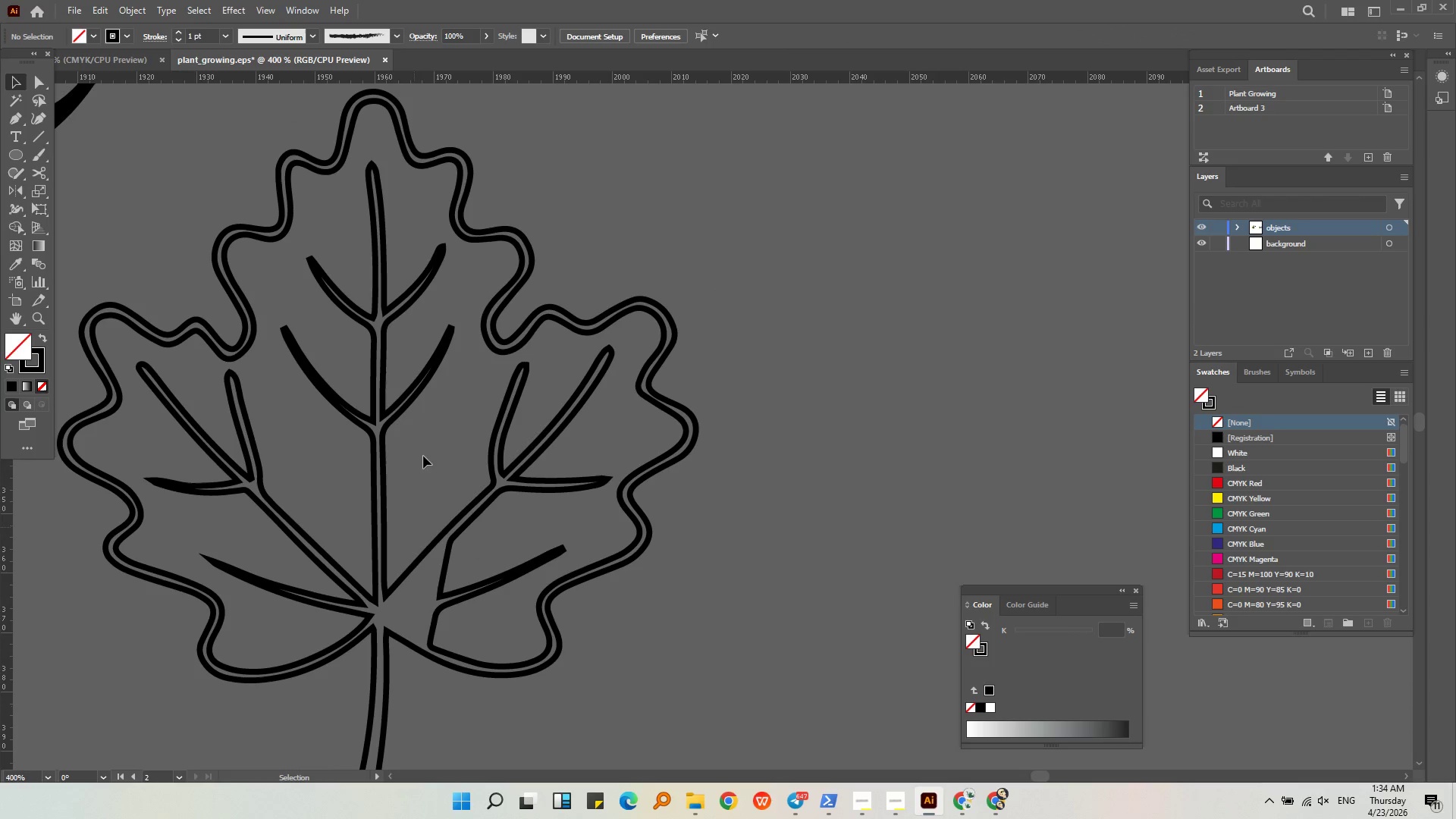 
double_click([438, 149])
 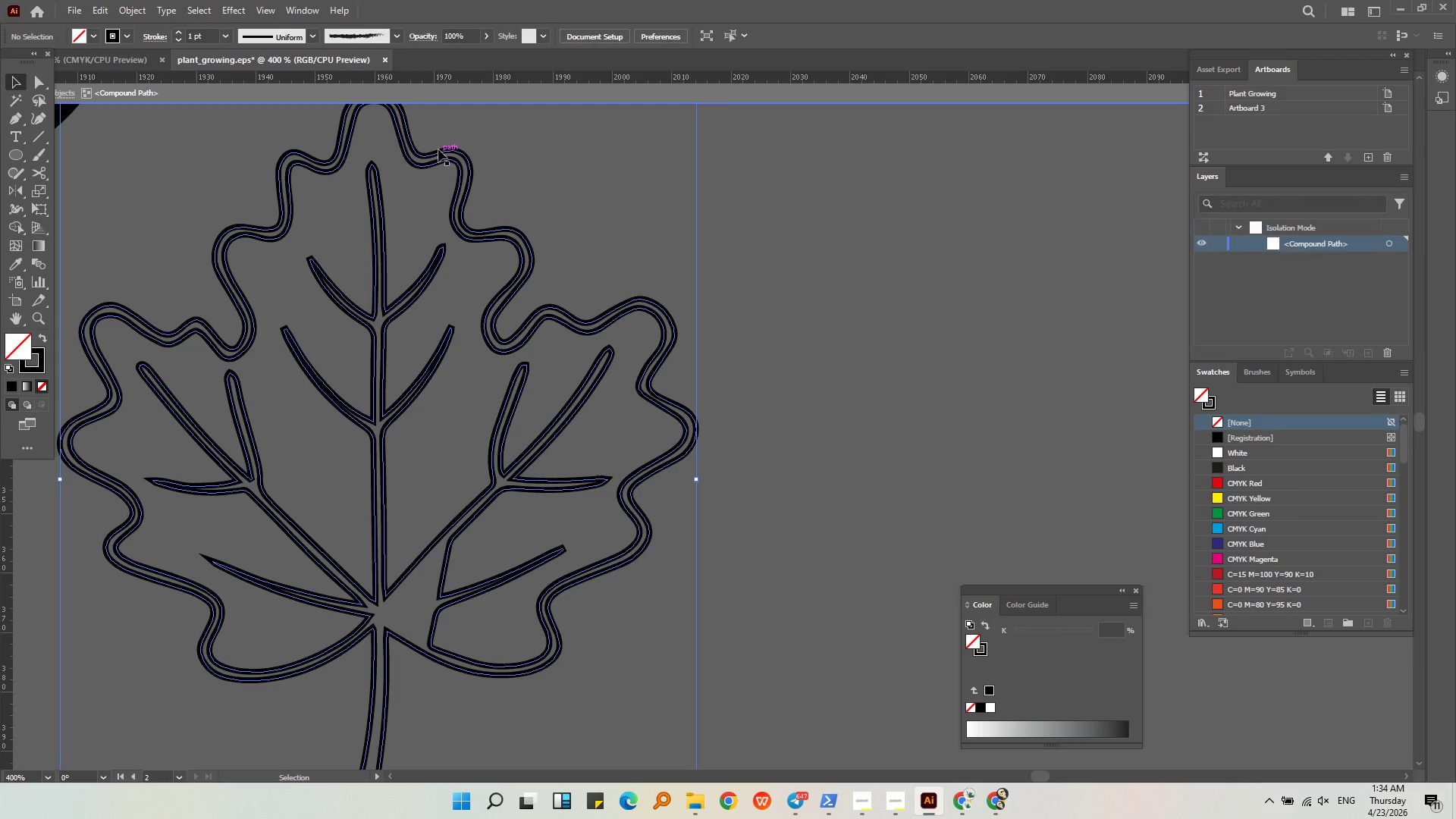 
triple_click([438, 149])
 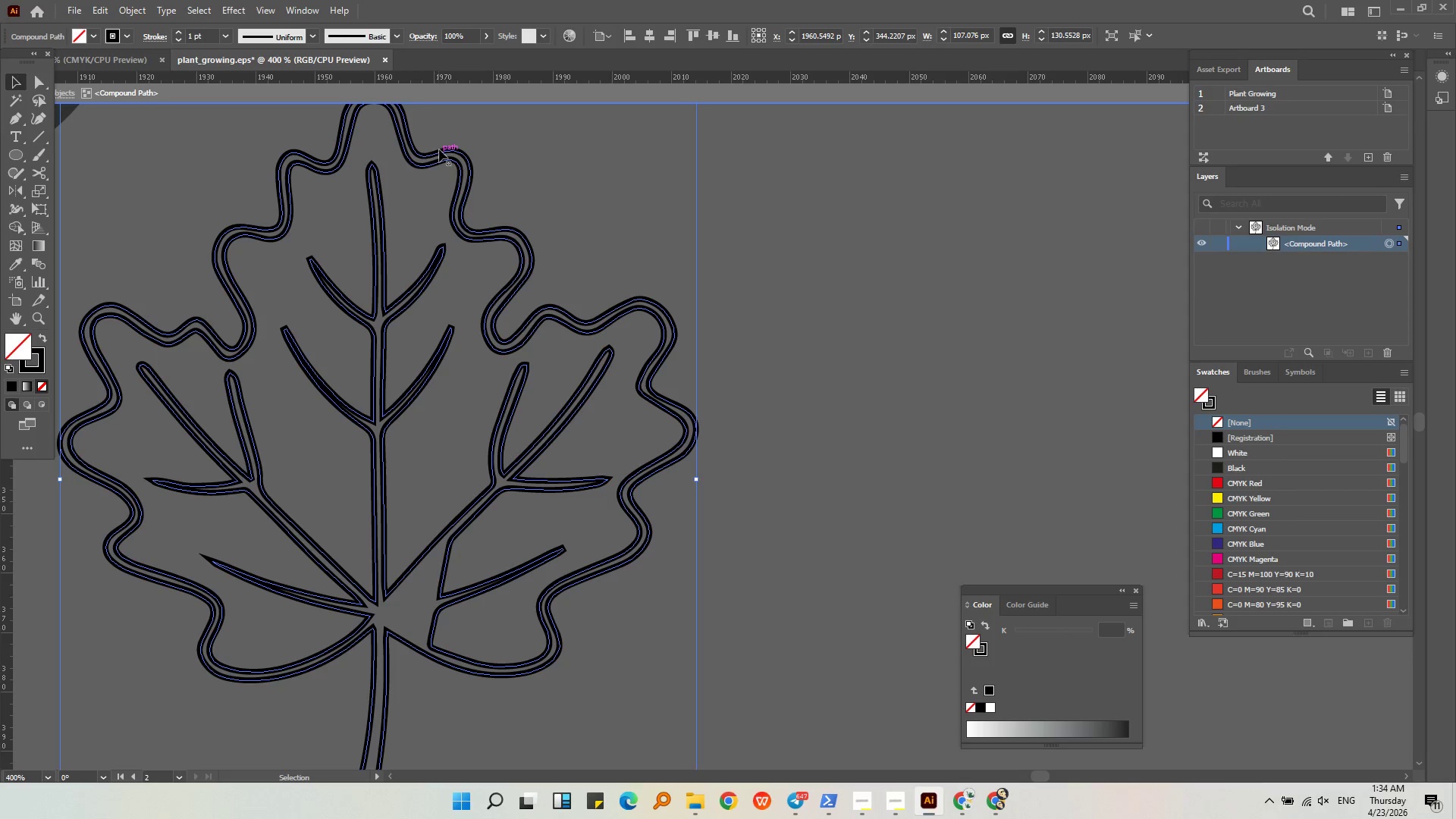 
triple_click([439, 150])
 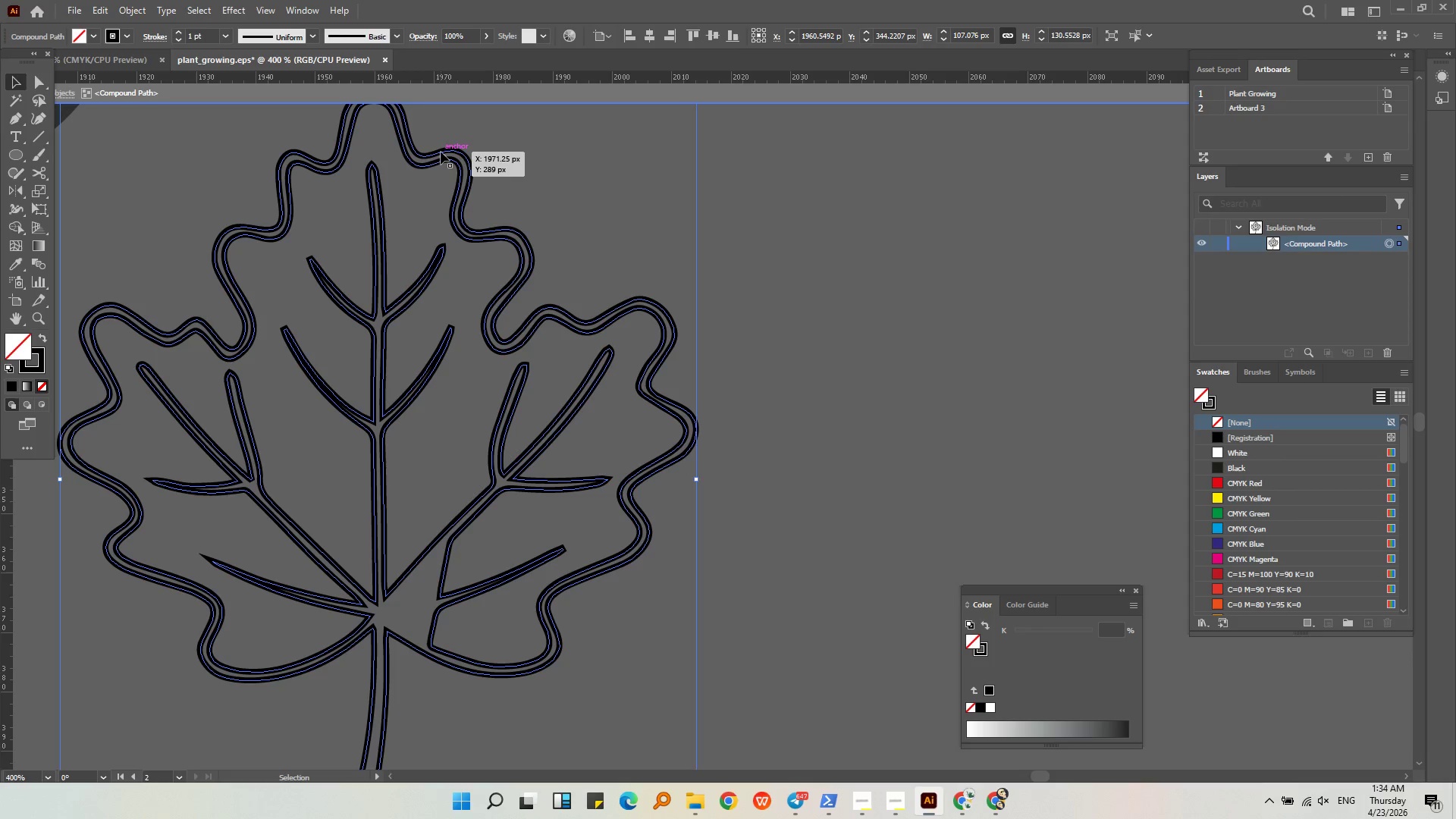 
left_click_drag(start_coordinate=[441, 152], to_coordinate=[474, 138])
 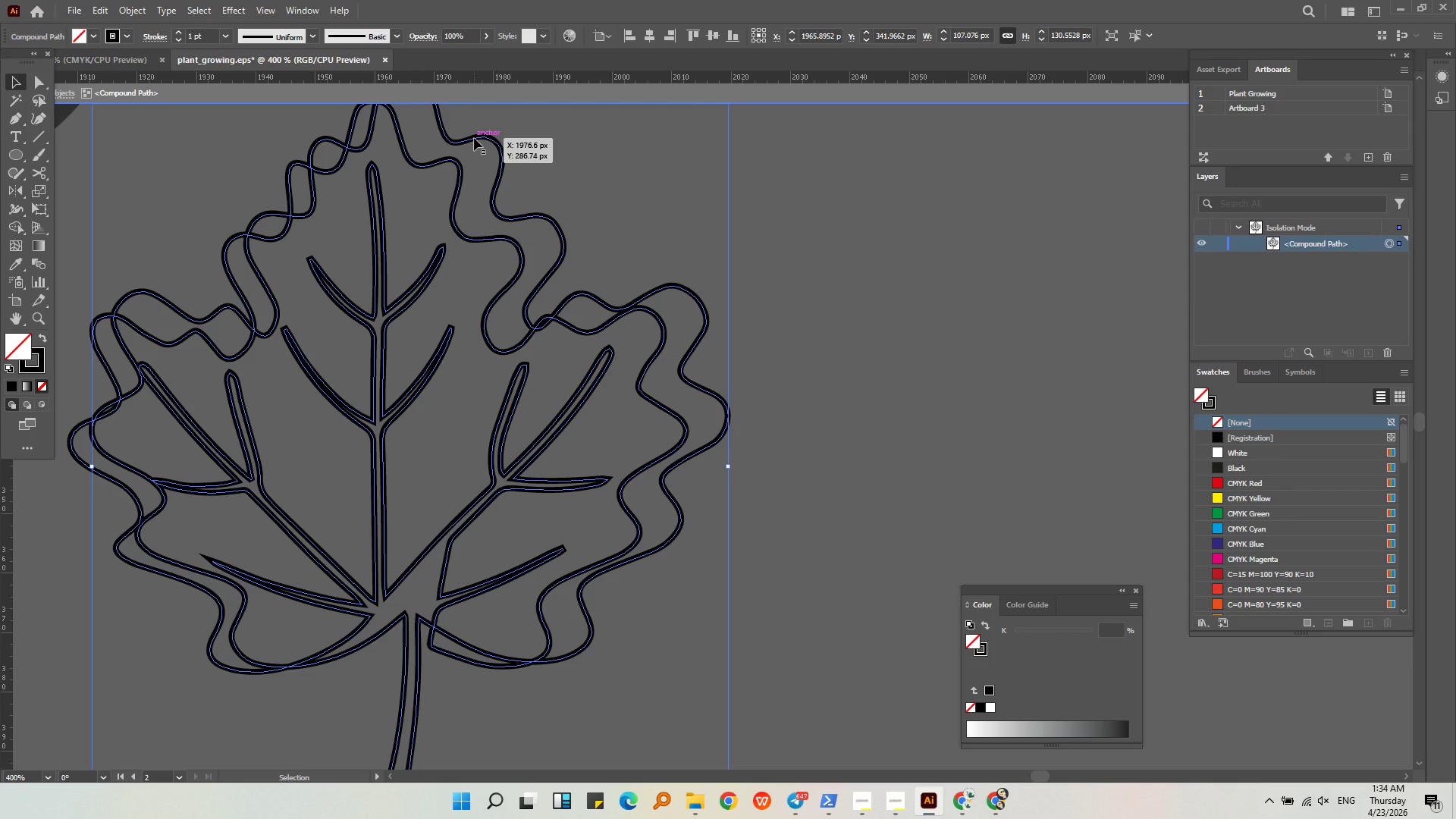 
key(Delete)
 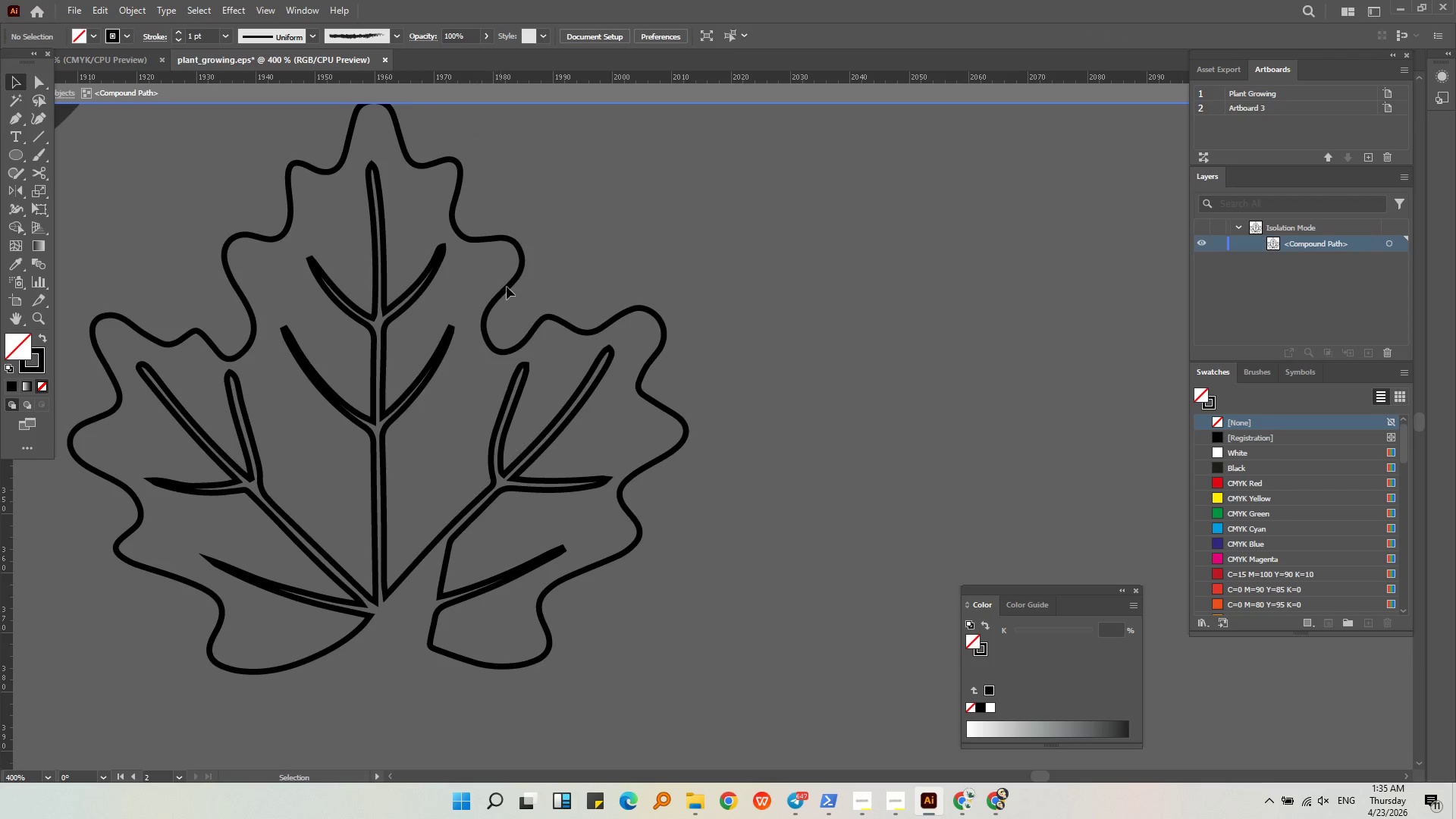 
left_click([830, 293])
 